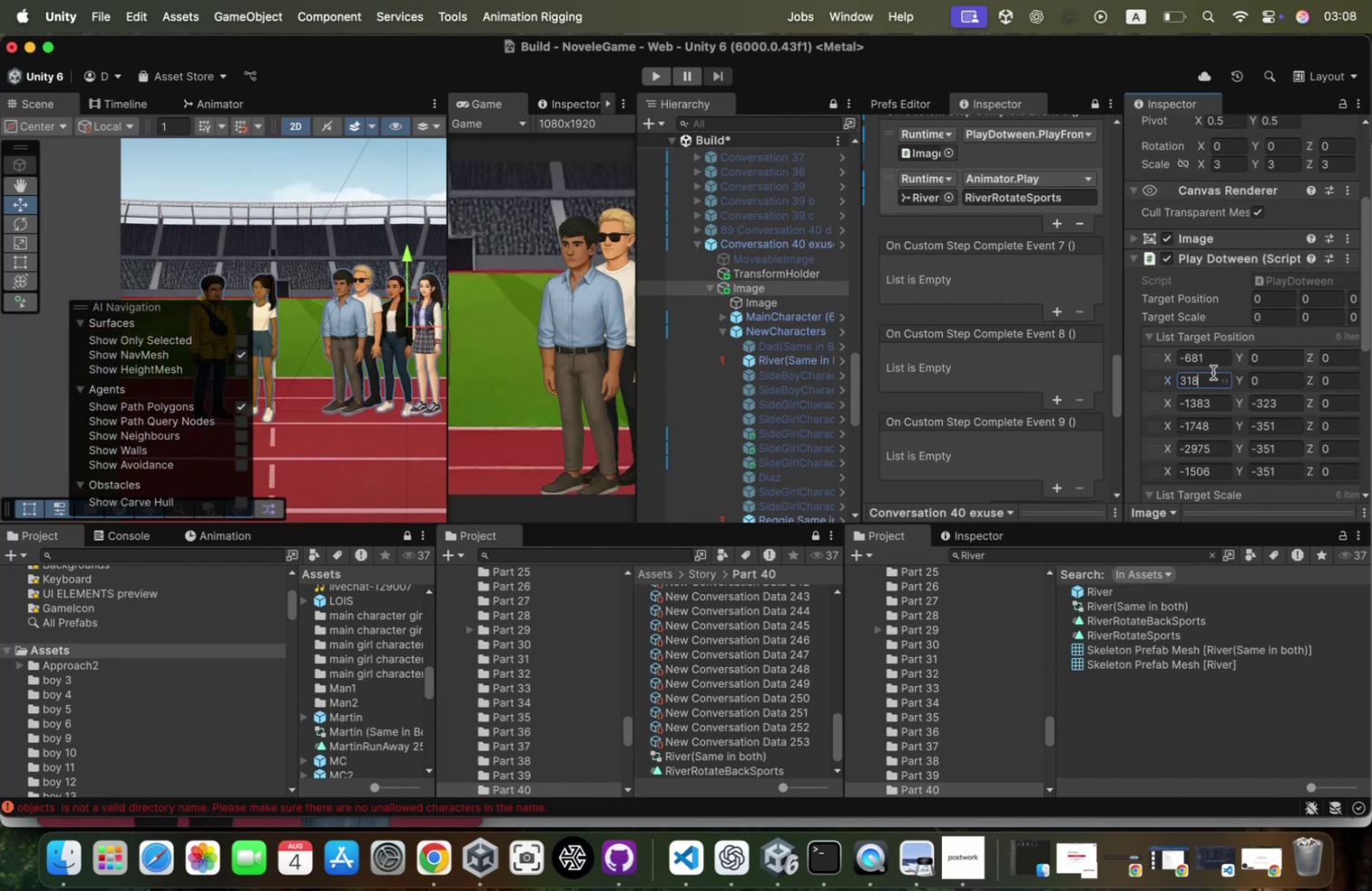 
key(Meta+A)
 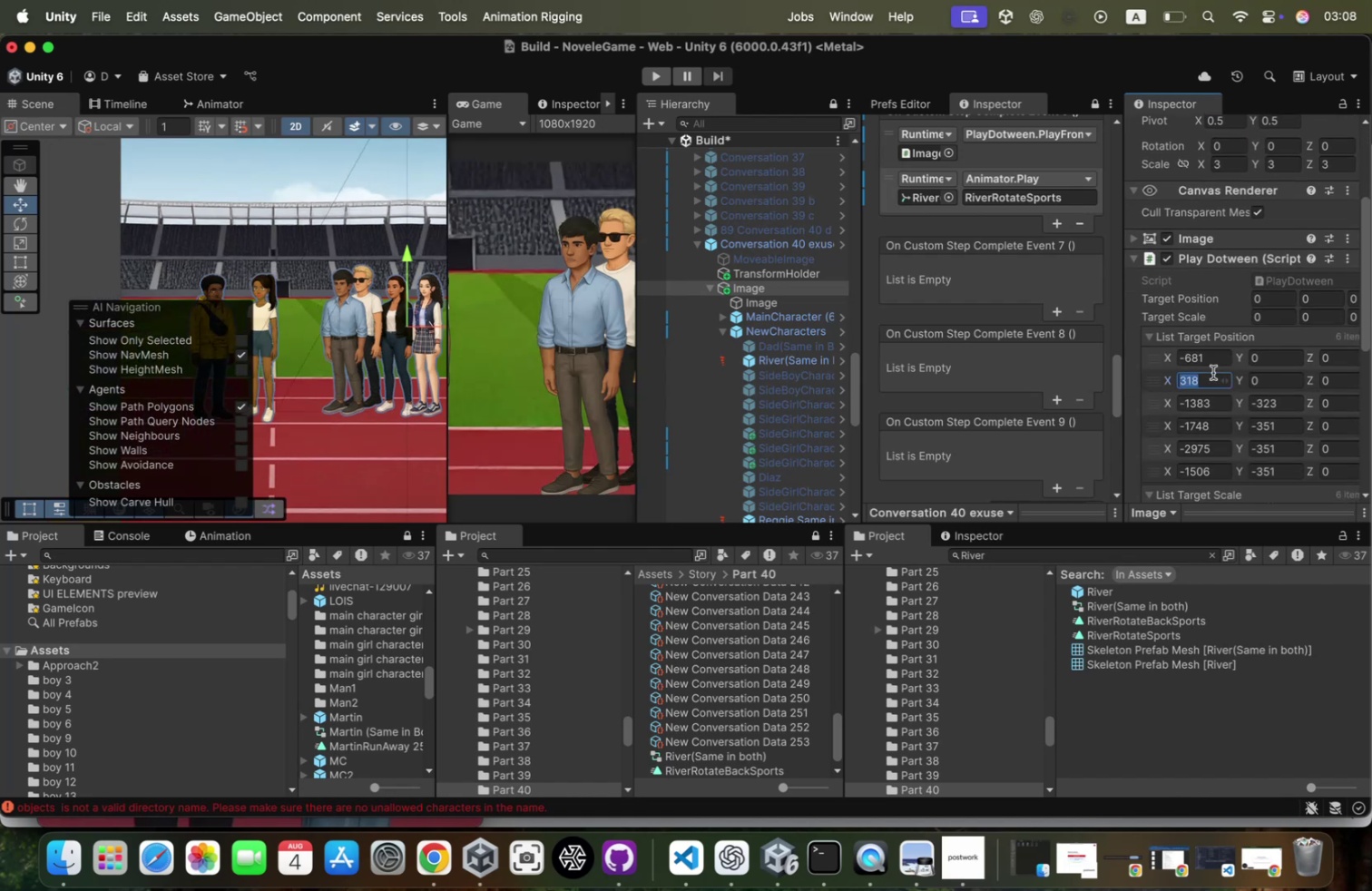 
key(Meta+CommandLeft)
 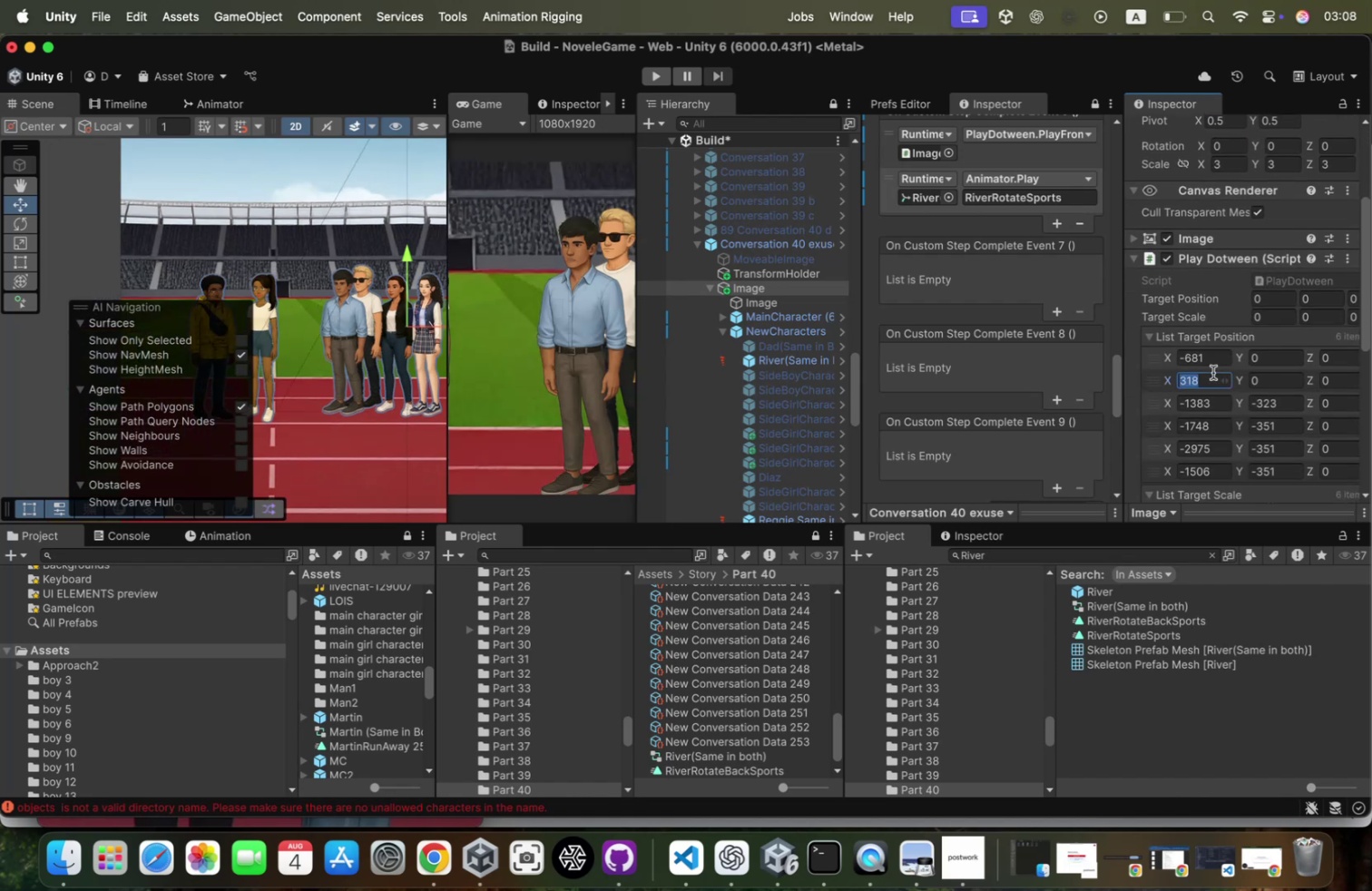 
key(Meta+C)
 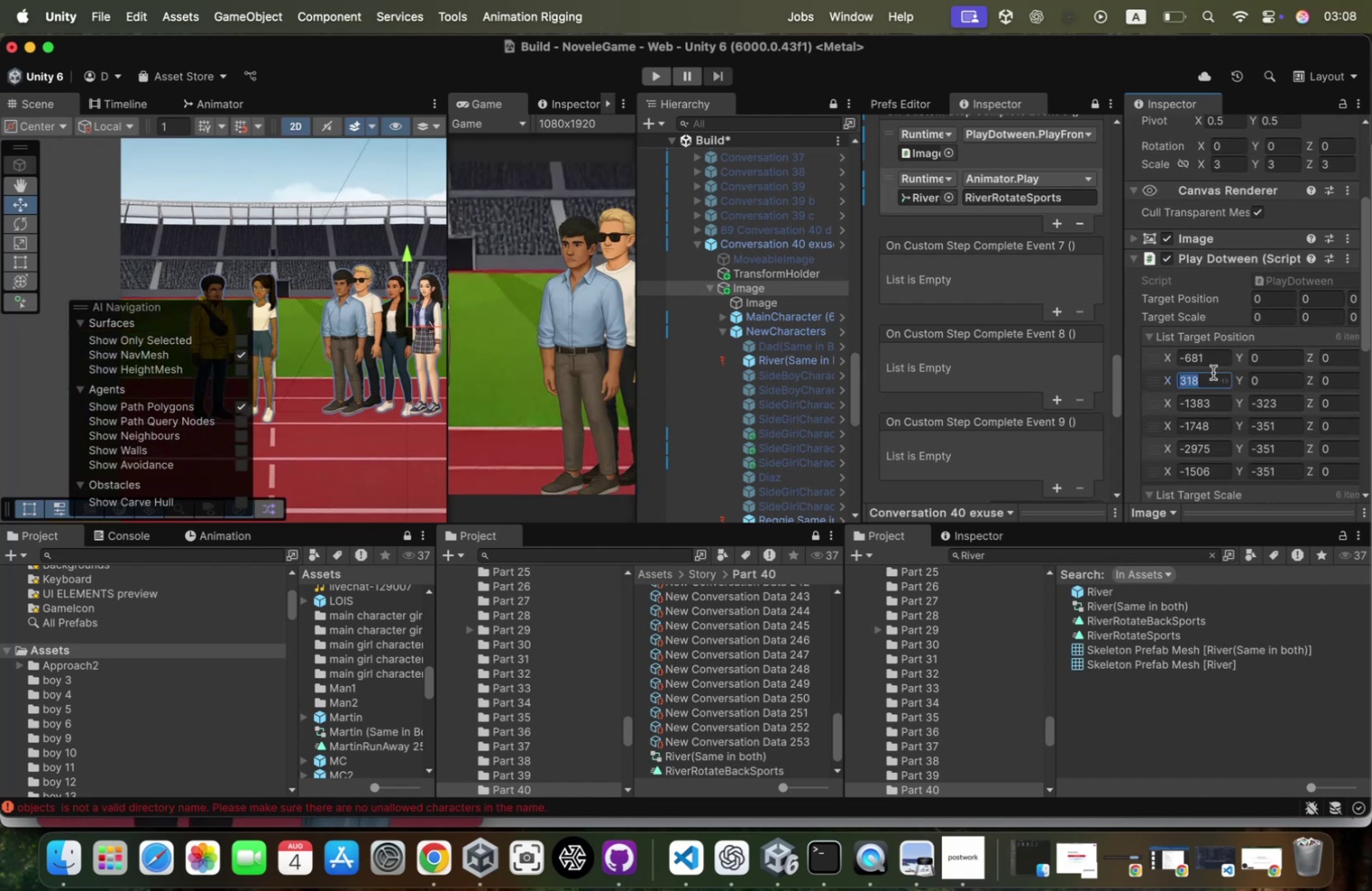 
scroll: coordinate [1213, 372], scroll_direction: up, amount: 78.0
 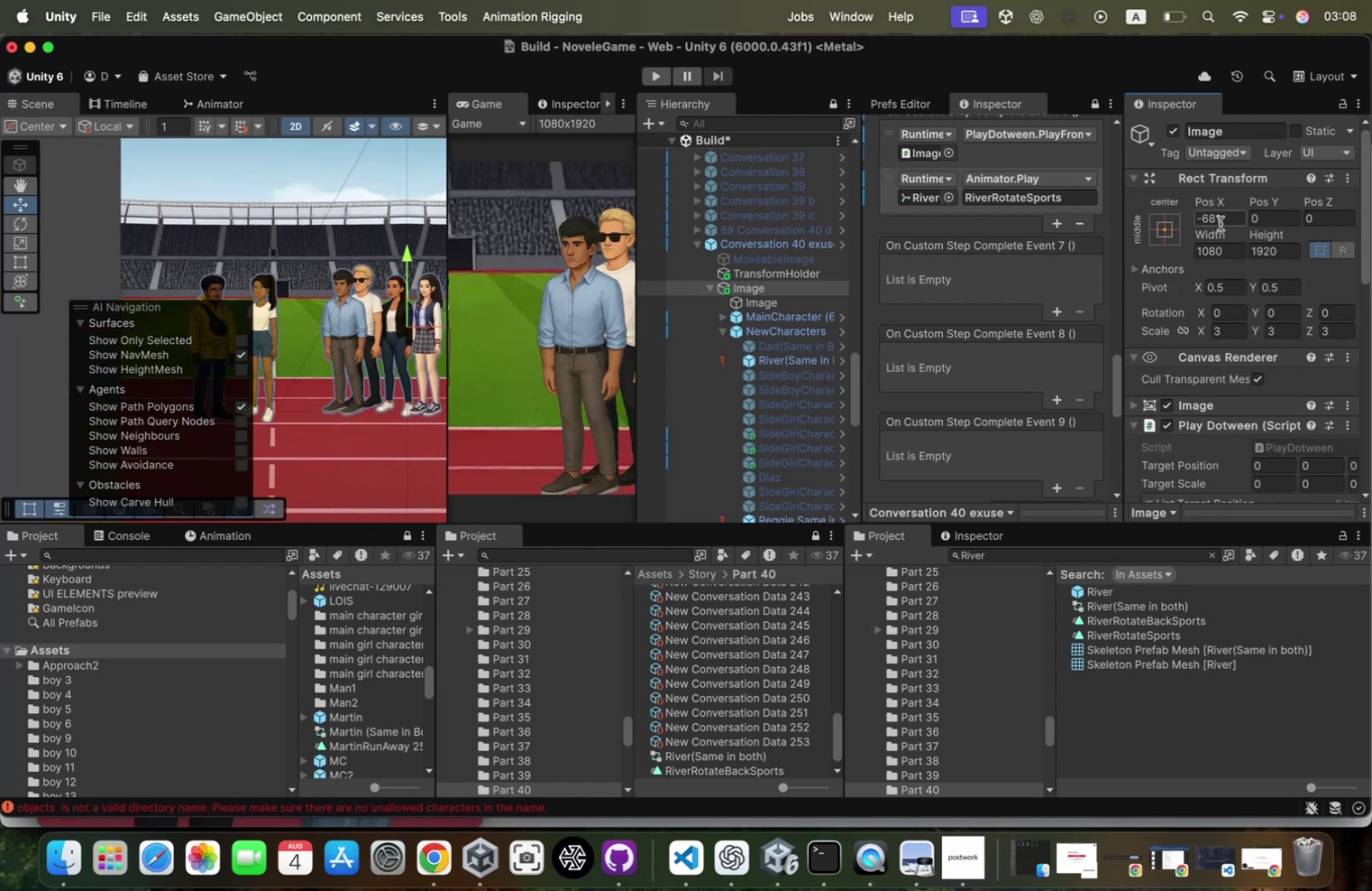 
left_click([1221, 220])
 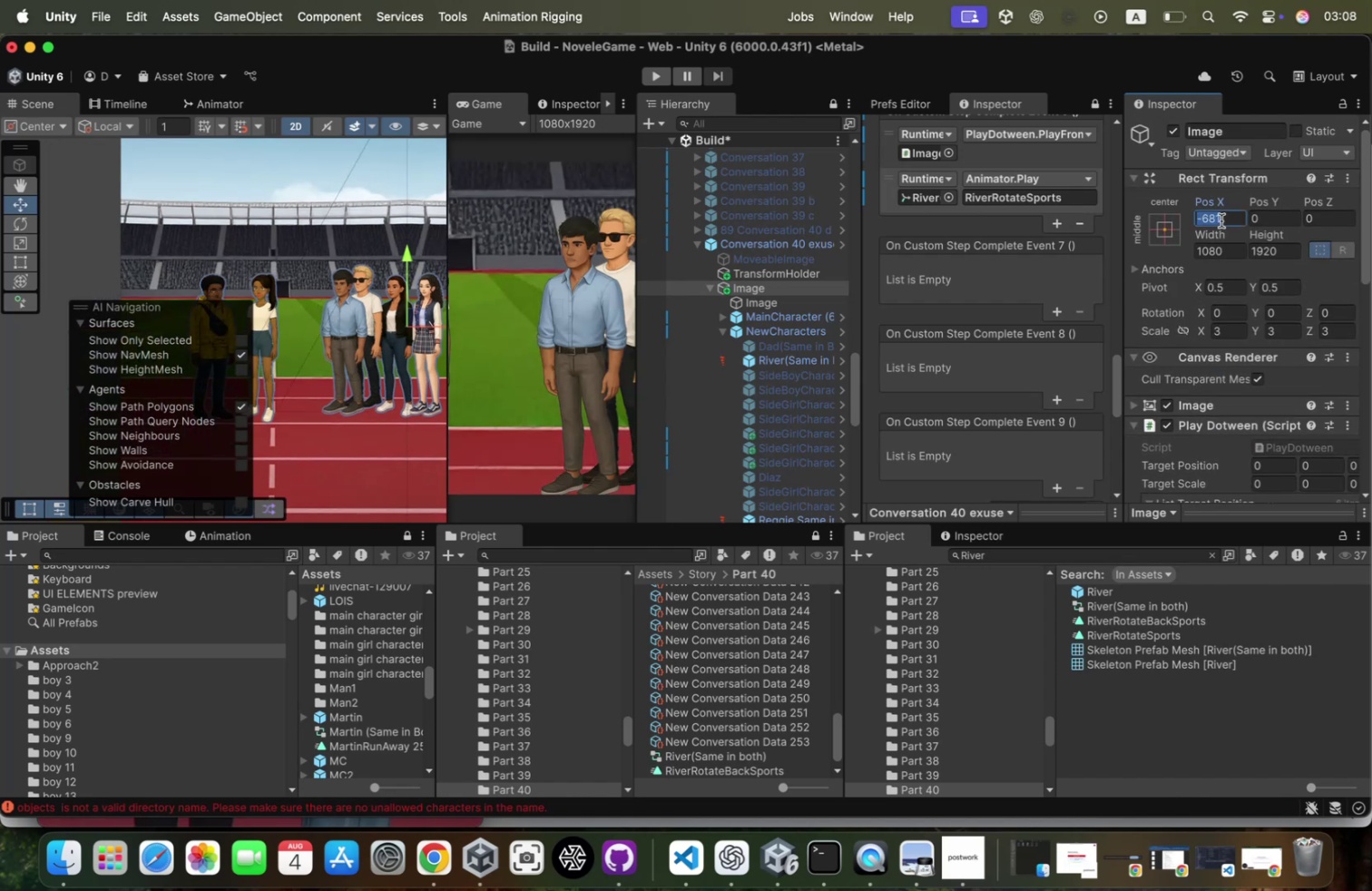 
key(Meta+V)
 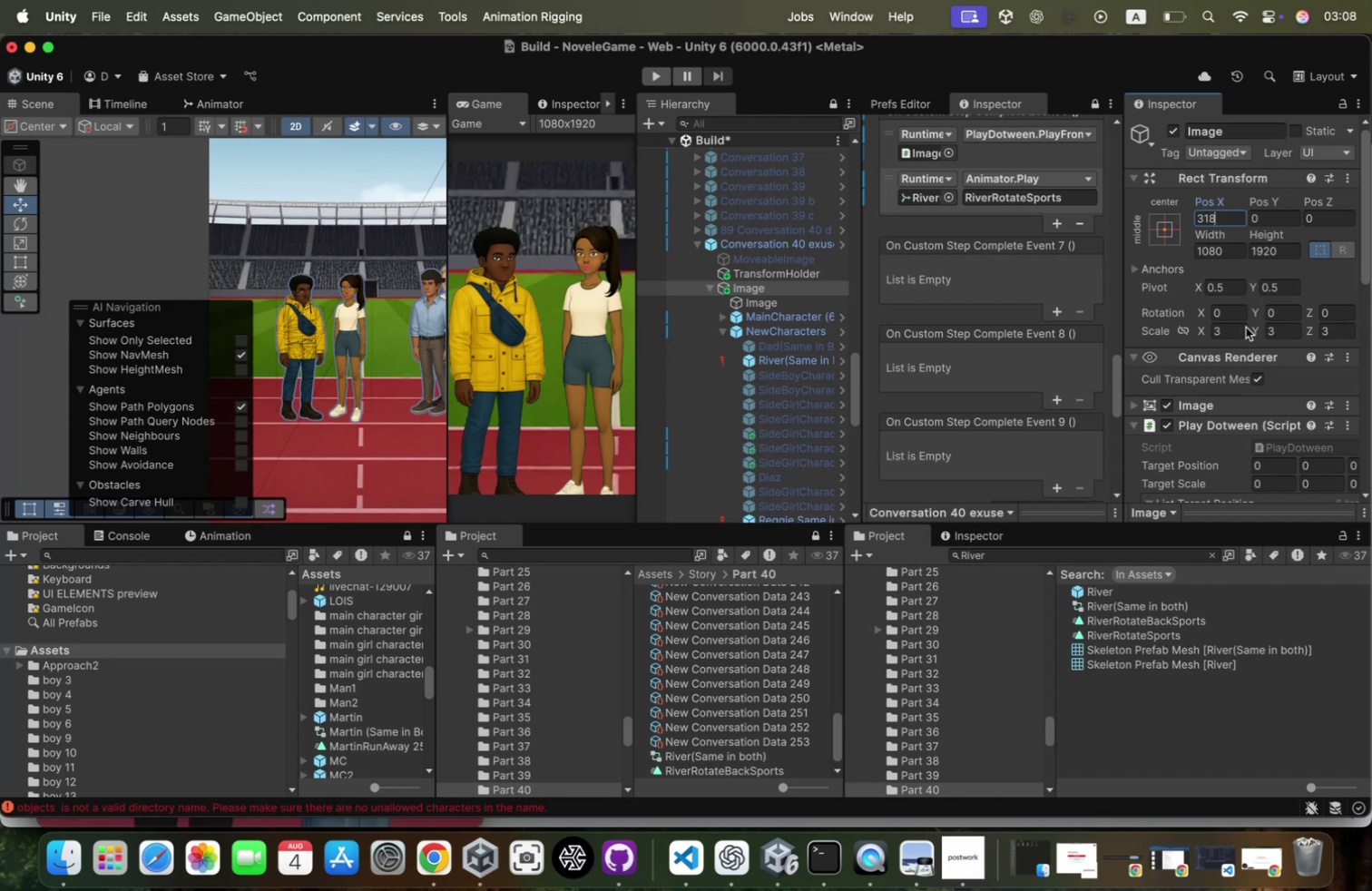 
scroll: coordinate [1305, 377], scroll_direction: down, amount: 45.0
 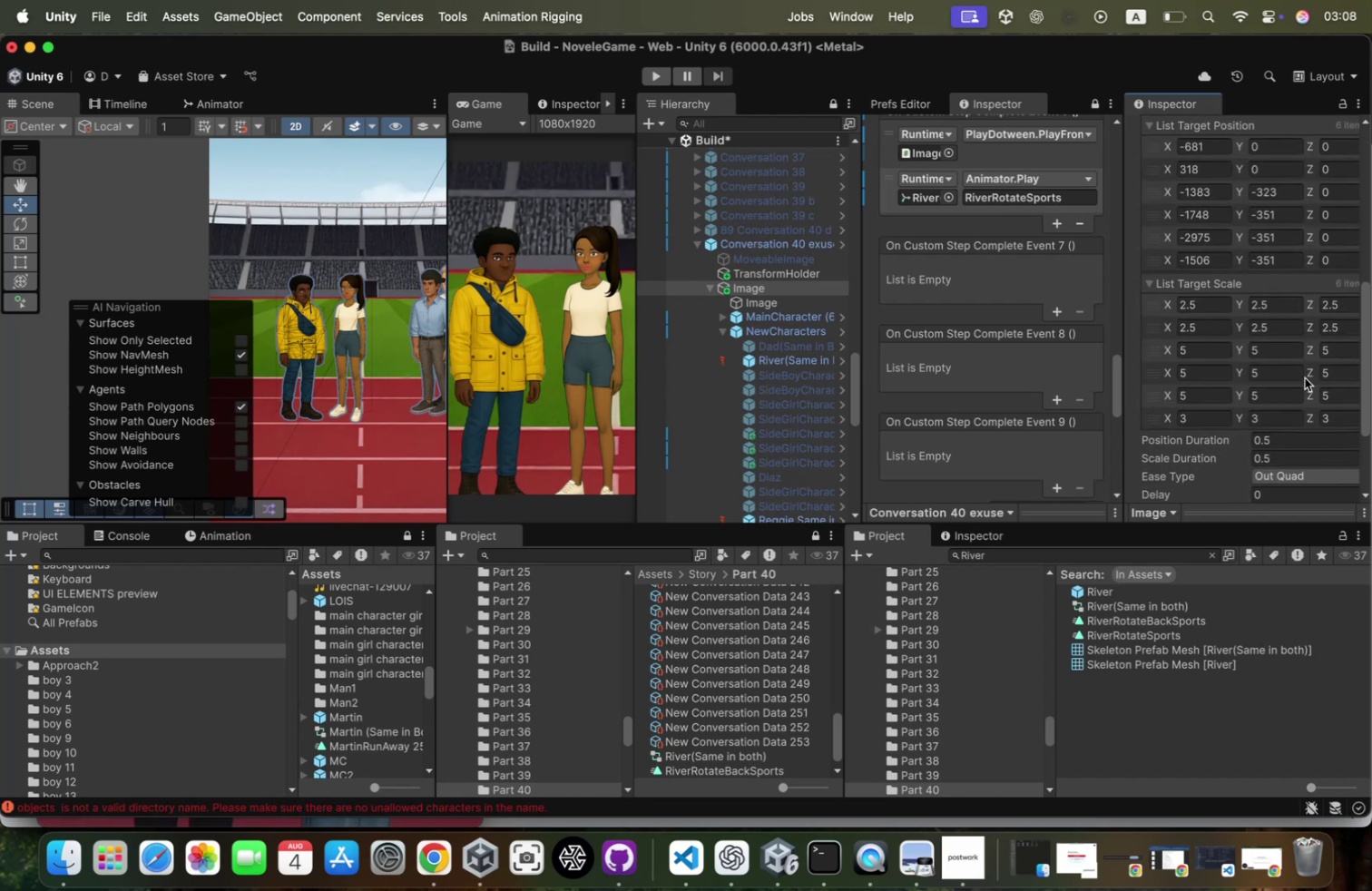 
scroll: coordinate [1305, 377], scroll_direction: up, amount: 47.0
 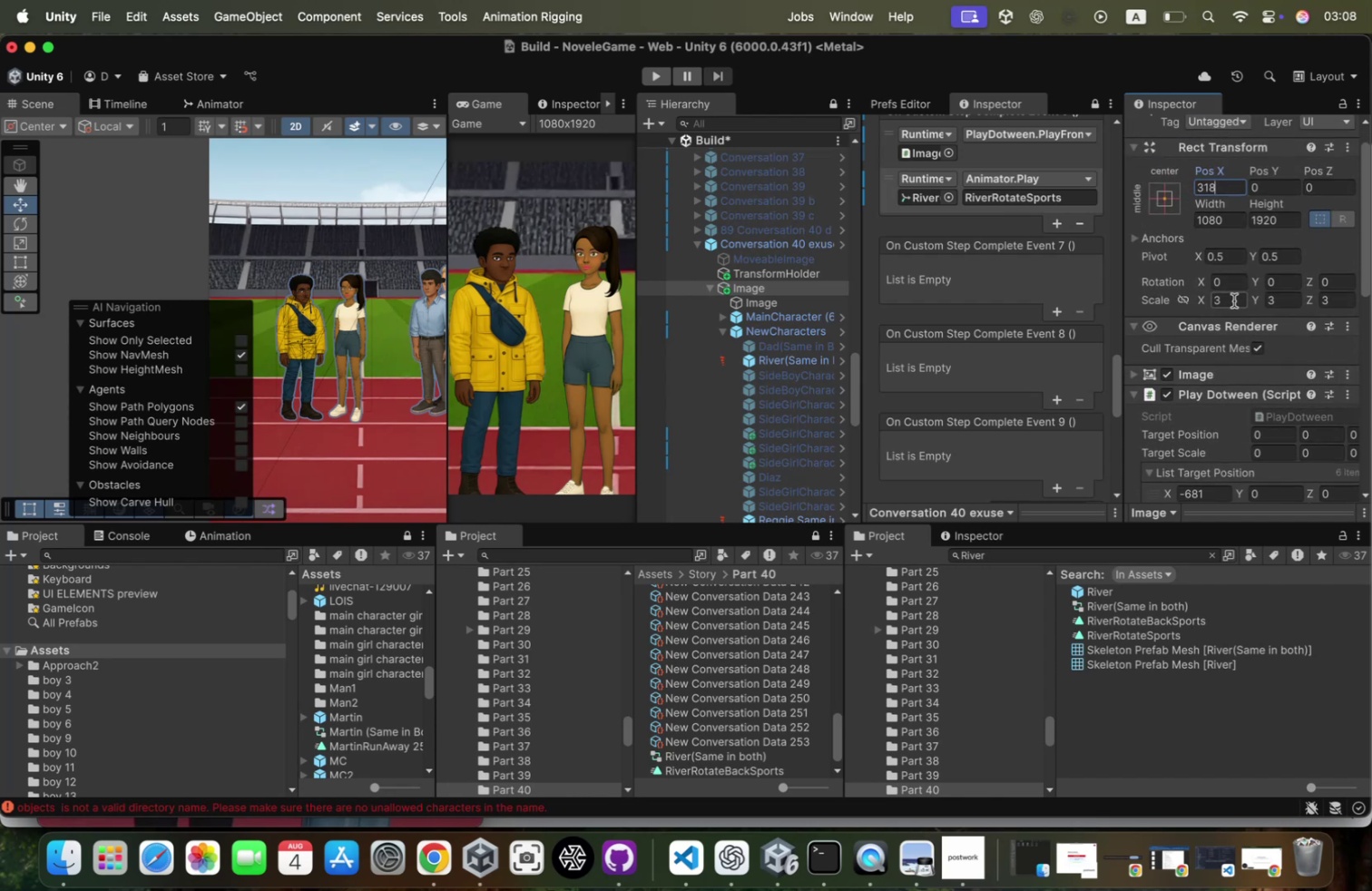 
left_click([1233, 300])
 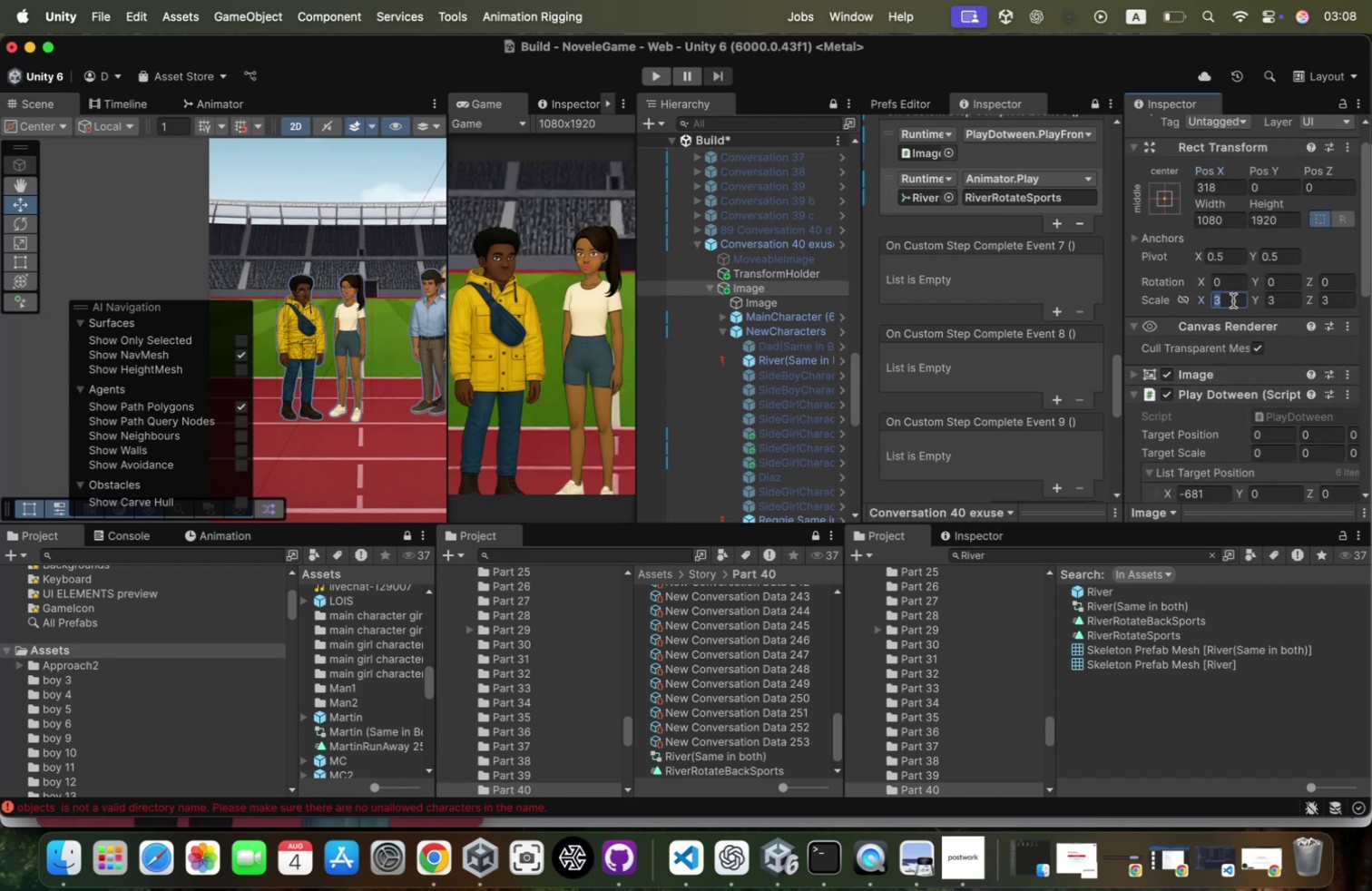 
key(2)
 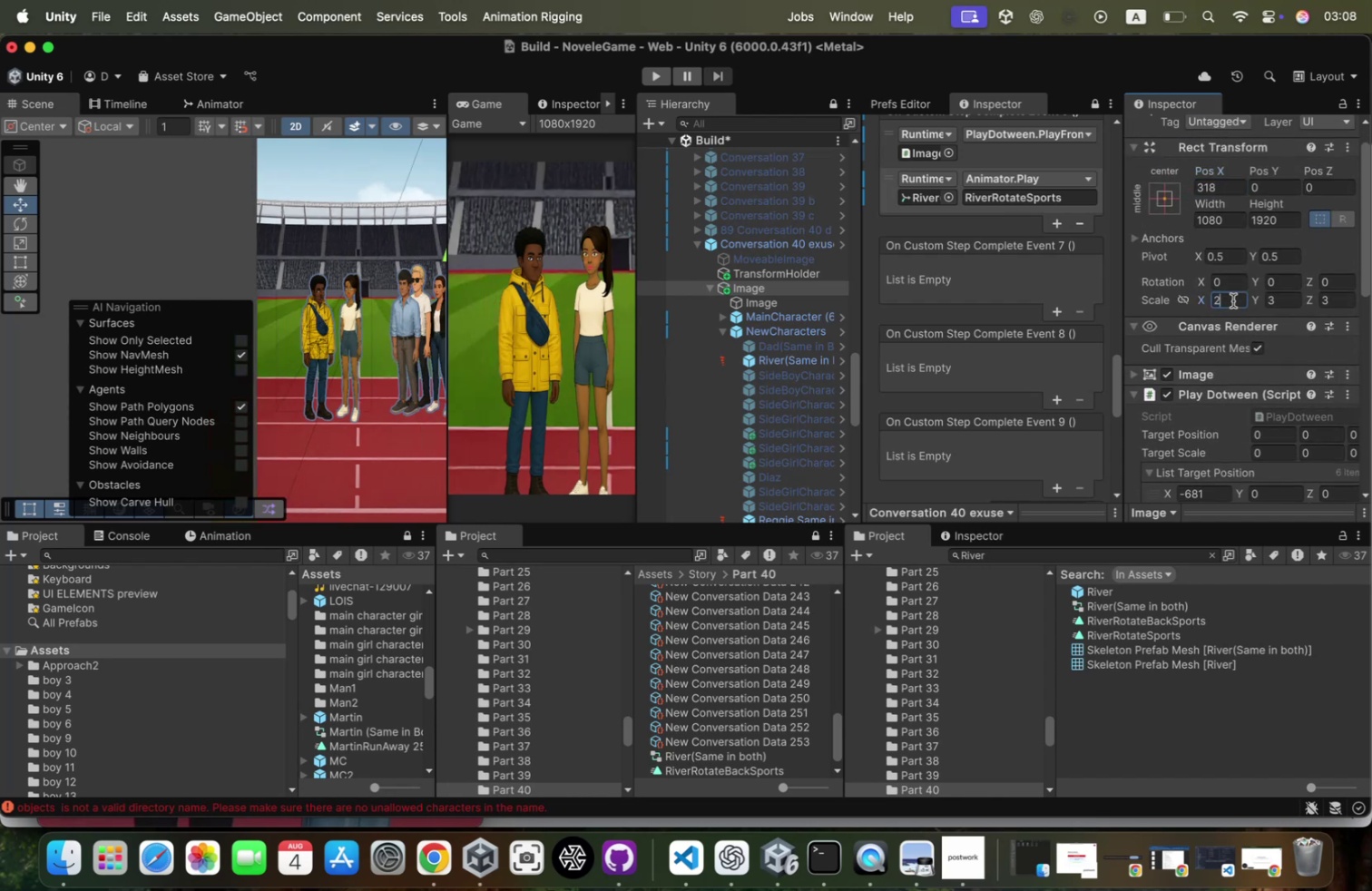 
key(Period)
 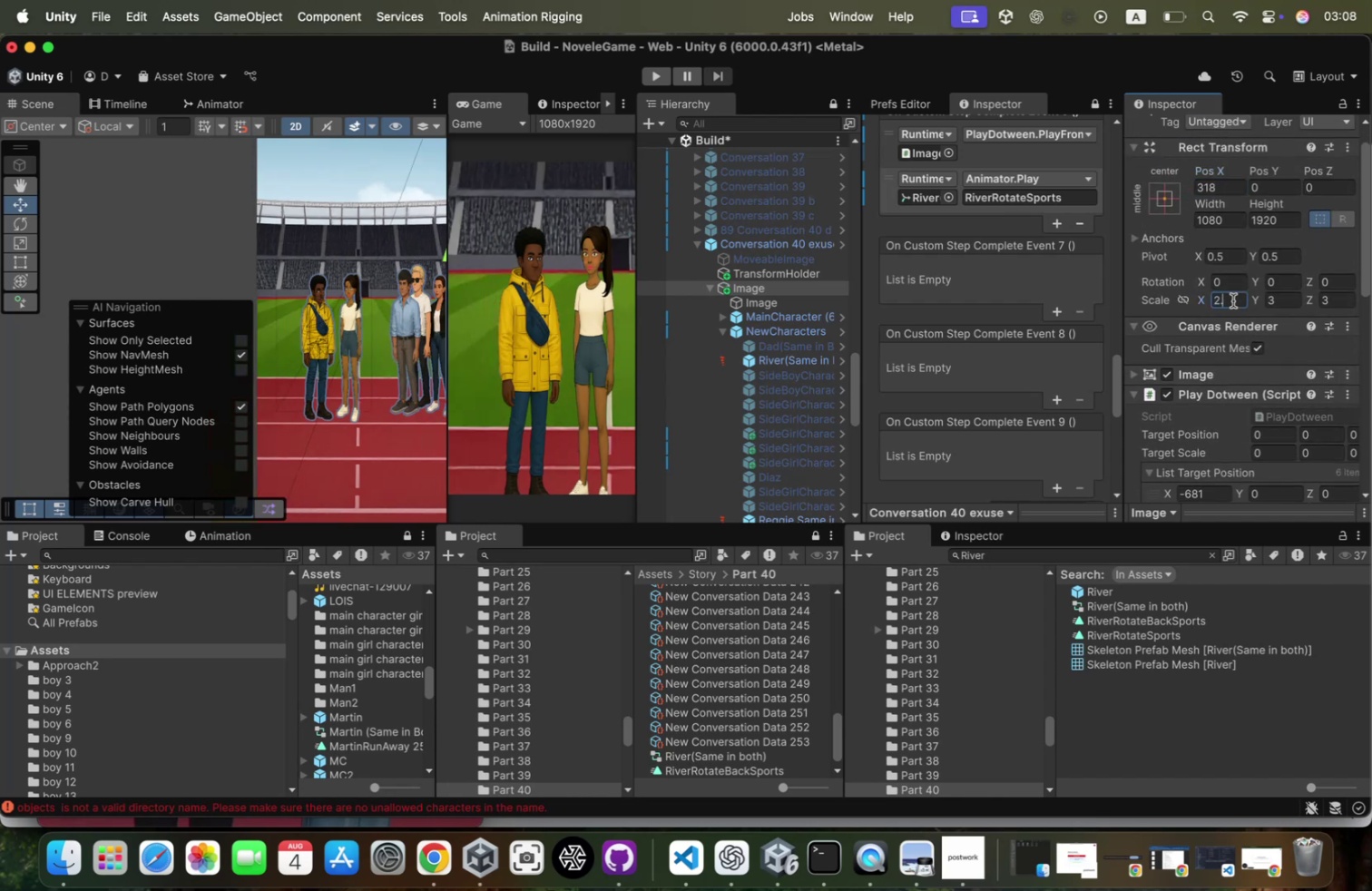 
key(5)
 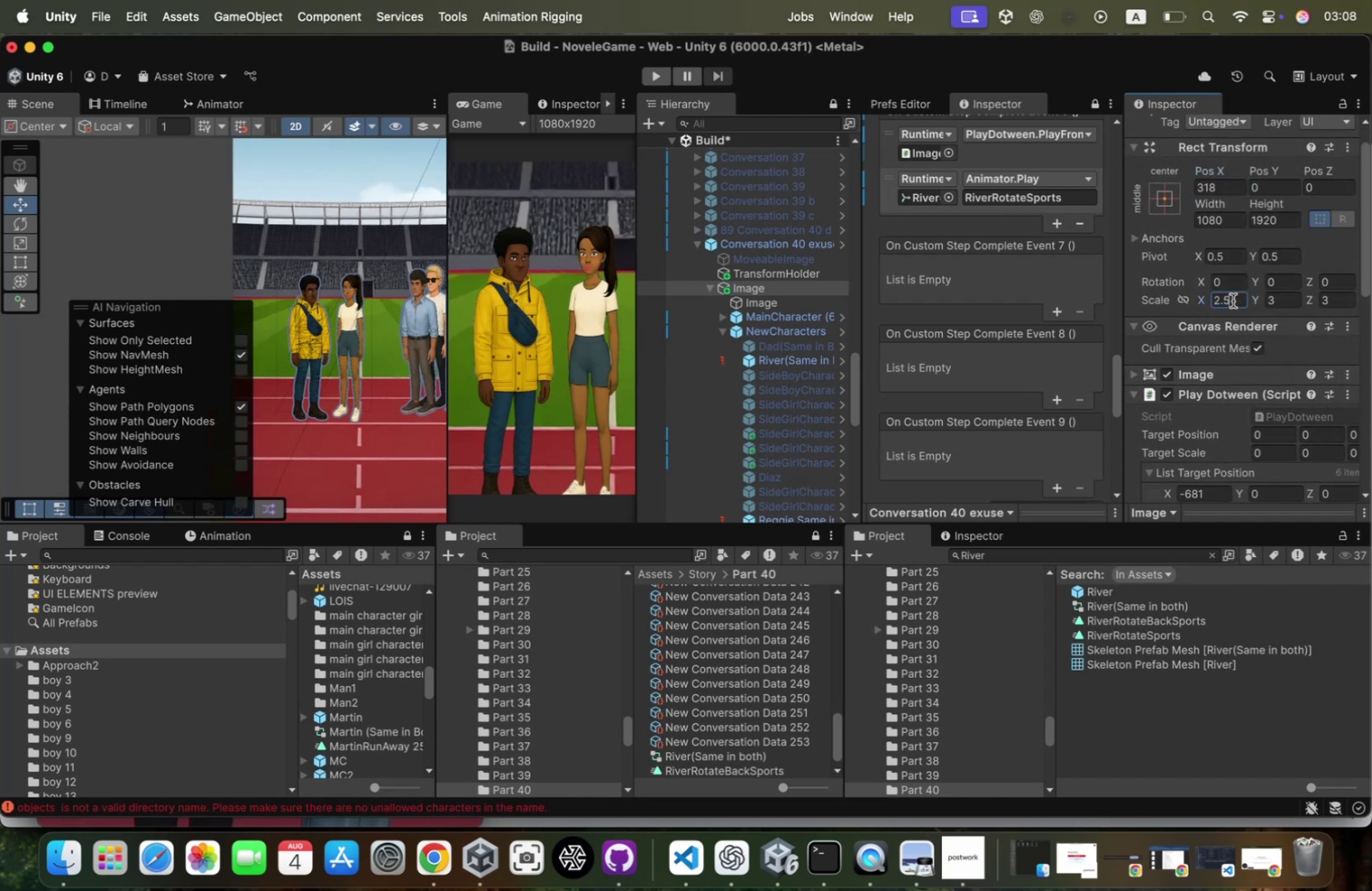 
key(Meta+A)
 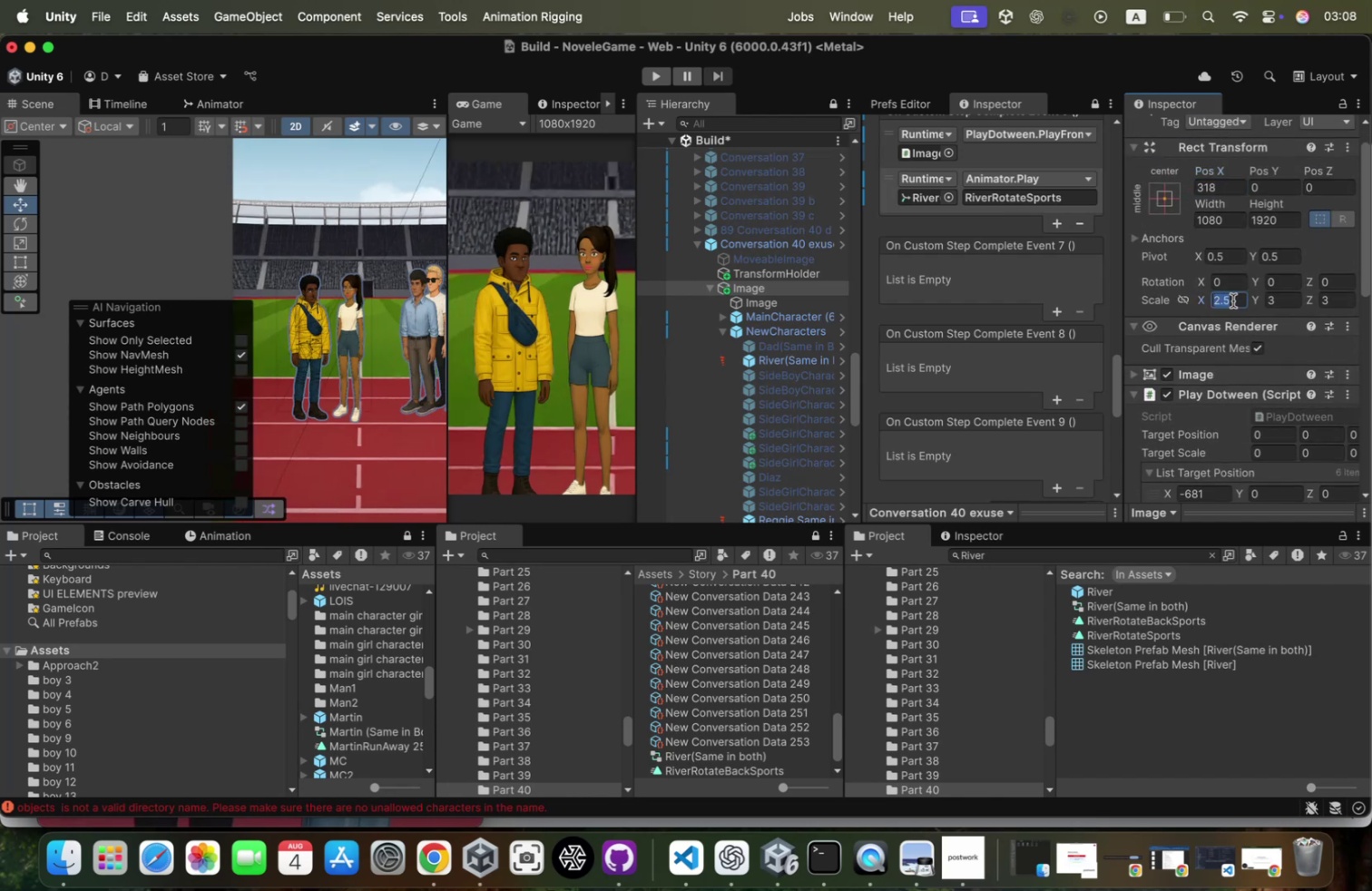 
key(Meta+C)
 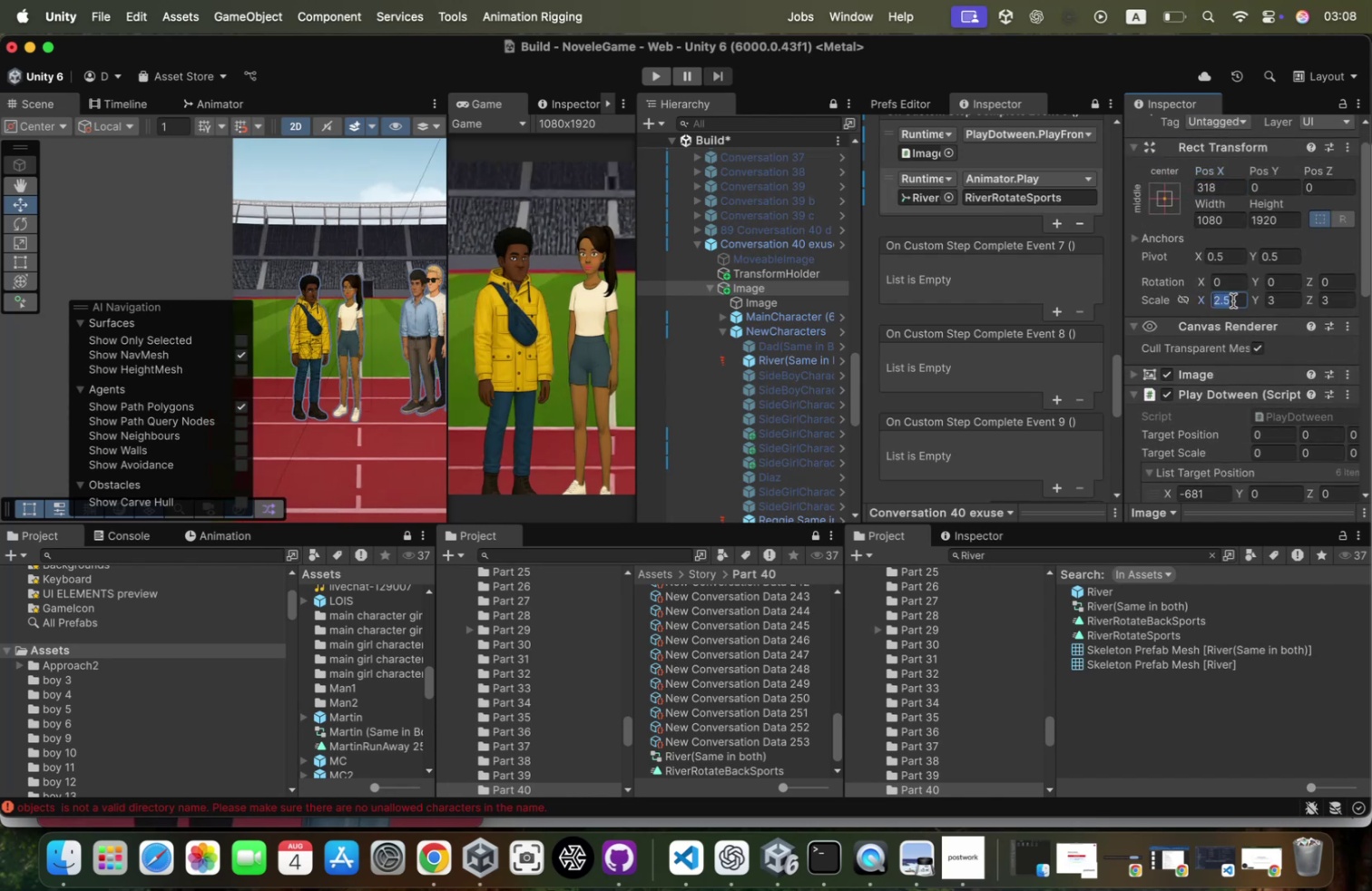 
key(Tab)
 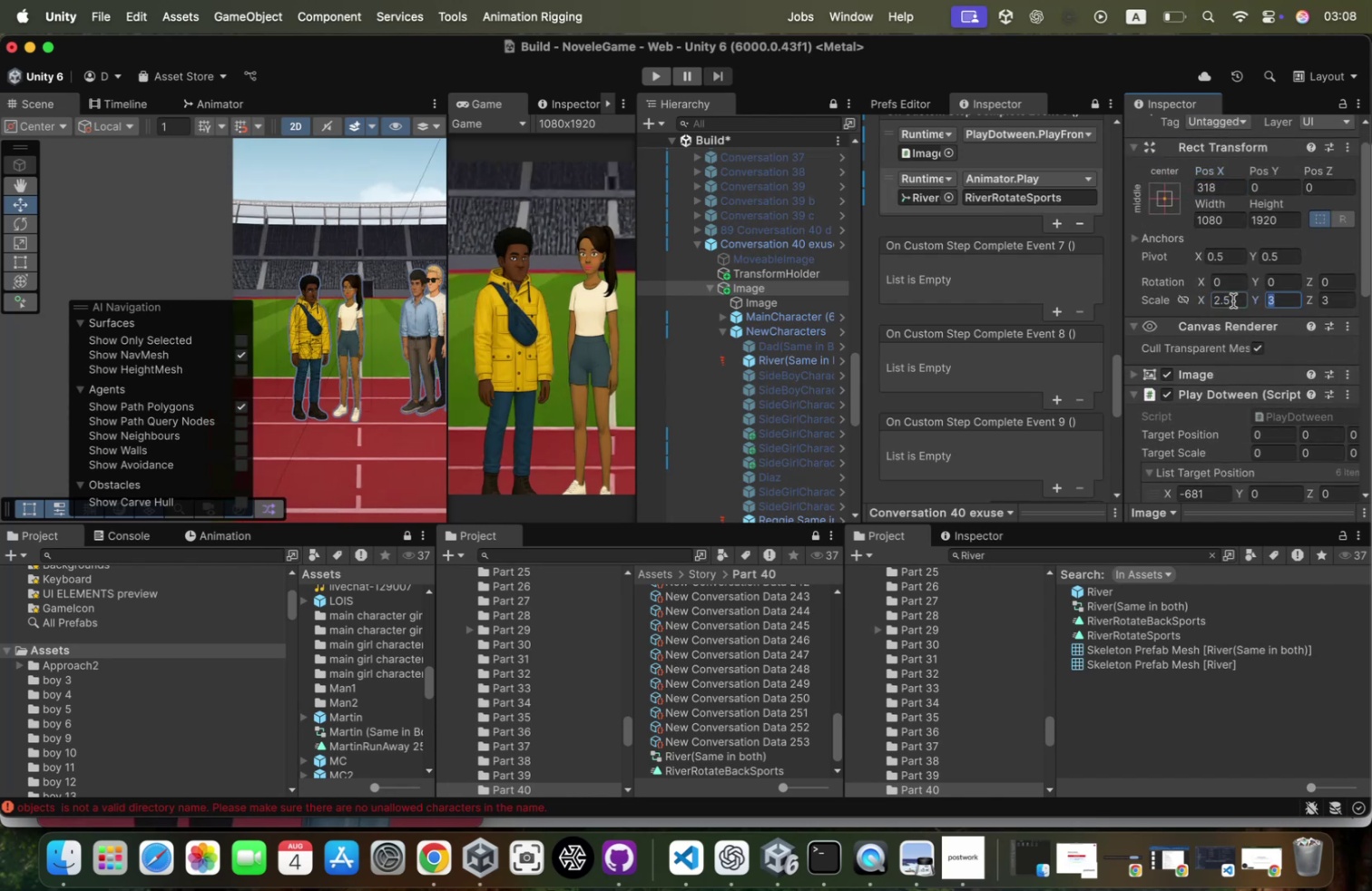 
key(Meta+CommandLeft)
 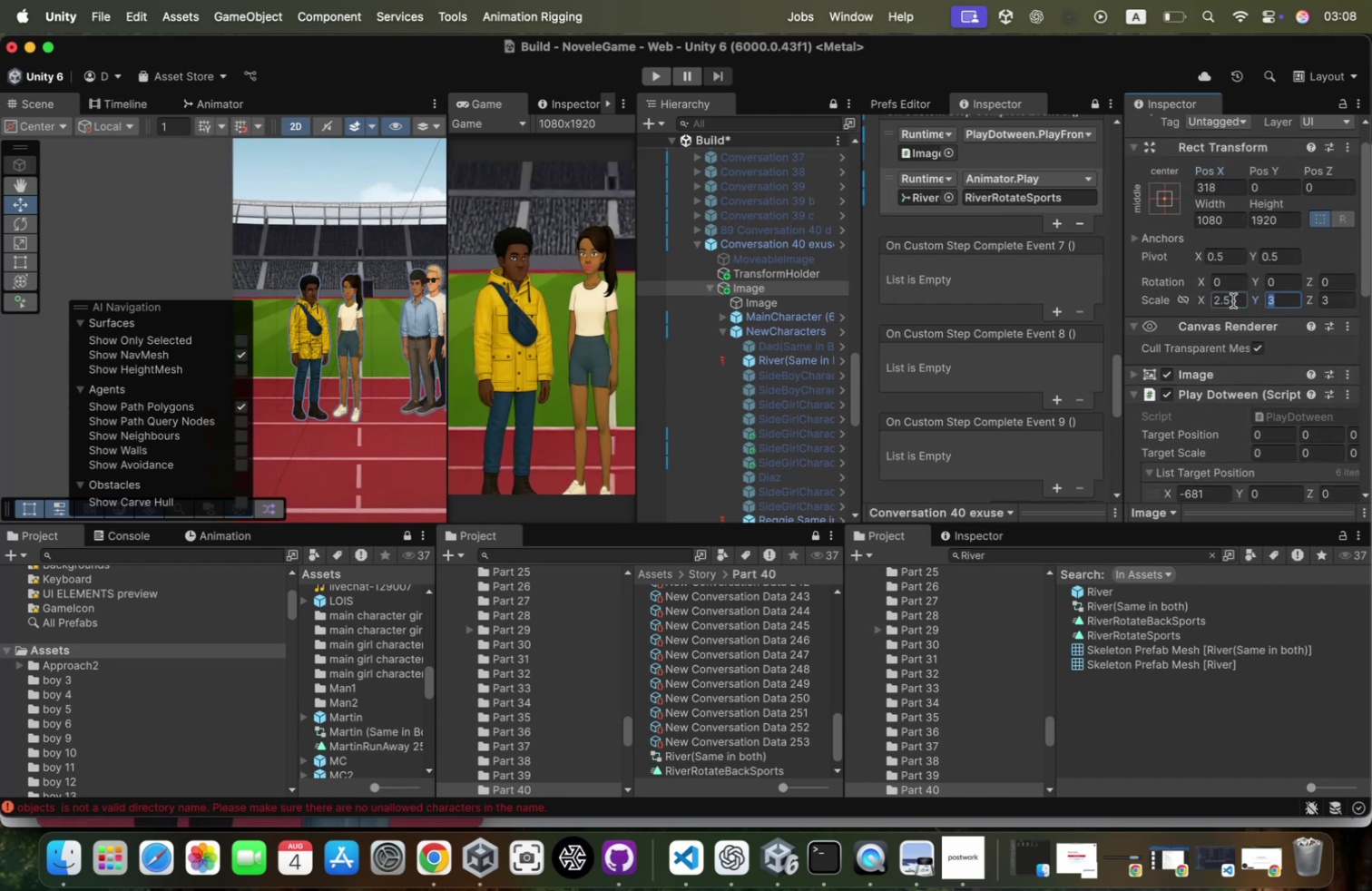 
key(Meta+V)
 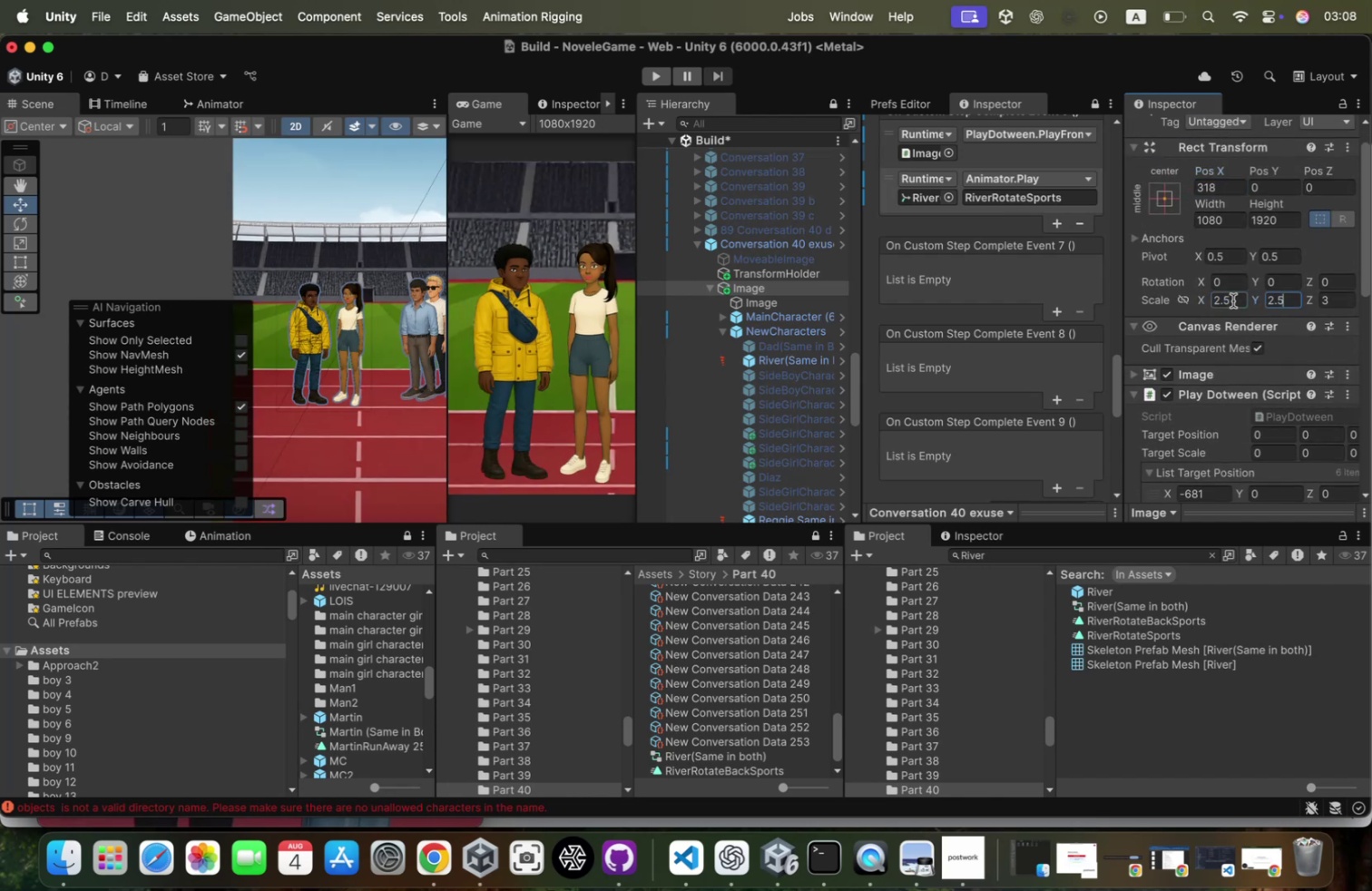 
key(Tab)
 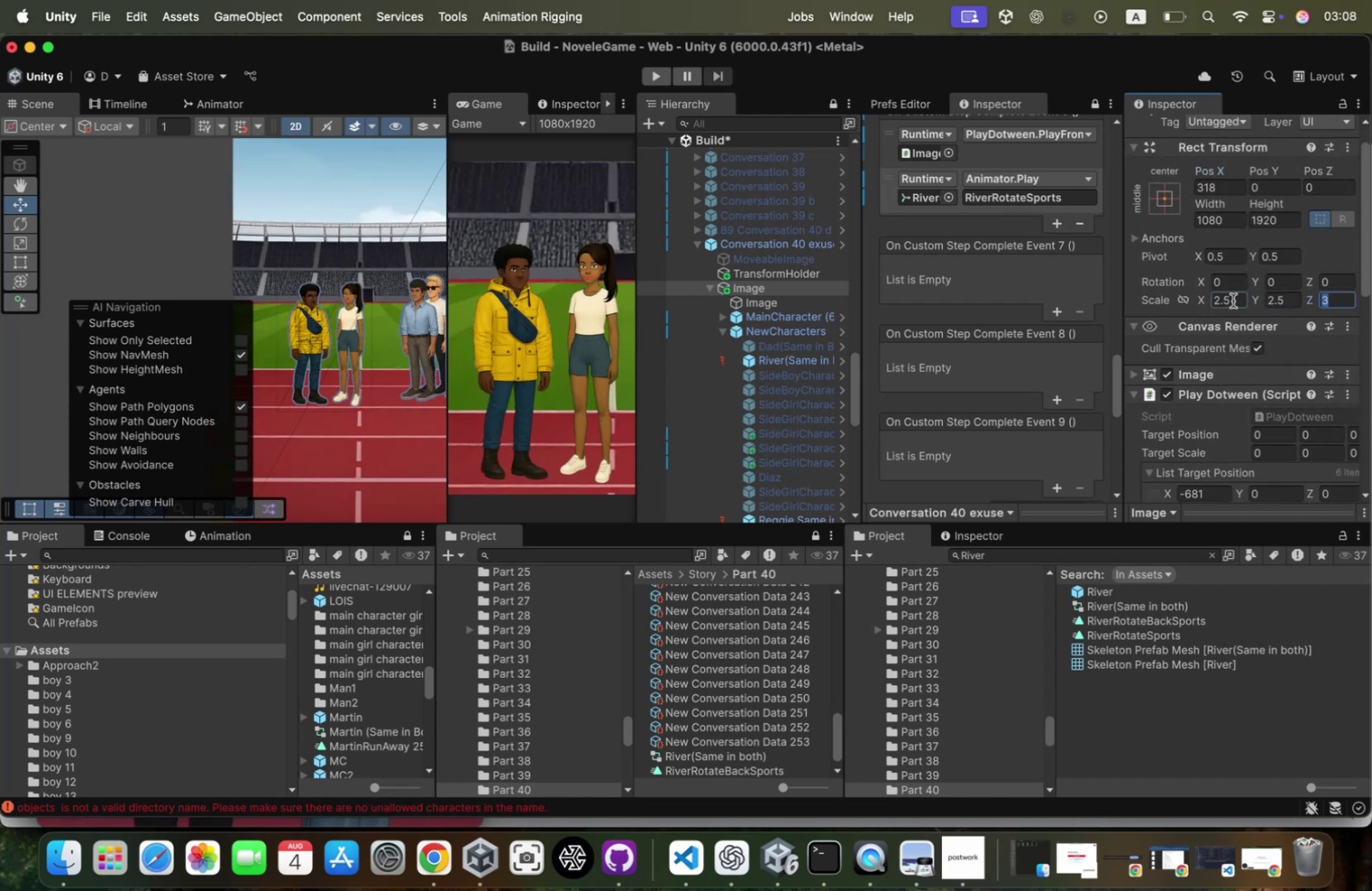 
key(Meta+CommandLeft)
 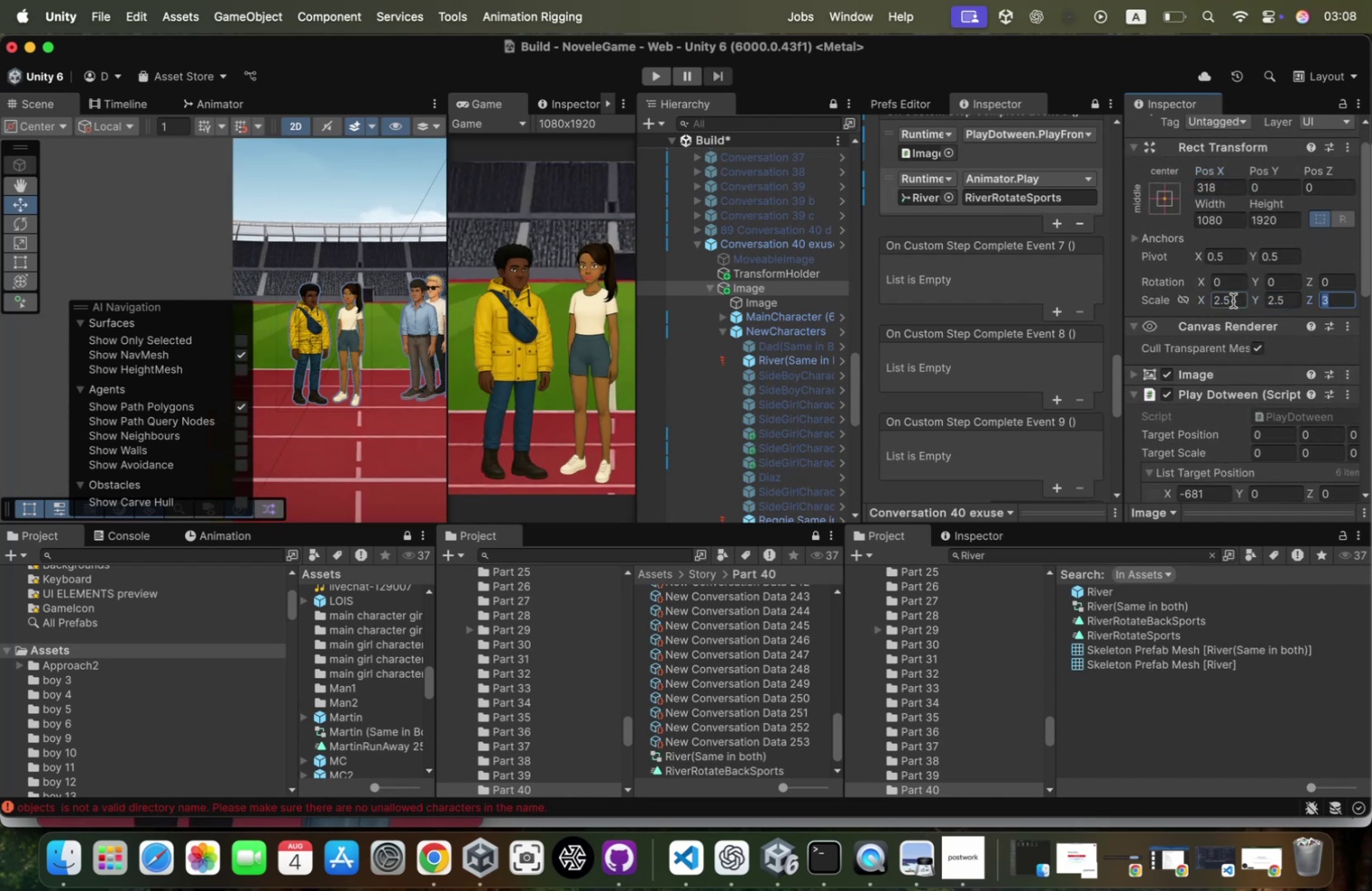 
key(Meta+V)
 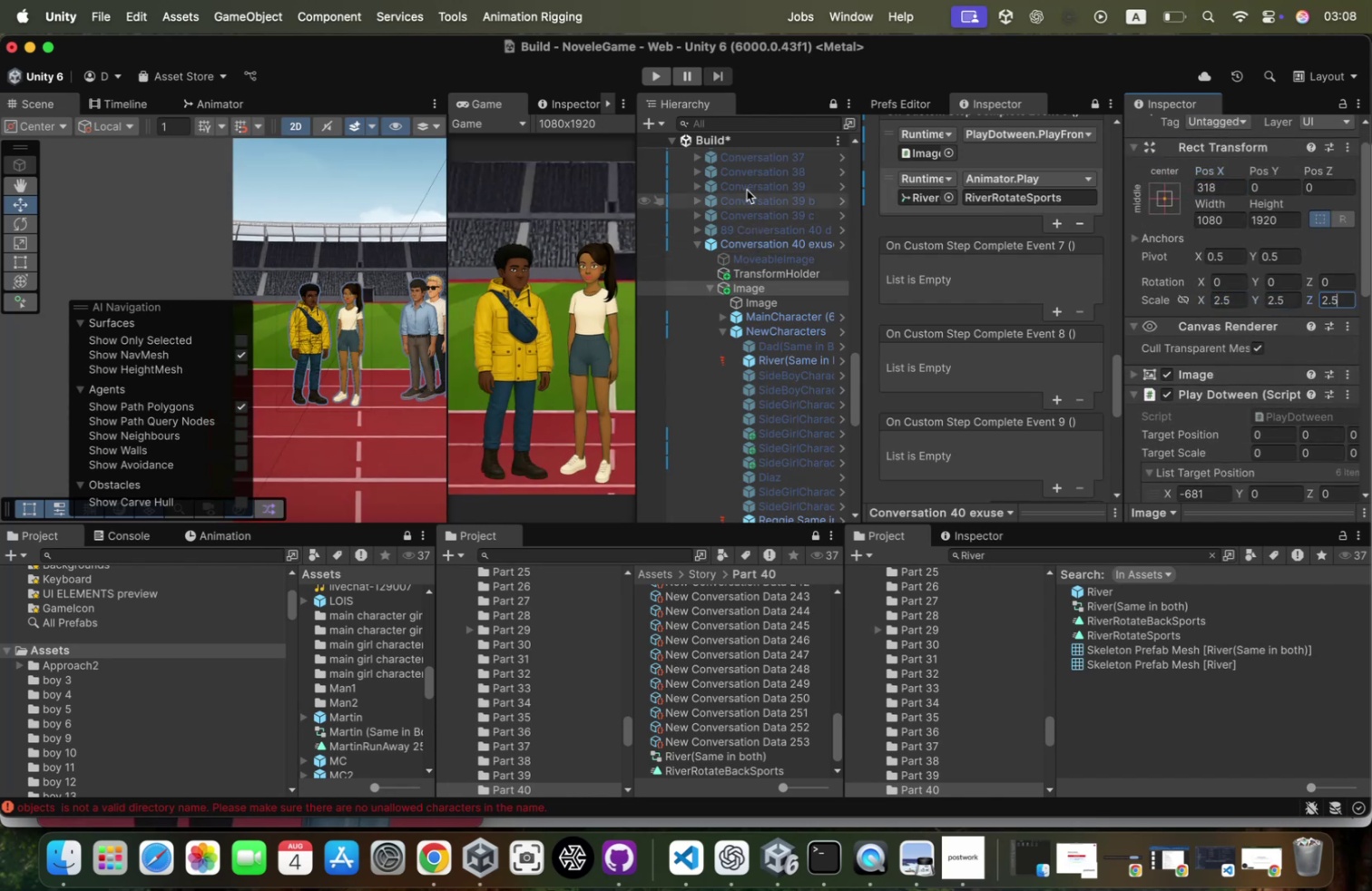 
right_click([748, 139])
 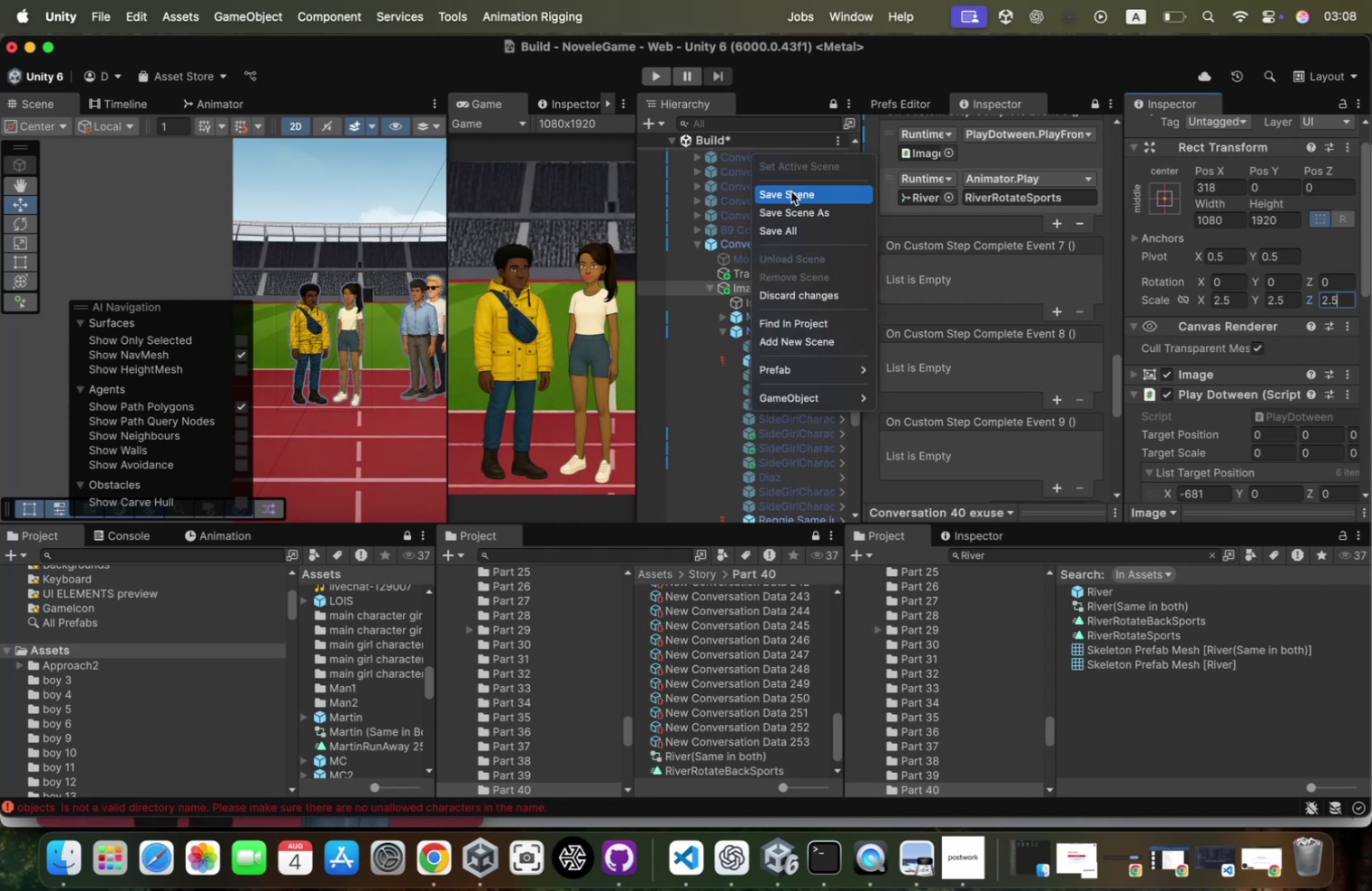 
left_click([791, 191])
 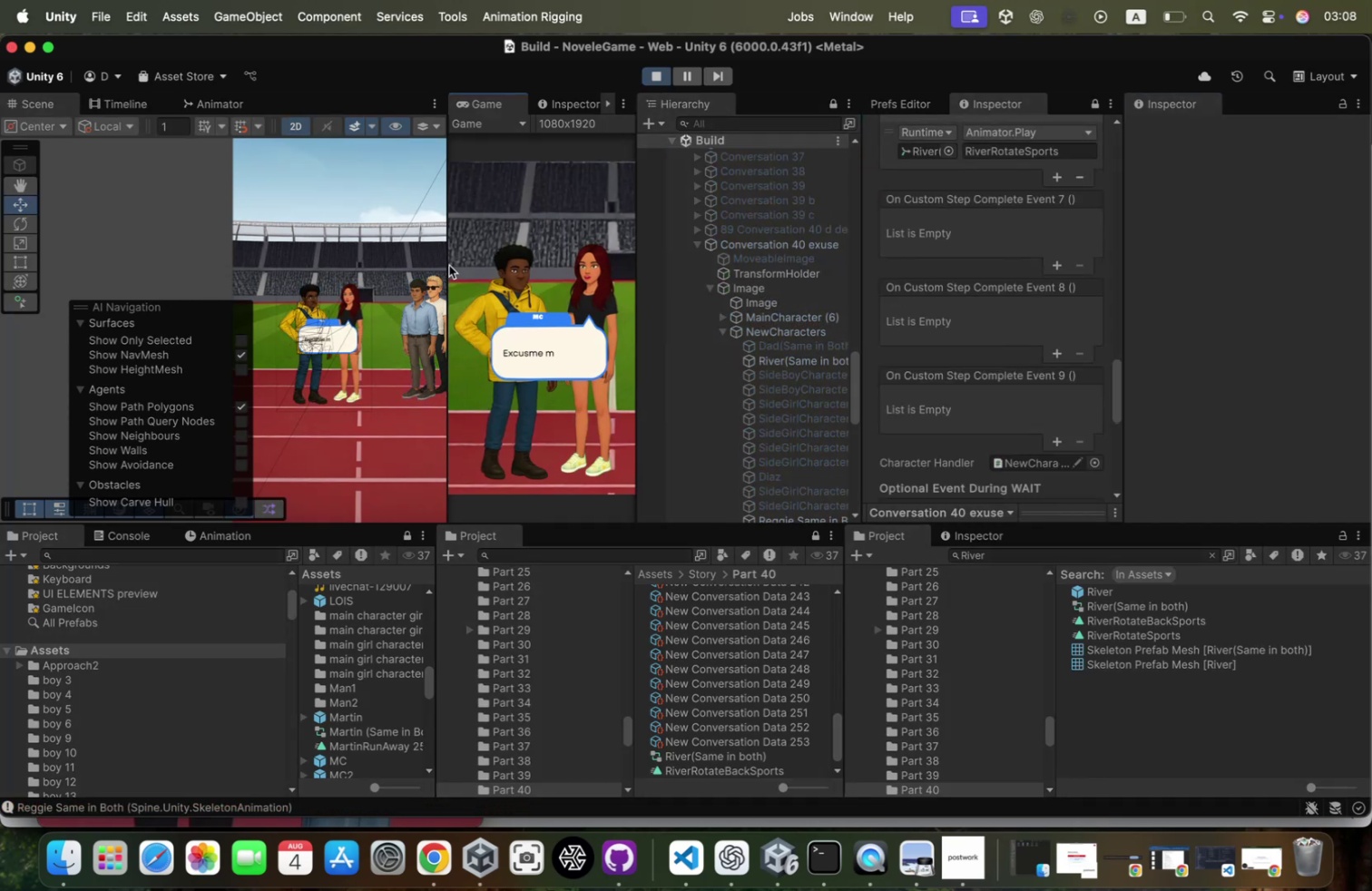 
wait(5.47)
 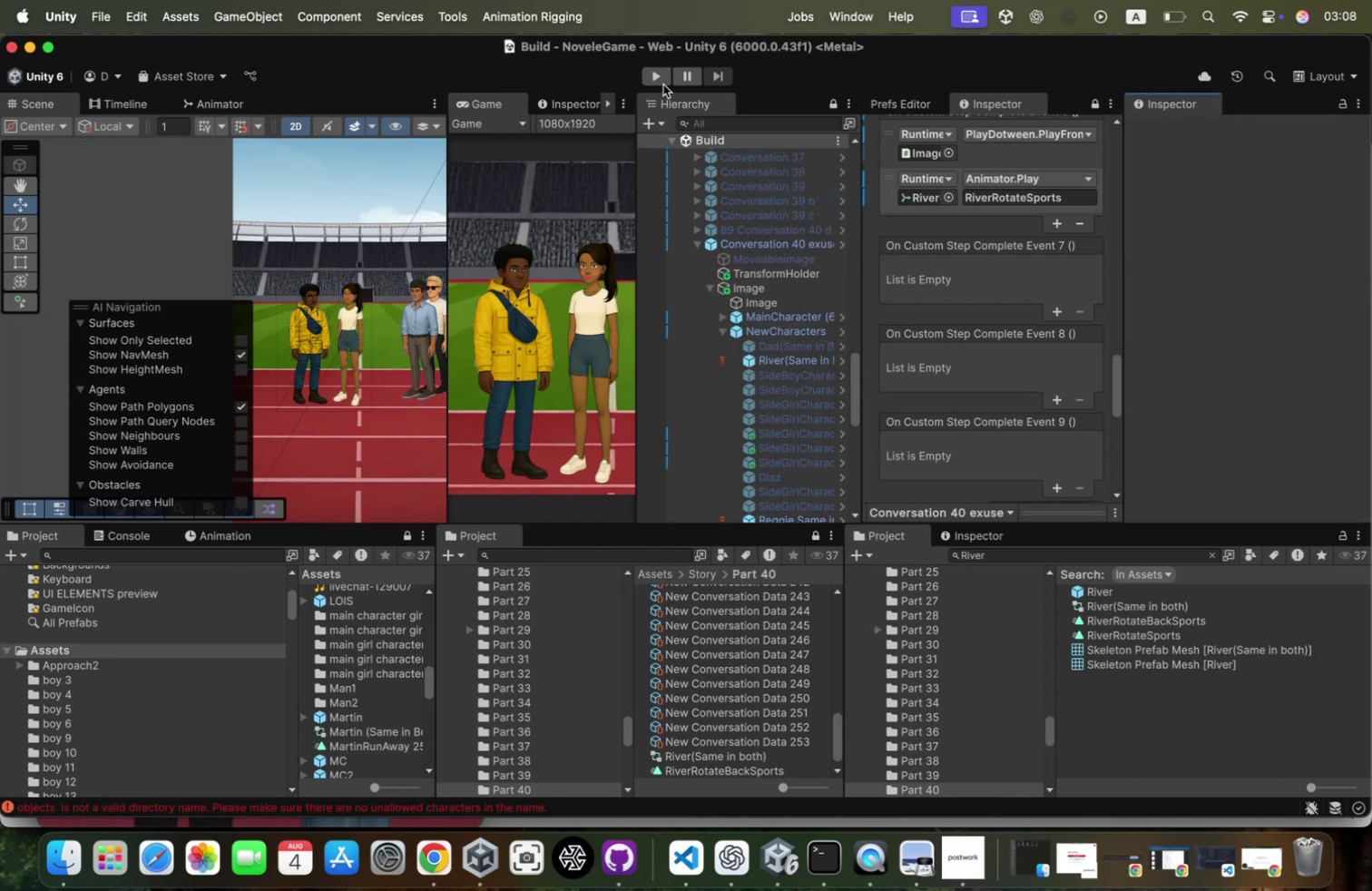 
left_click([434, 259])
 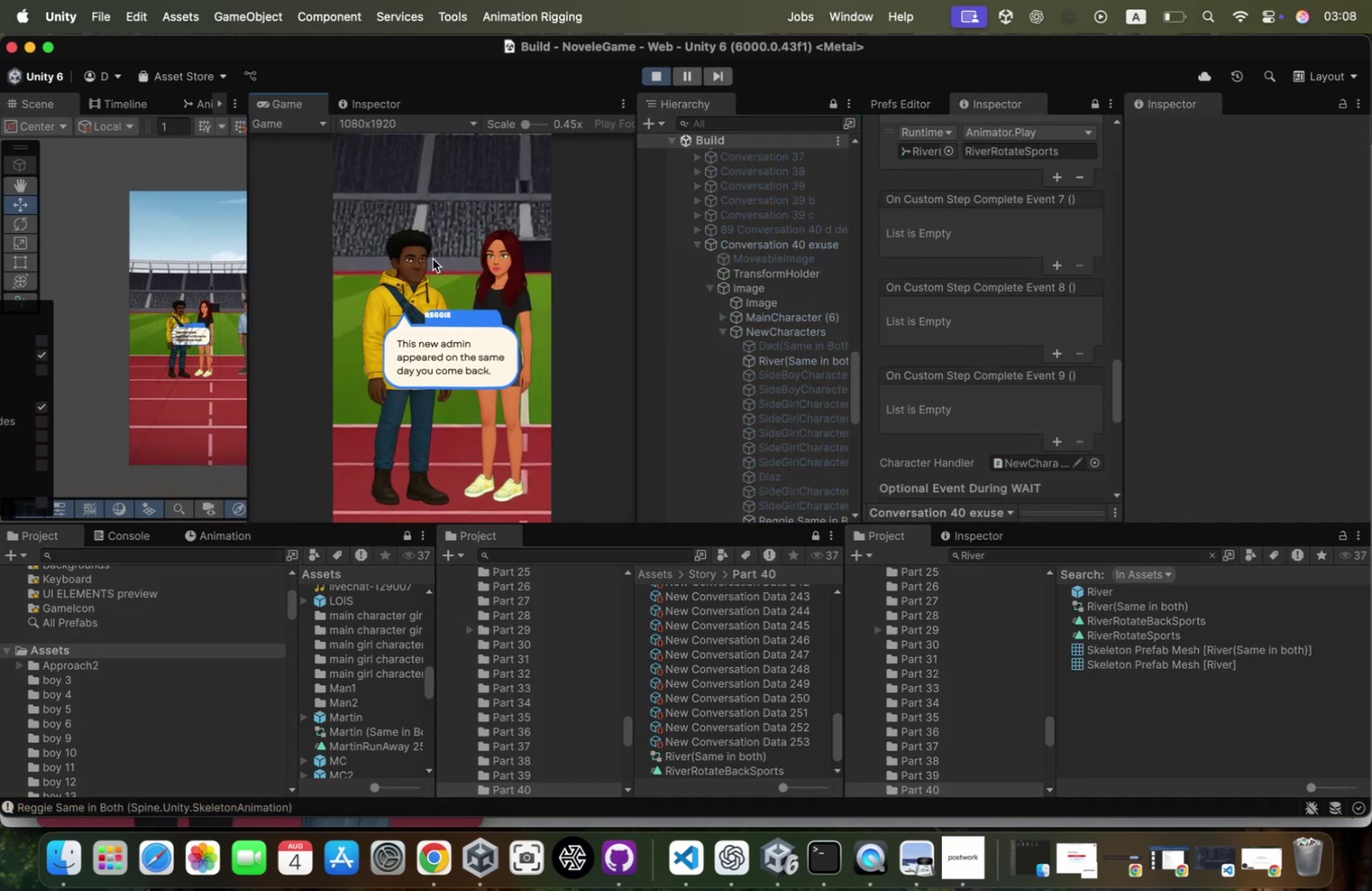 
left_click([432, 259])
 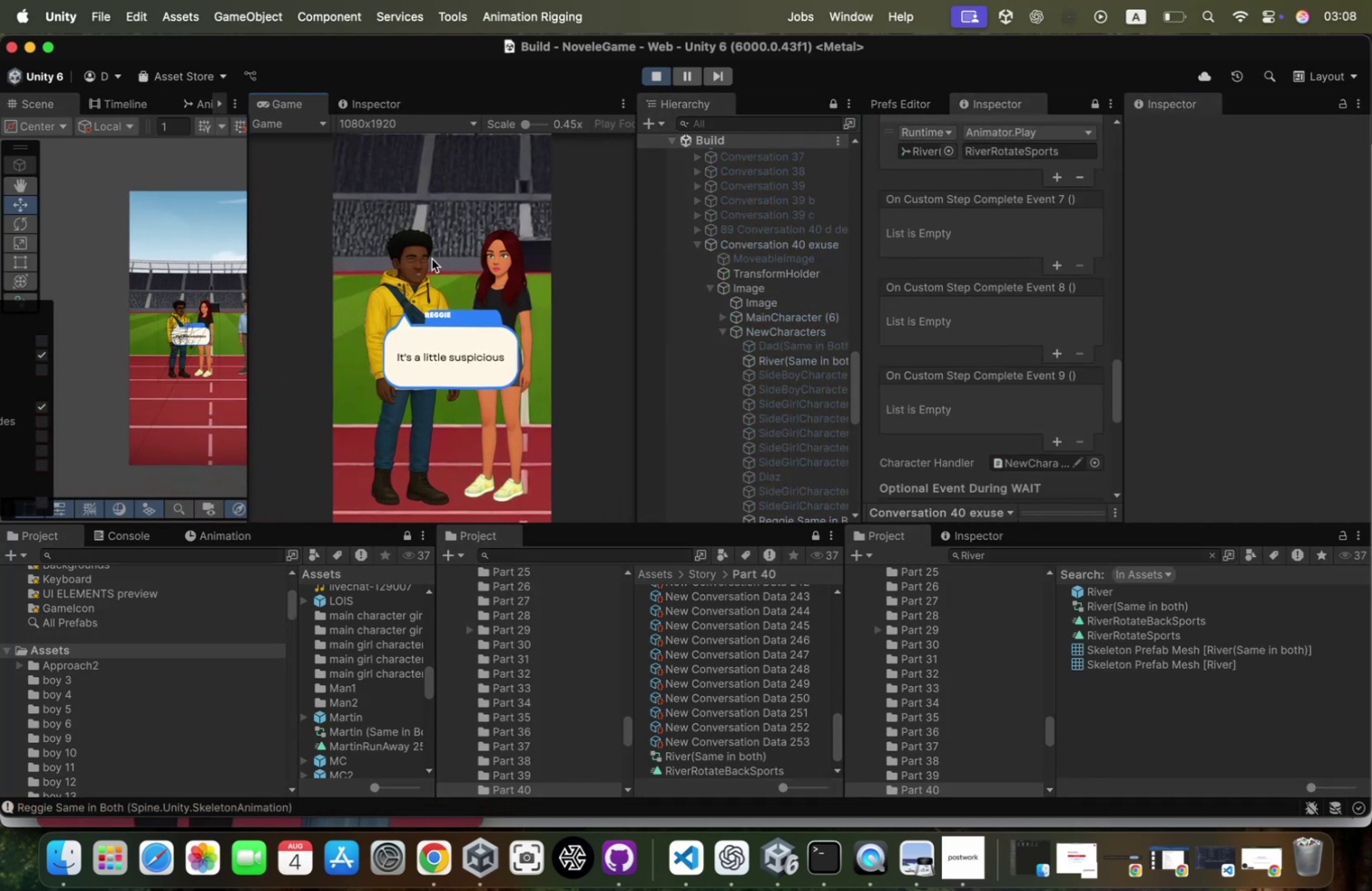 
left_click([432, 259])
 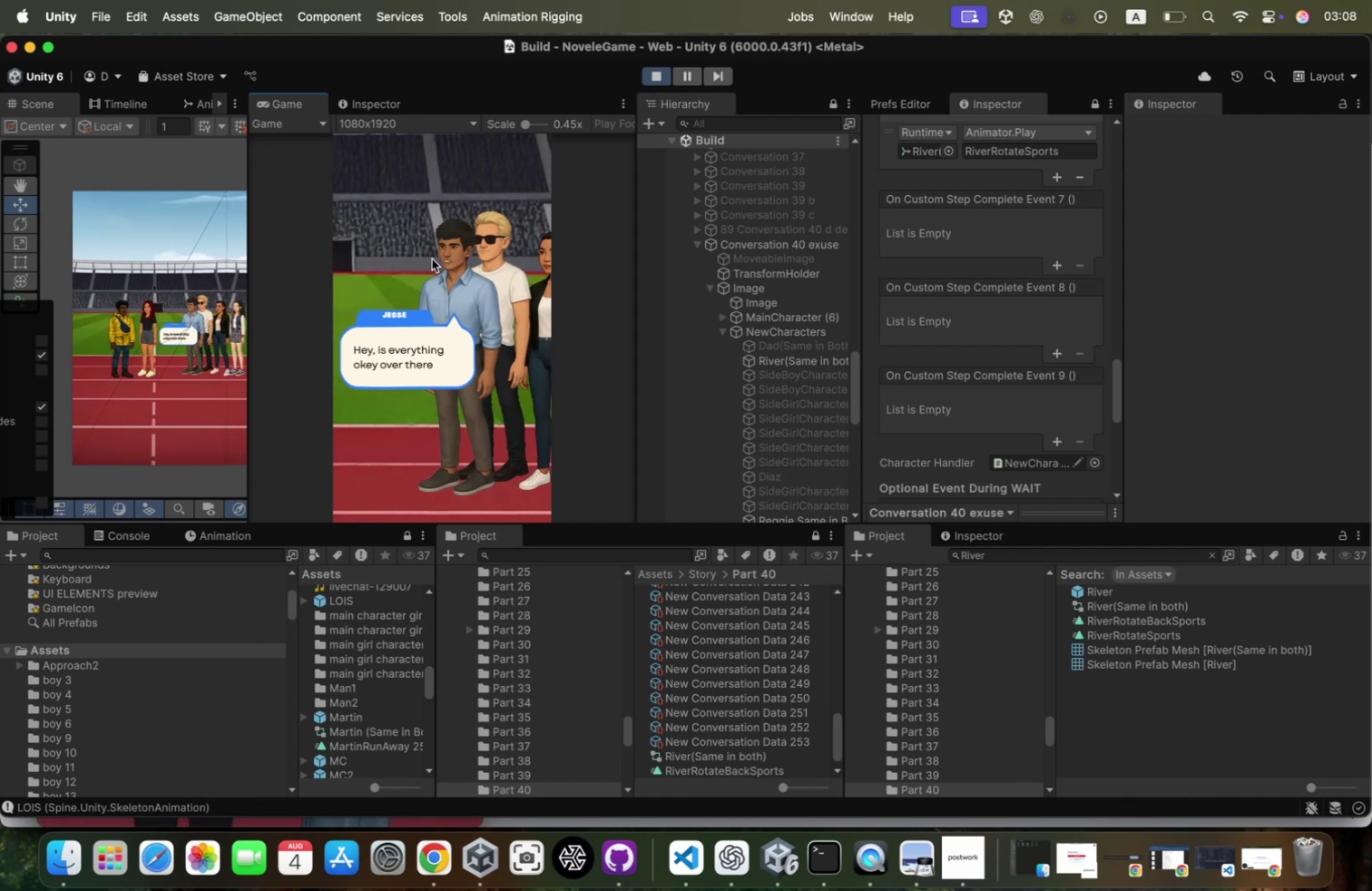 
left_click([430, 259])
 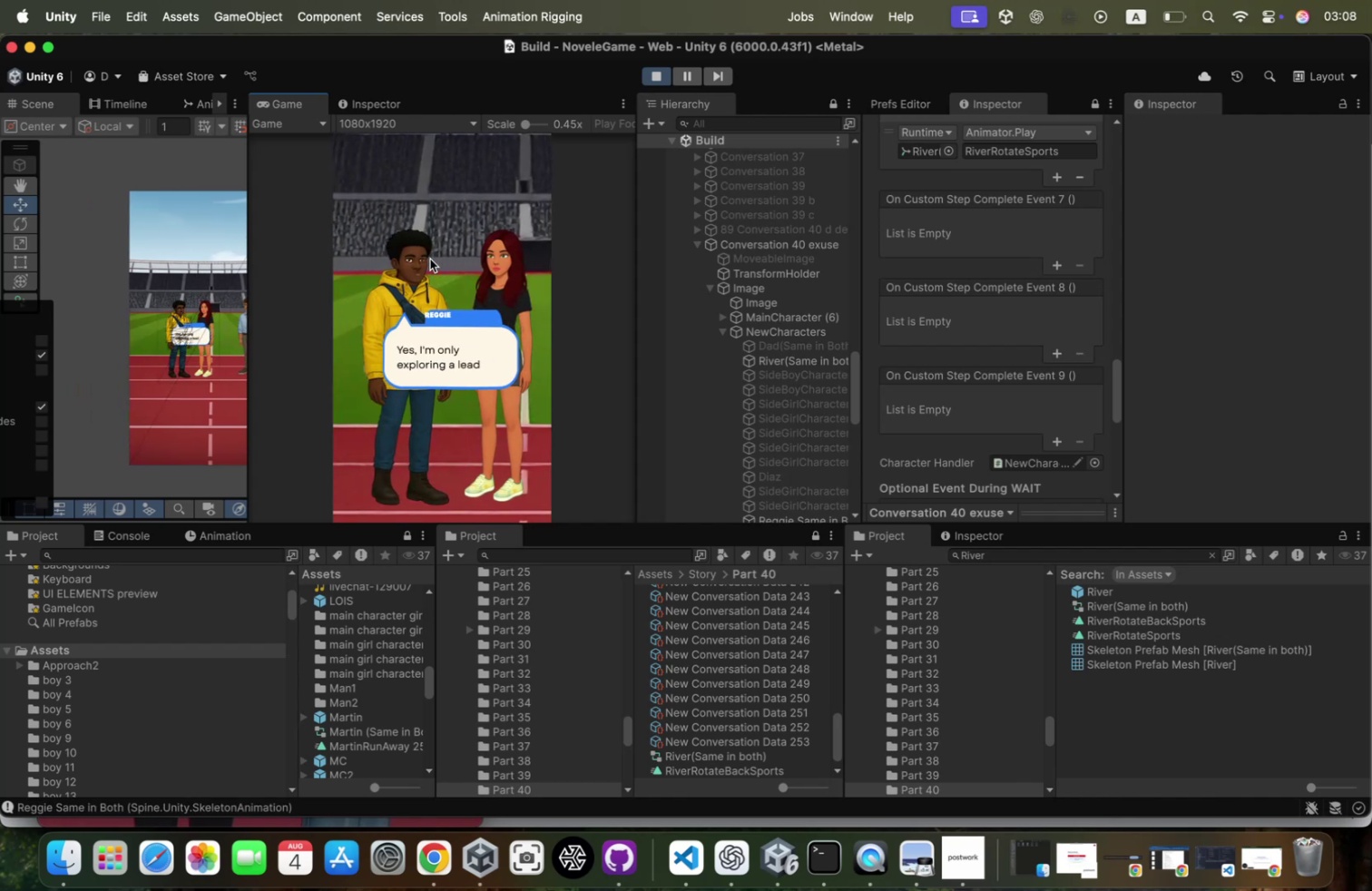 
left_click([430, 259])
 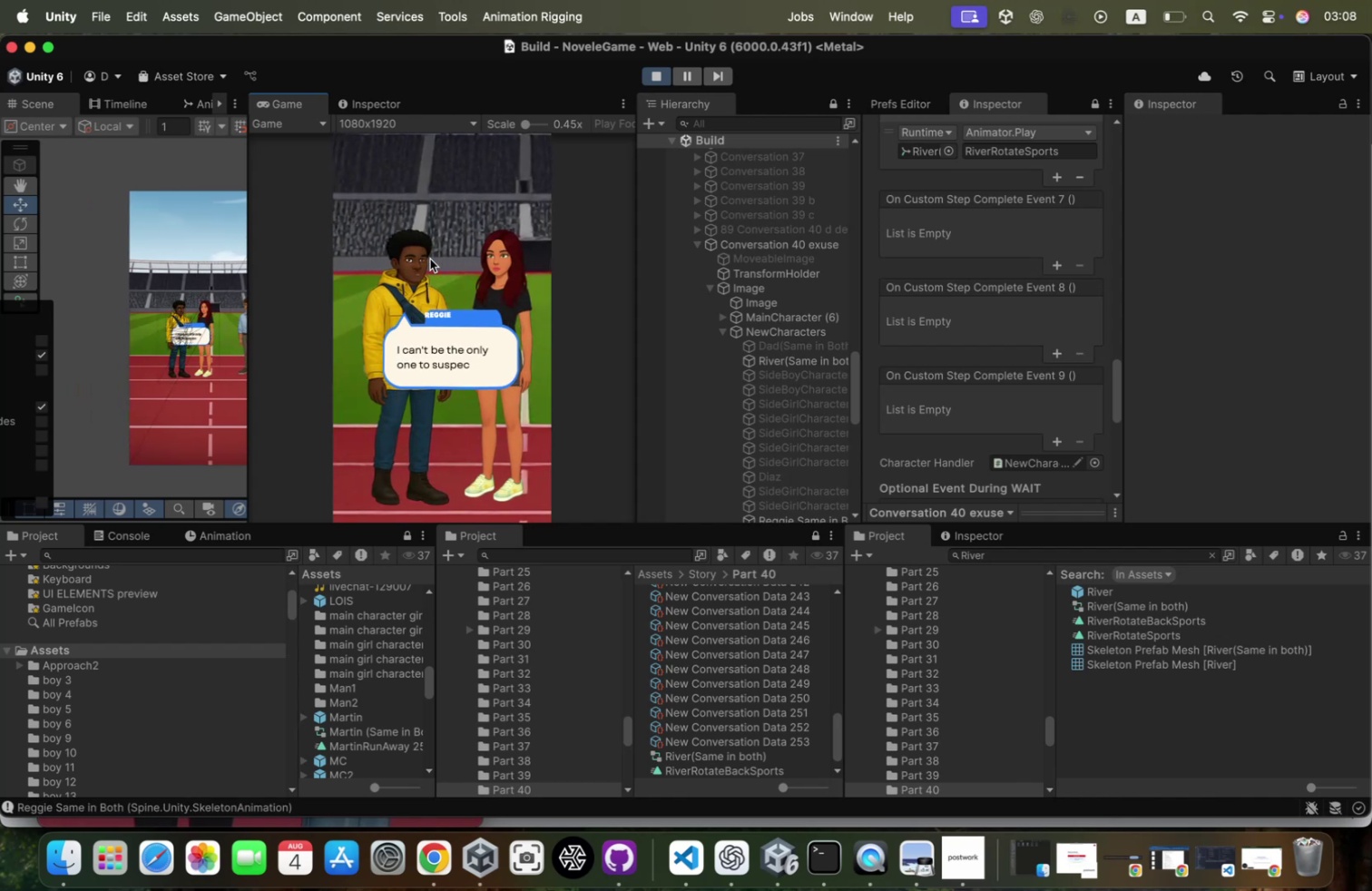 
left_click([430, 259])
 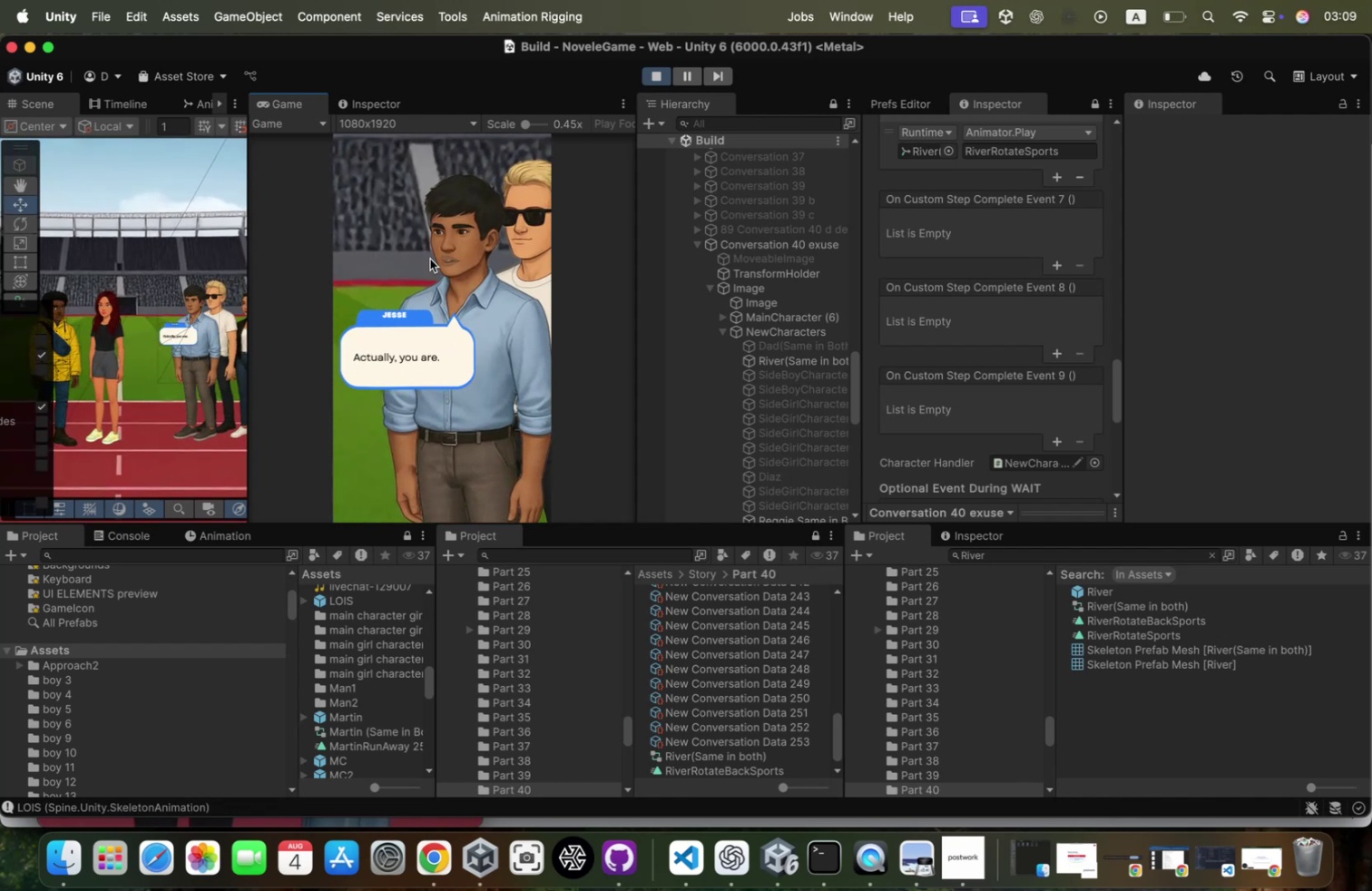 
left_click([430, 259])
 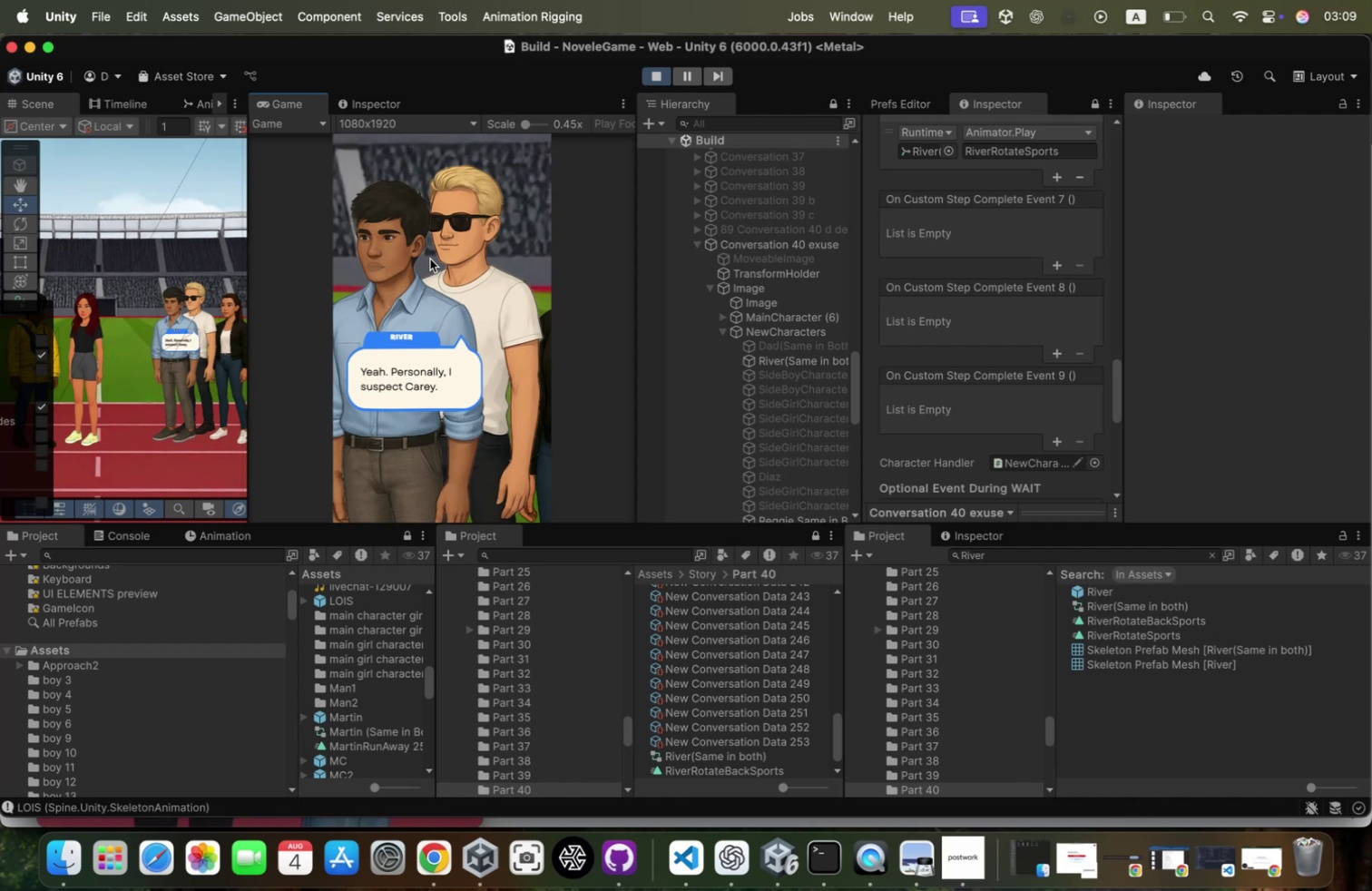 
left_click([429, 259])
 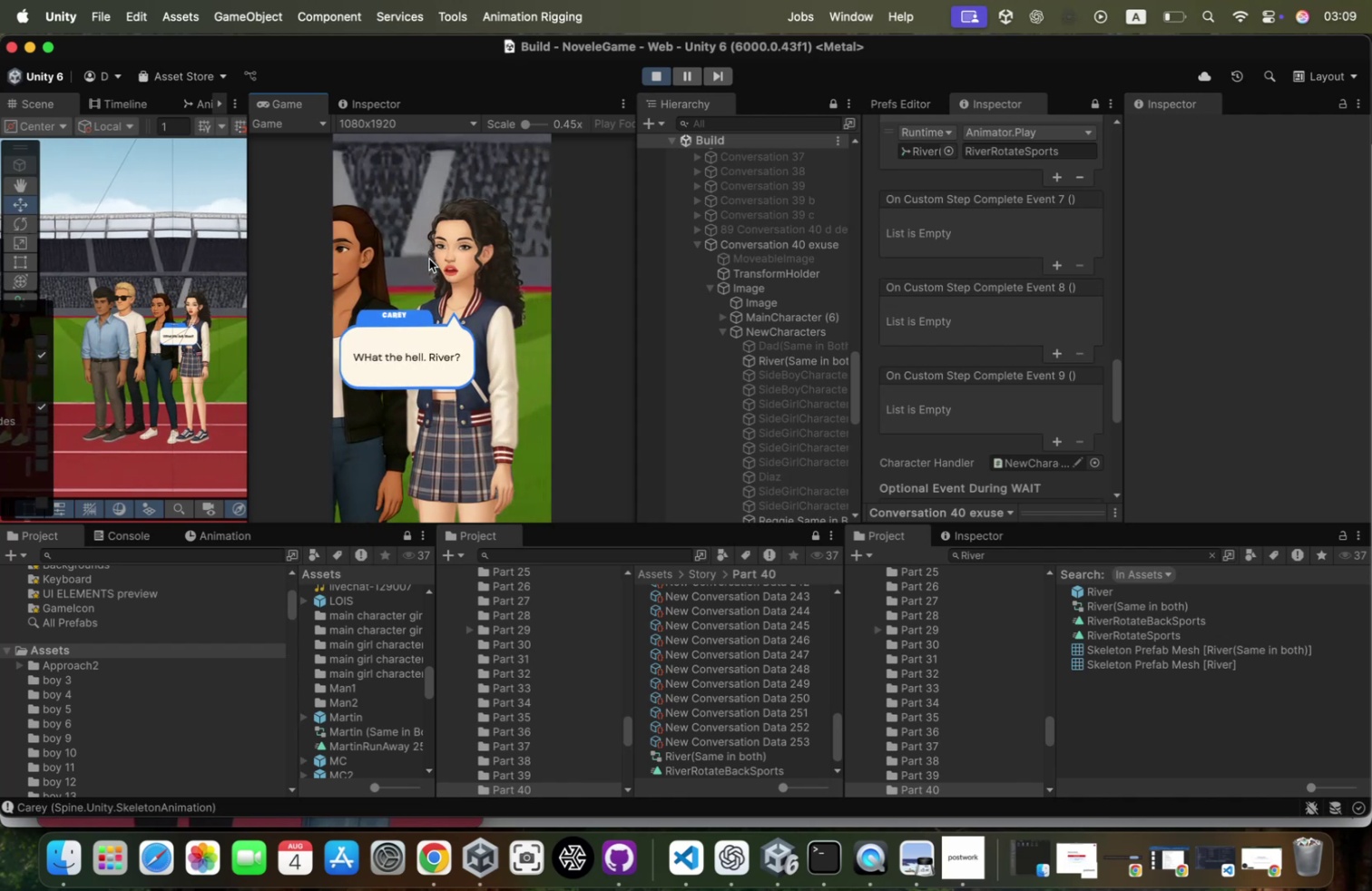 
left_click([429, 259])
 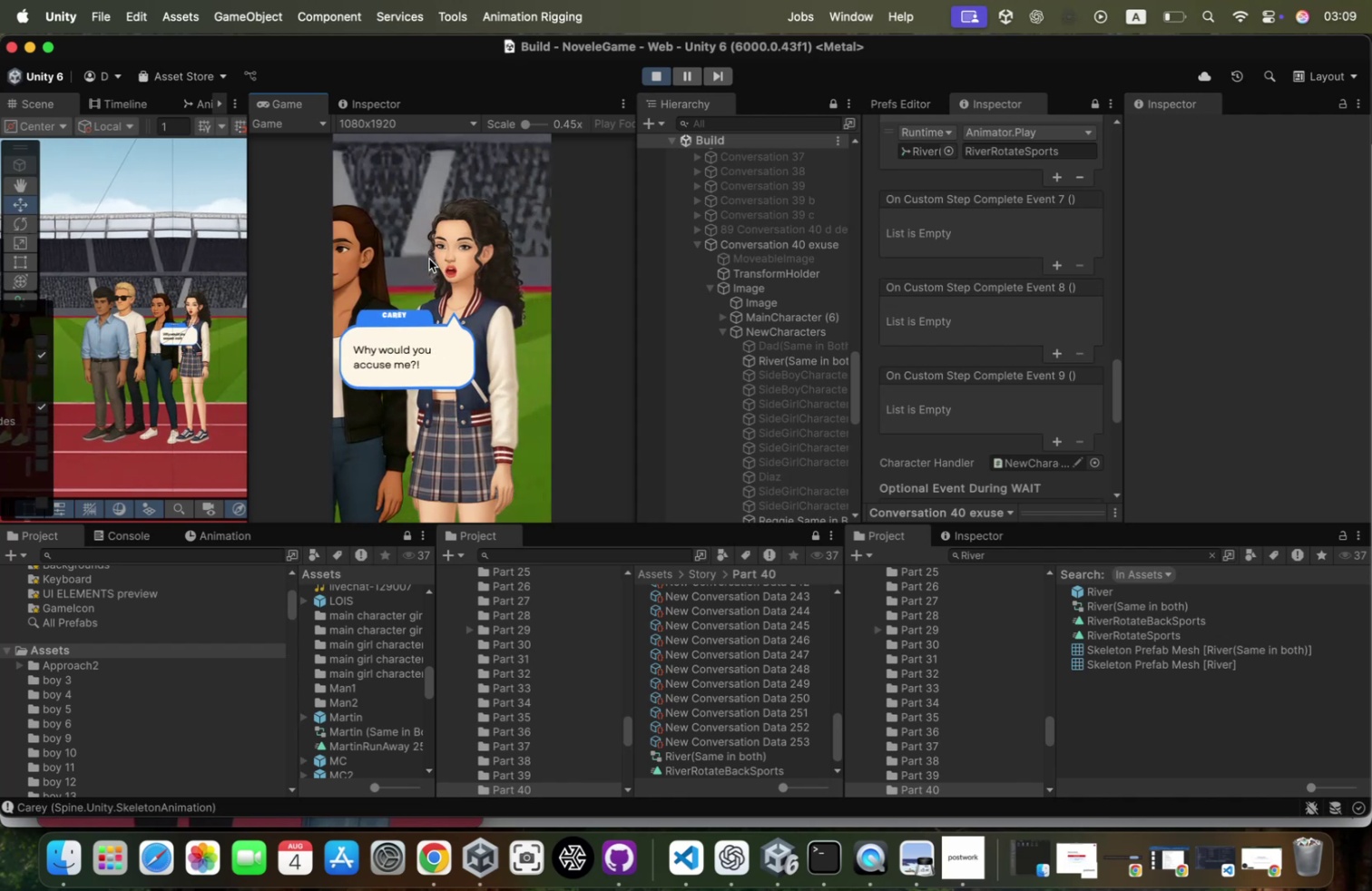 
left_click([429, 259])
 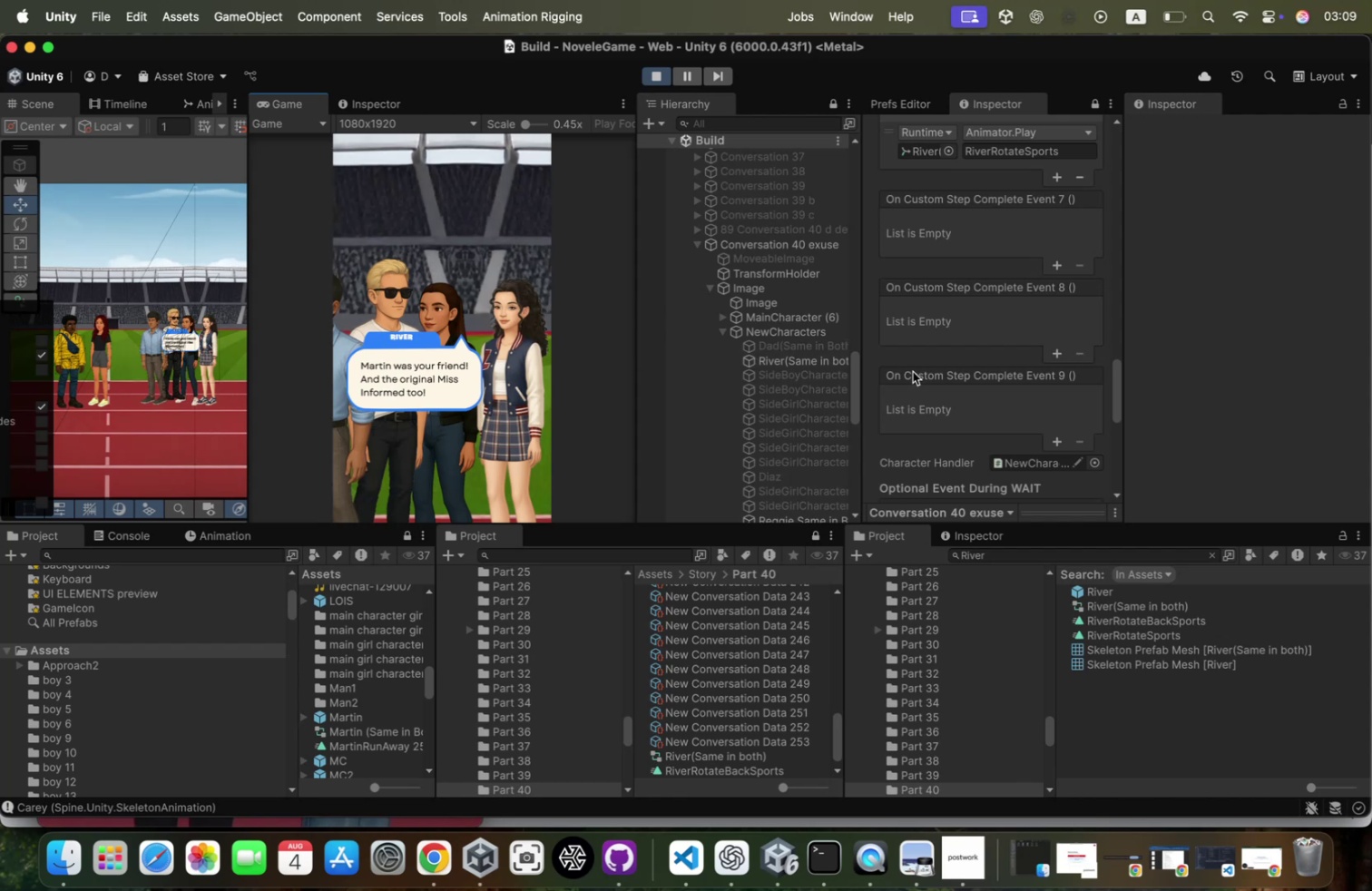 
wait(7.63)
 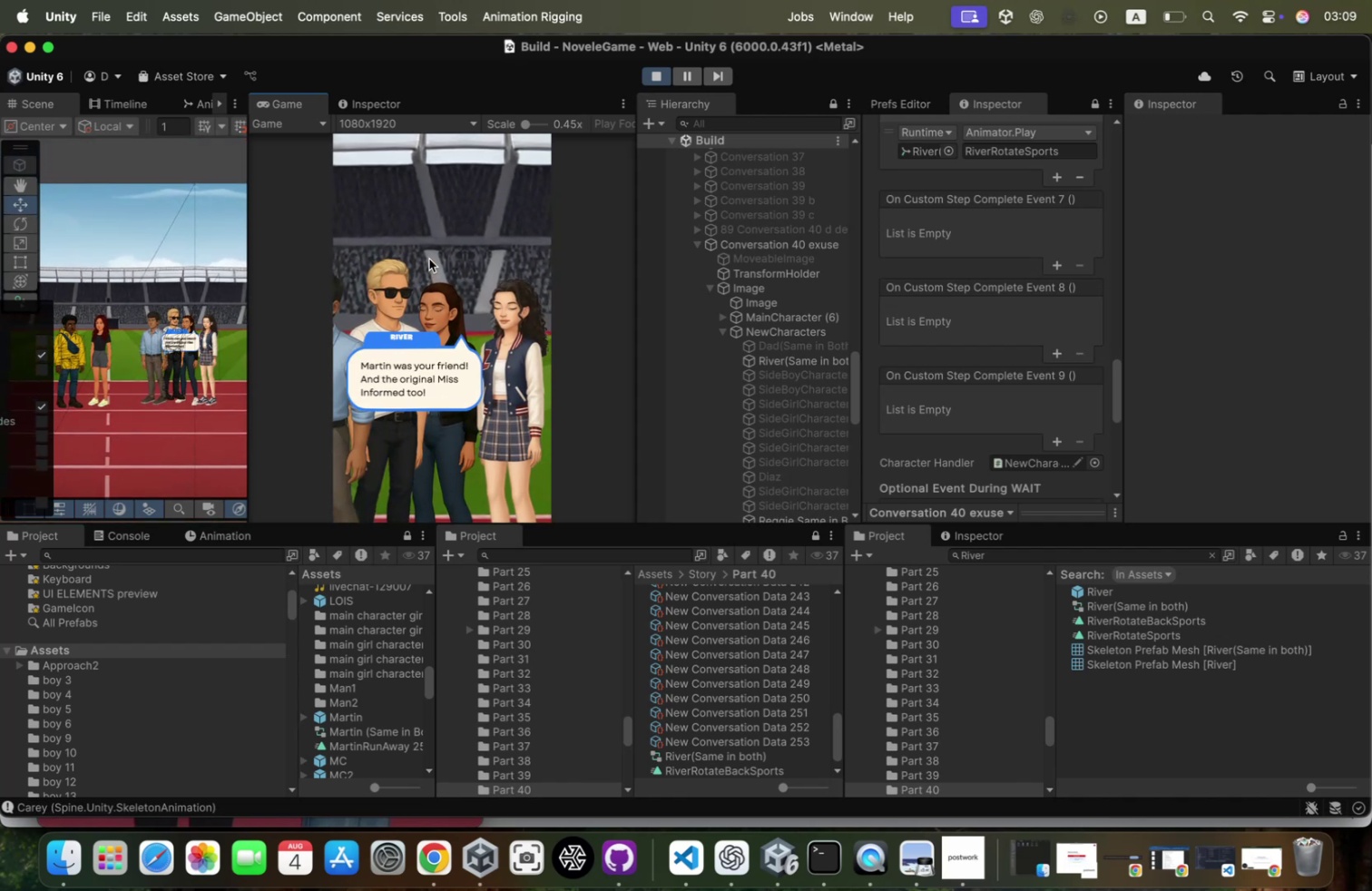 
left_click([1194, 615])
 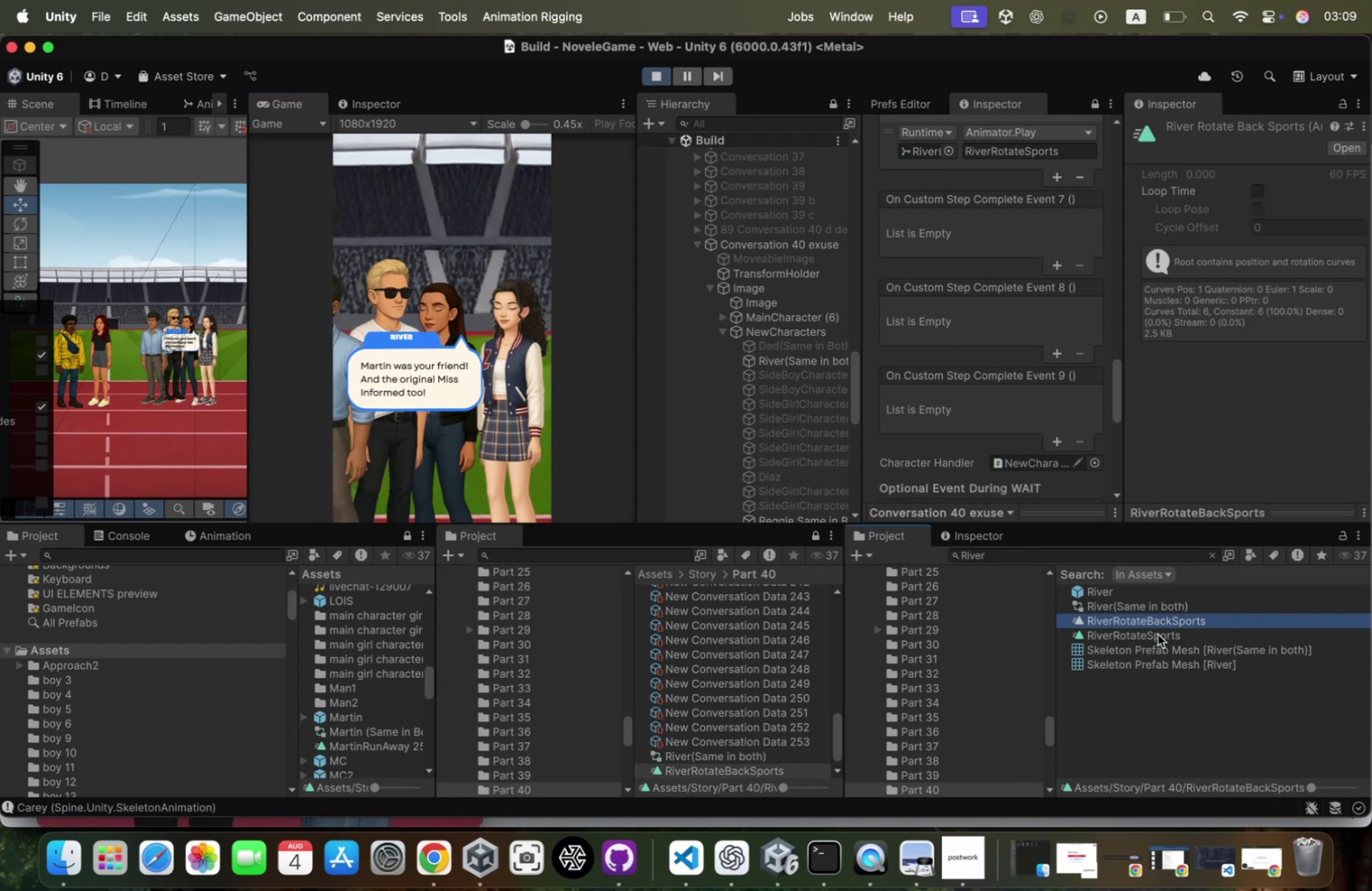 
left_click([1155, 633])
 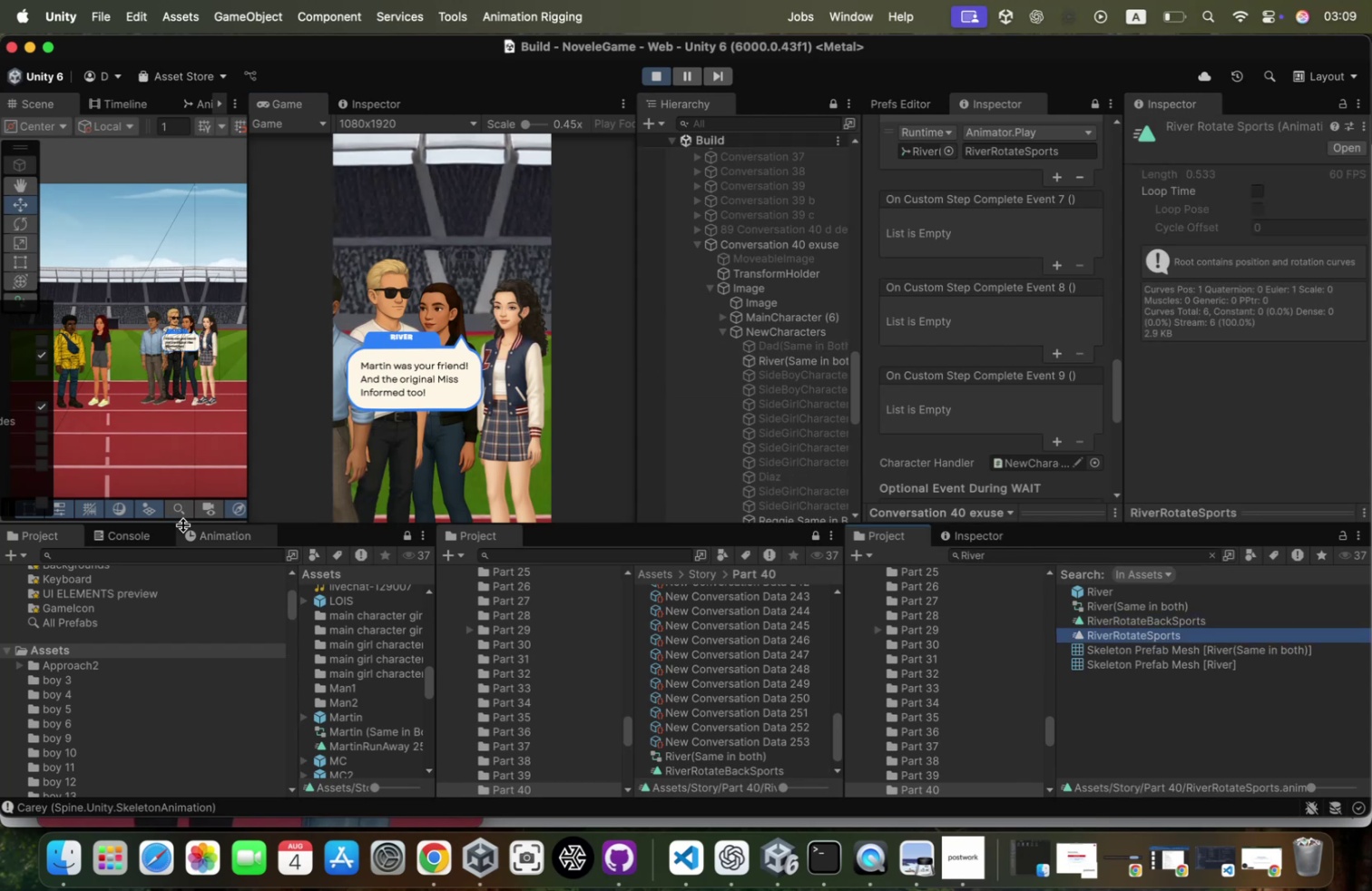 
left_click([225, 543])
 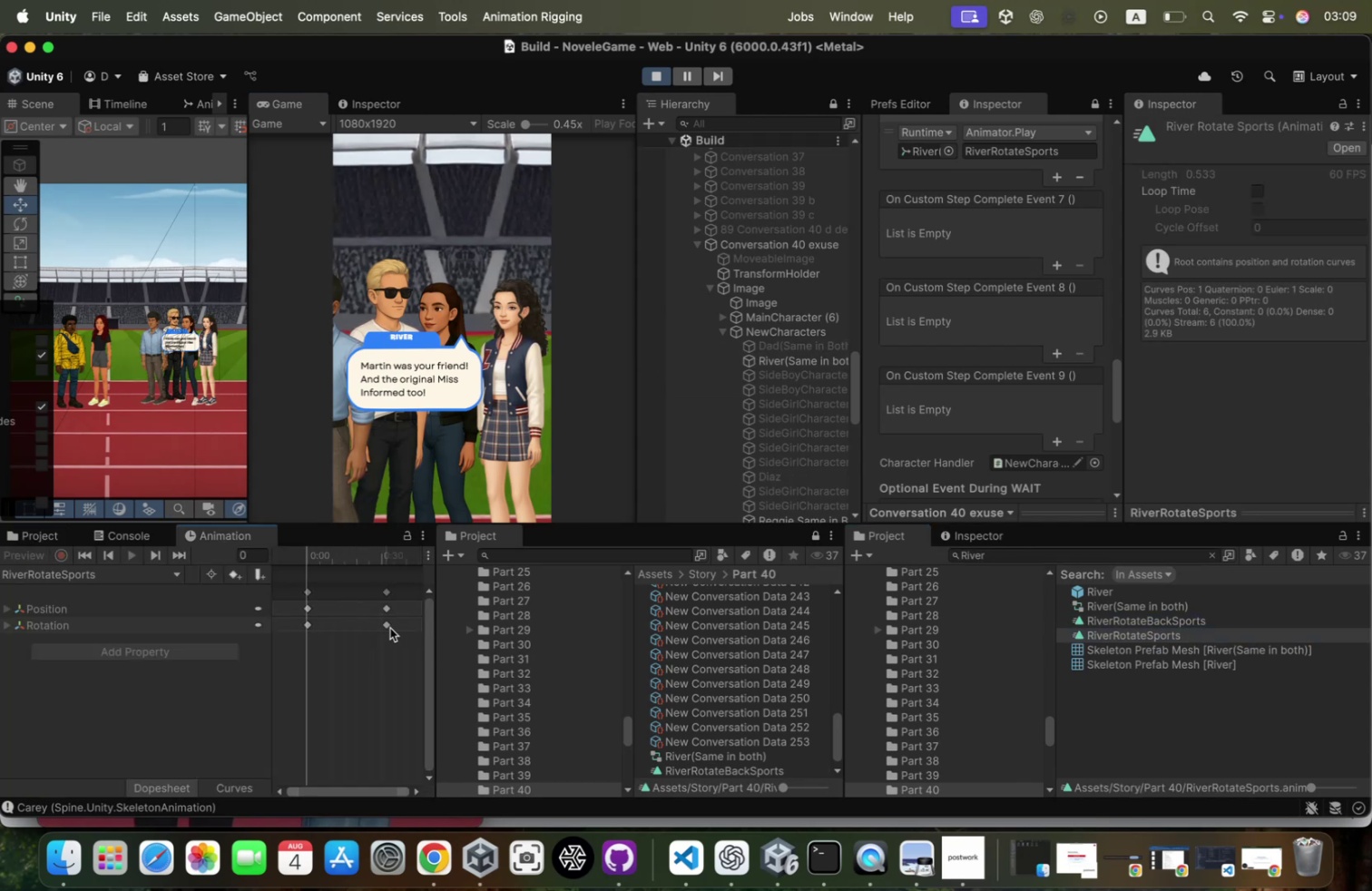 
left_click([390, 627])
 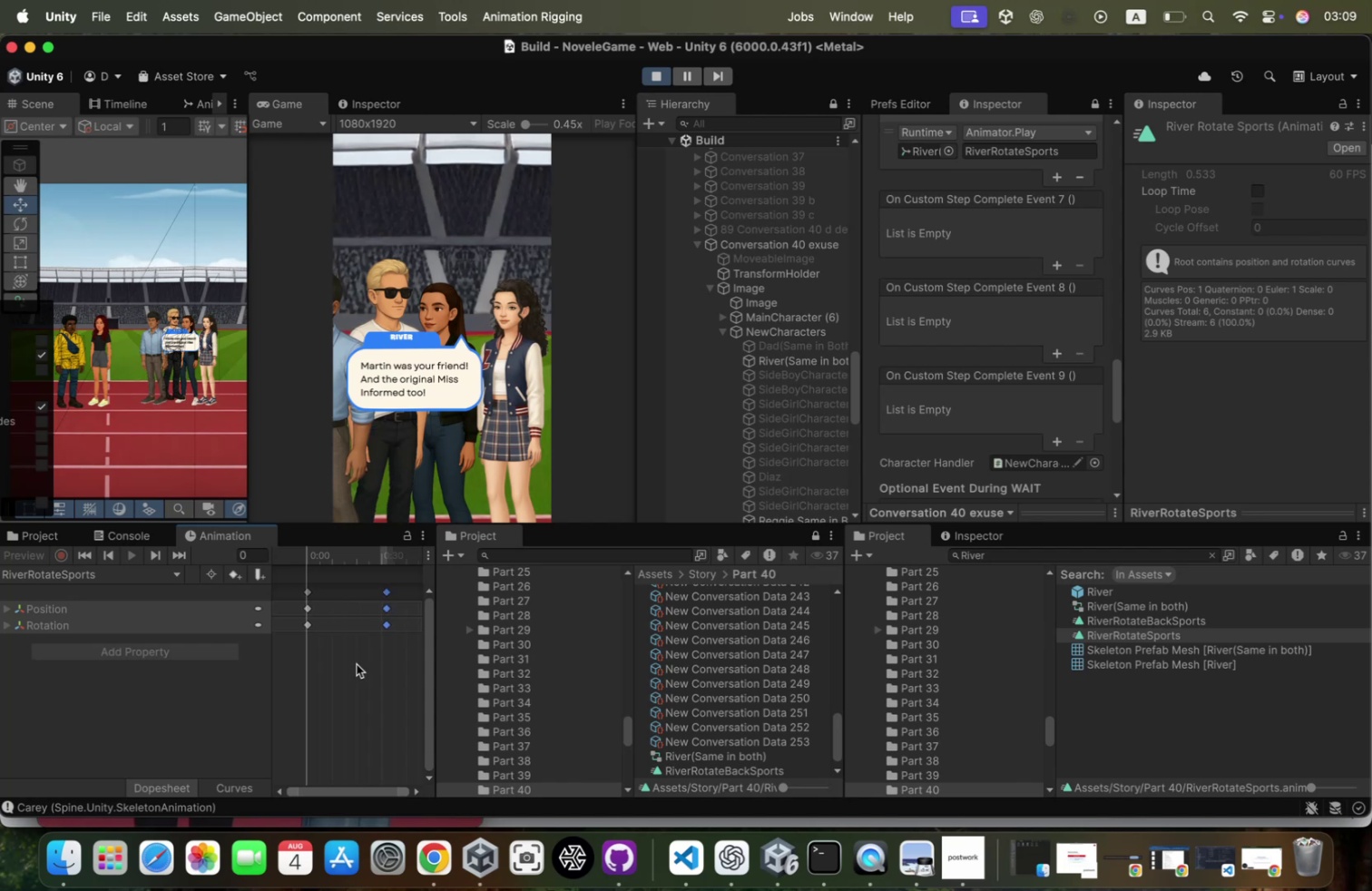 
key(Meta+Backspace)
 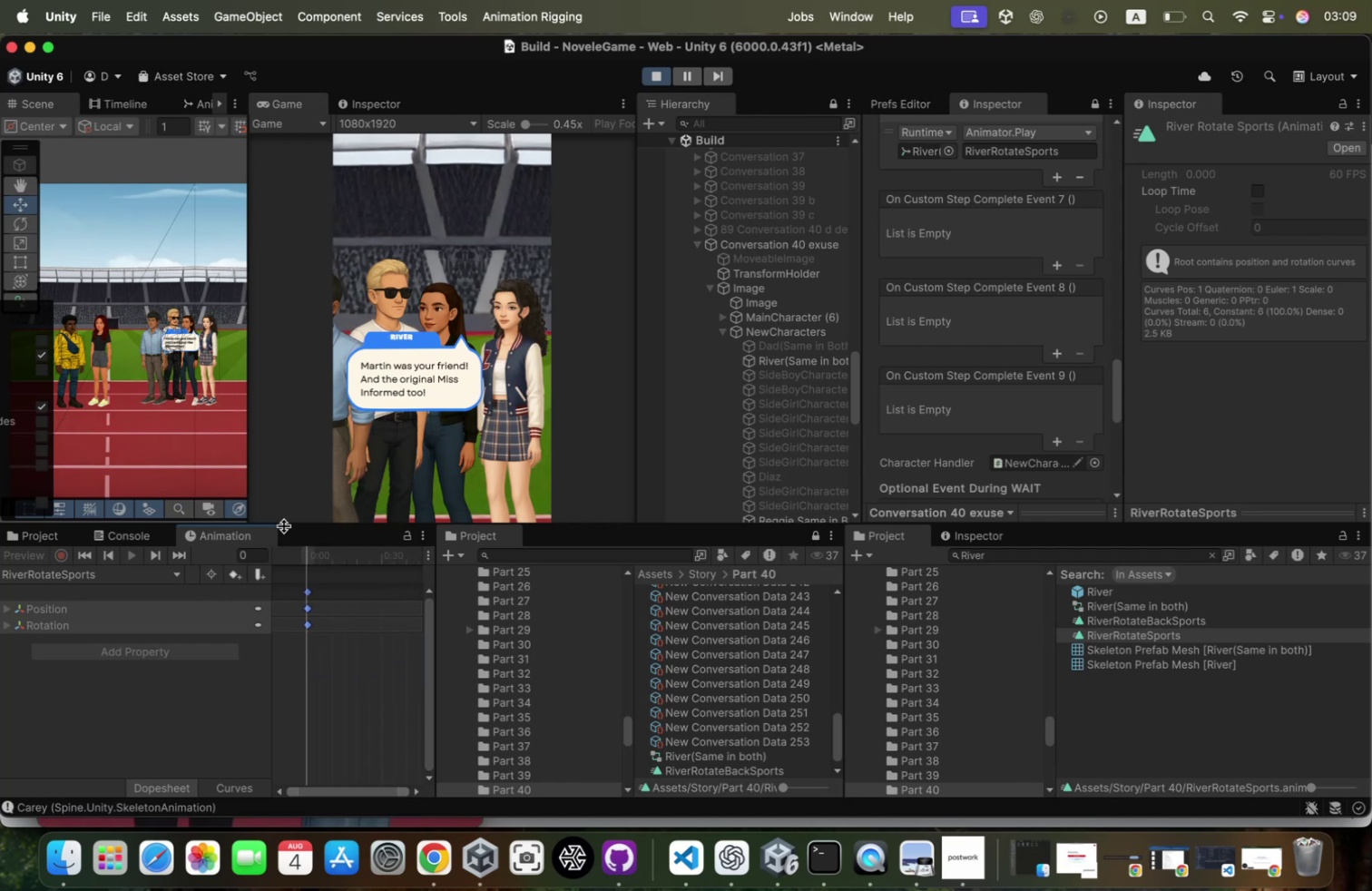 
wait(8.57)
 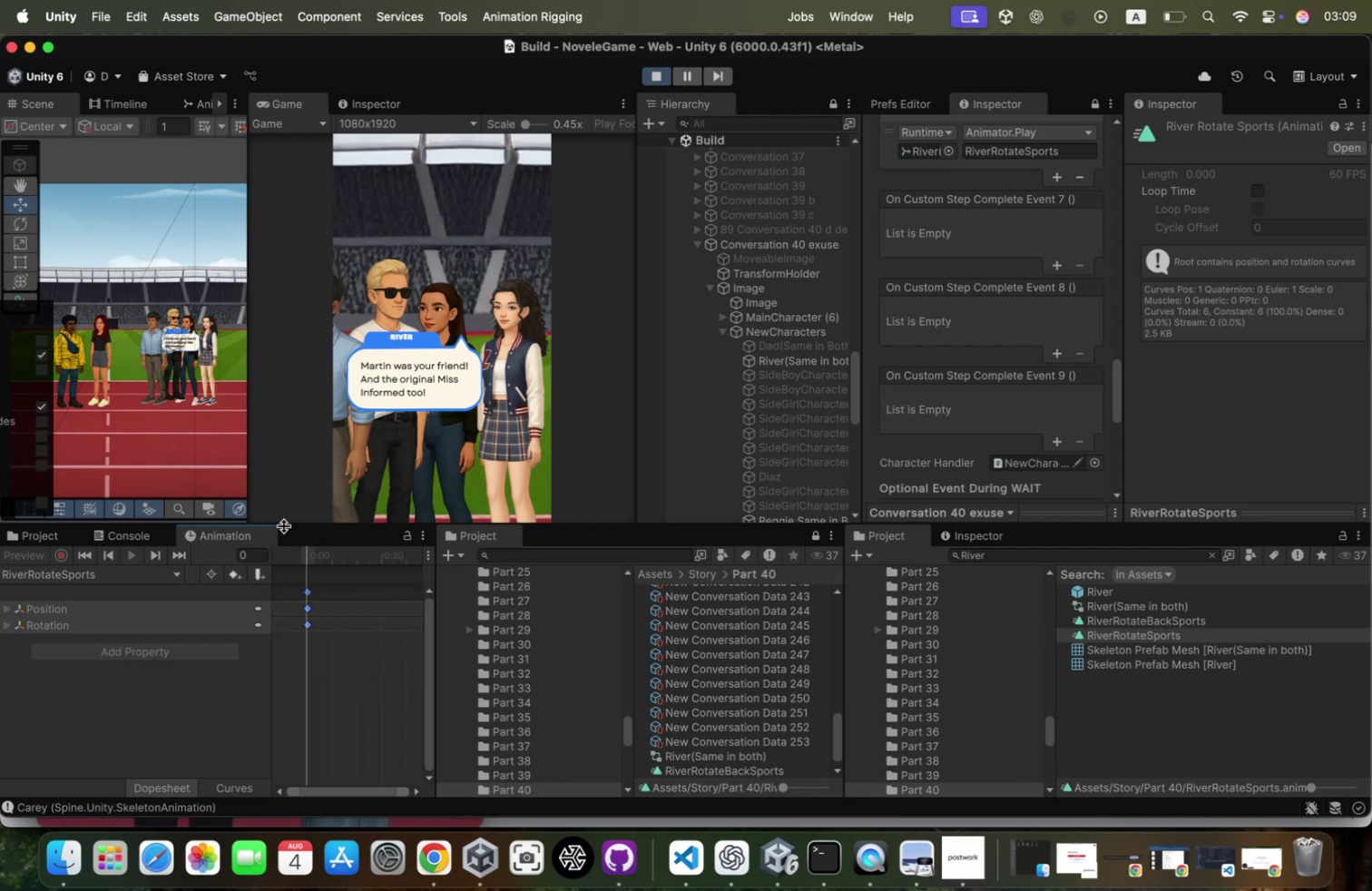 
left_click([654, 75])
 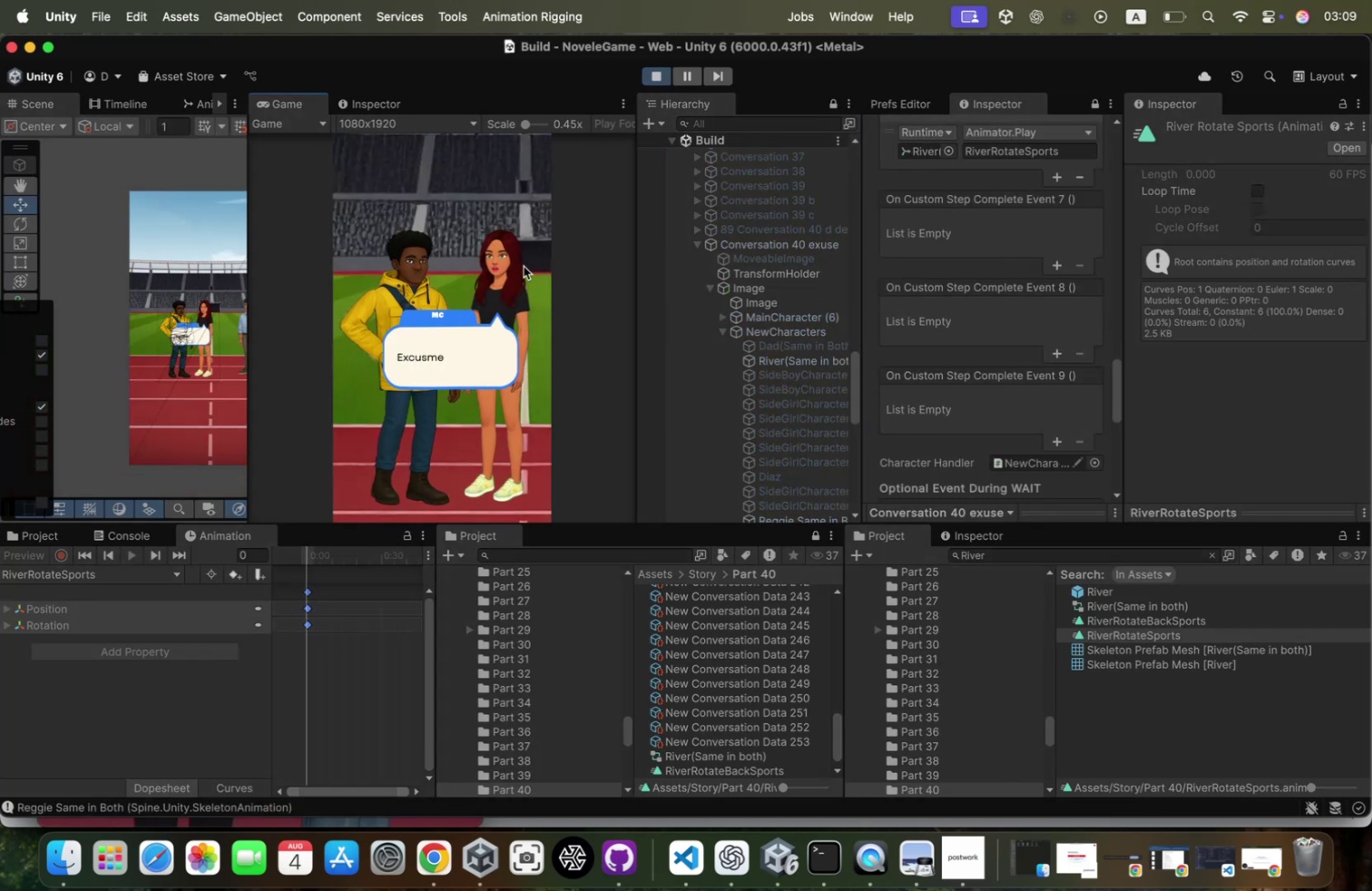 
mouse_move([611, 127])
 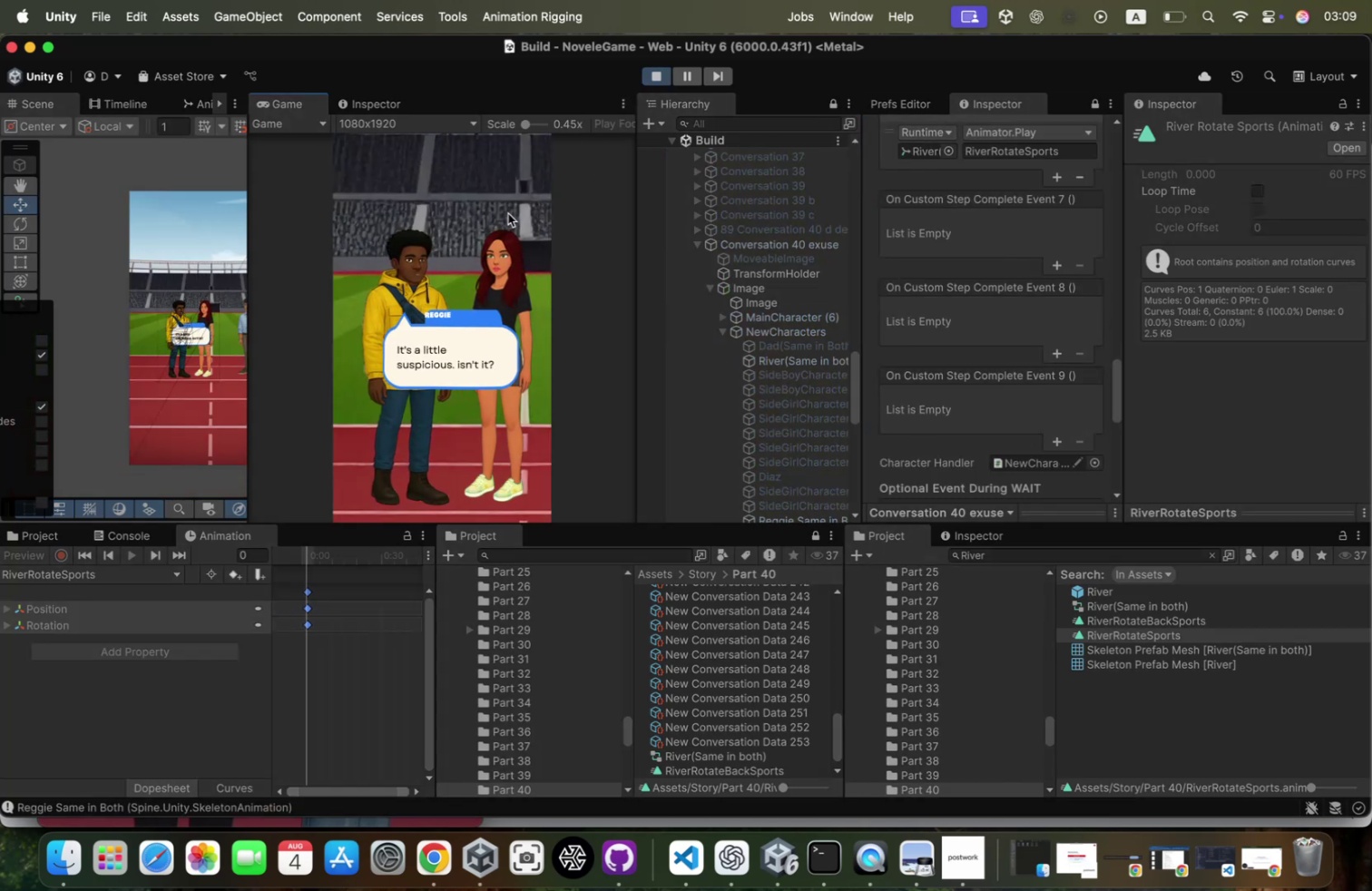 
left_click([508, 213])
 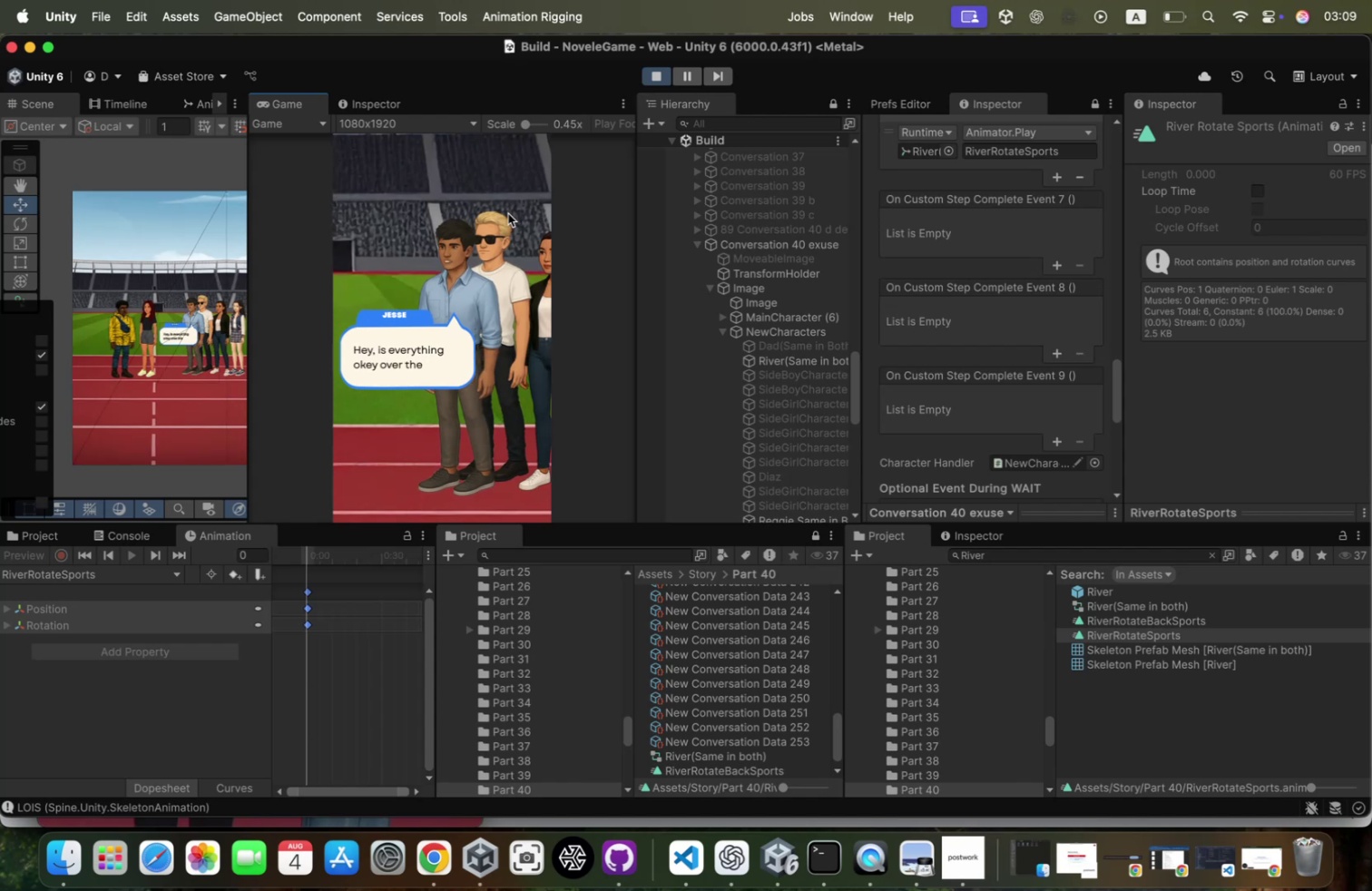 
left_click([508, 213])
 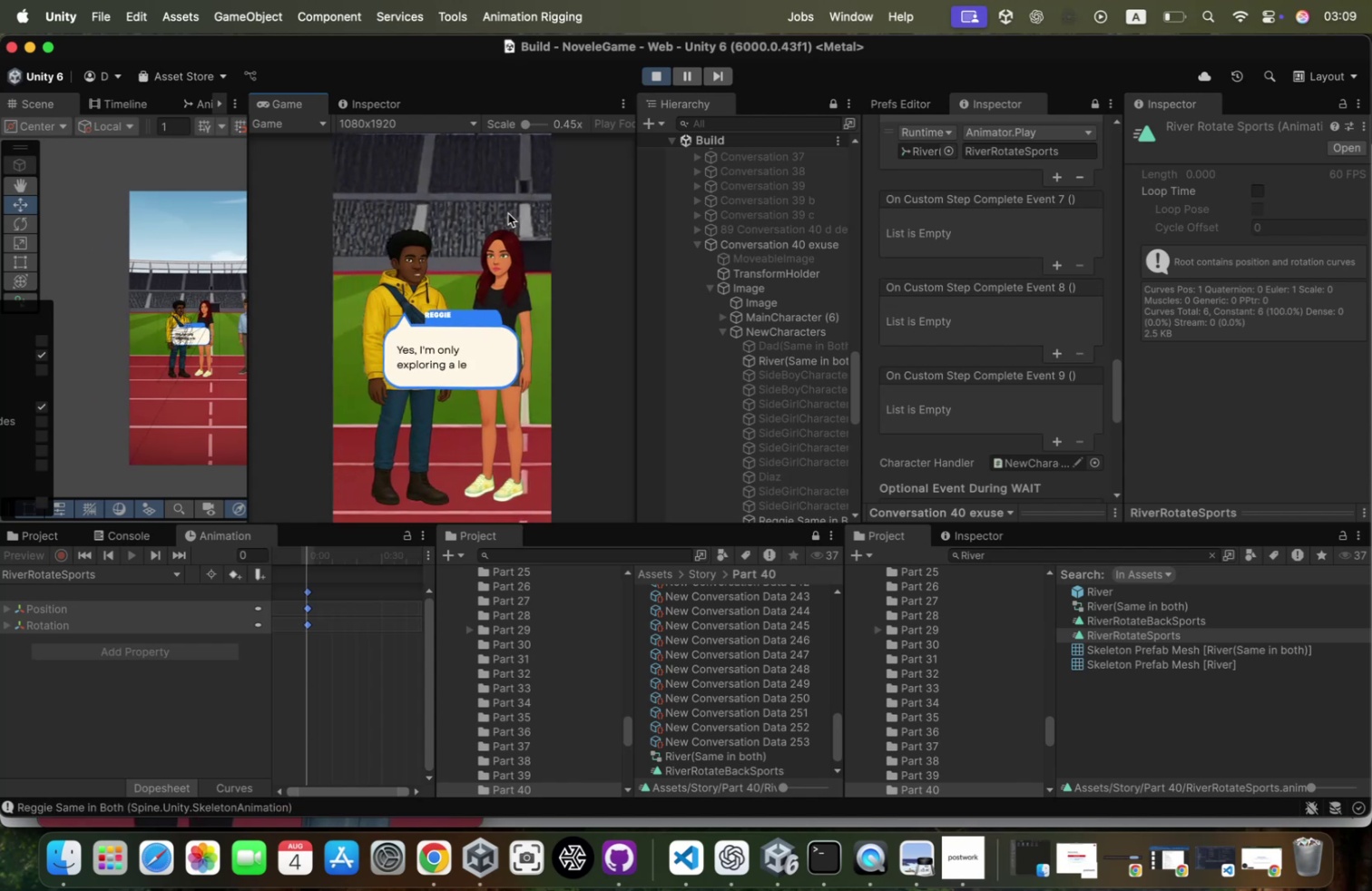 
left_click([508, 213])
 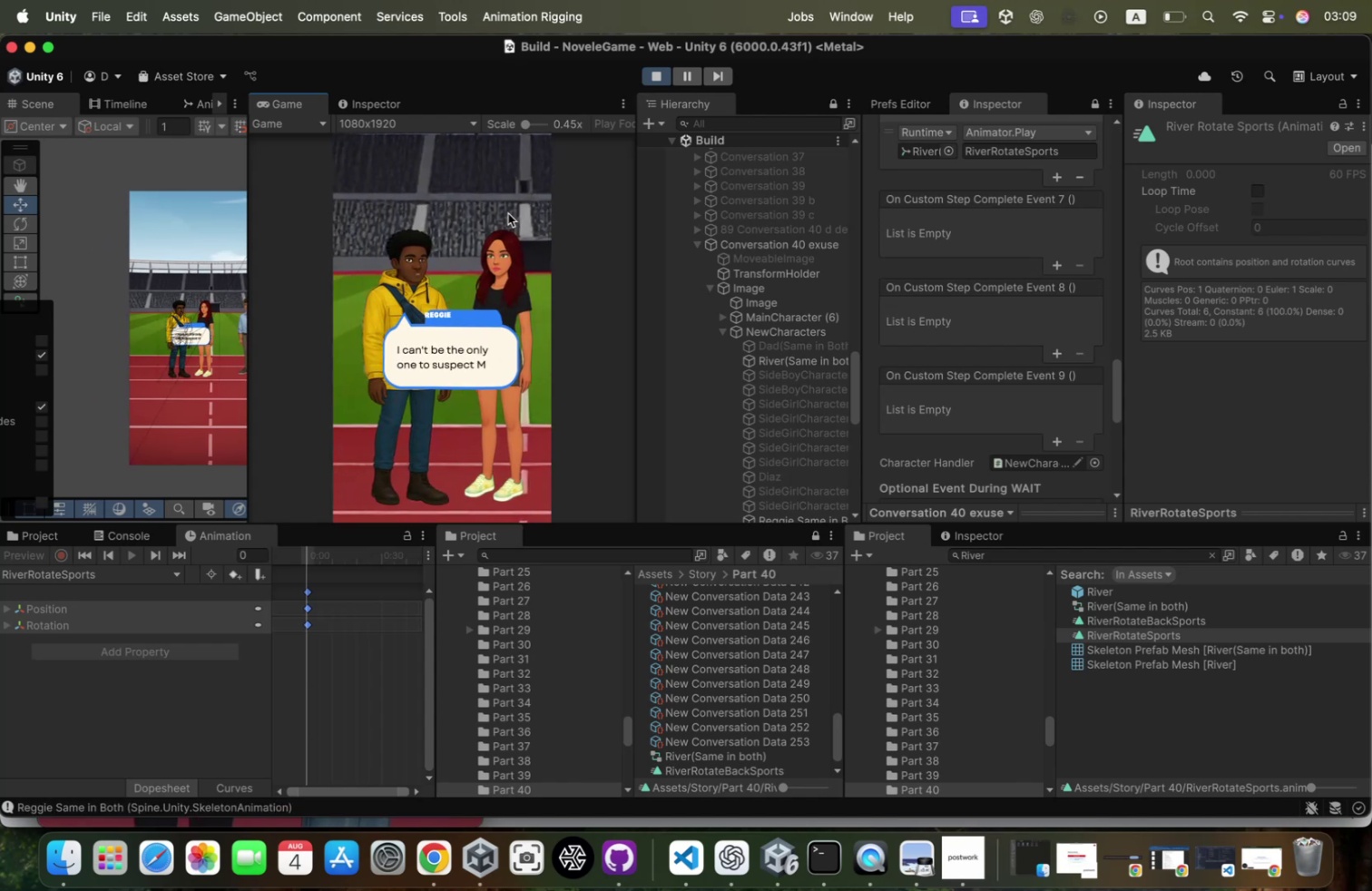 
left_click([508, 213])
 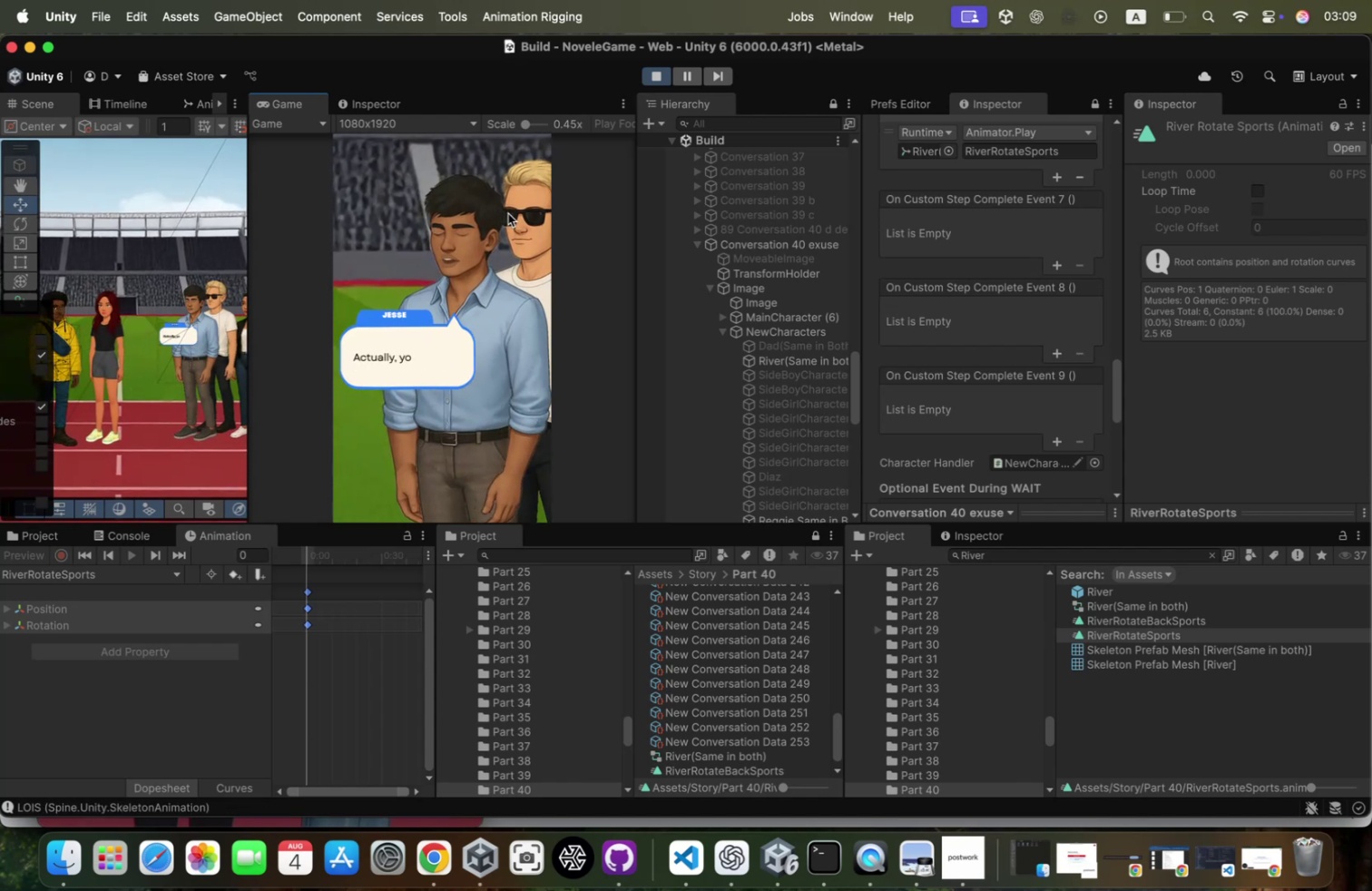 
left_click([508, 213])
 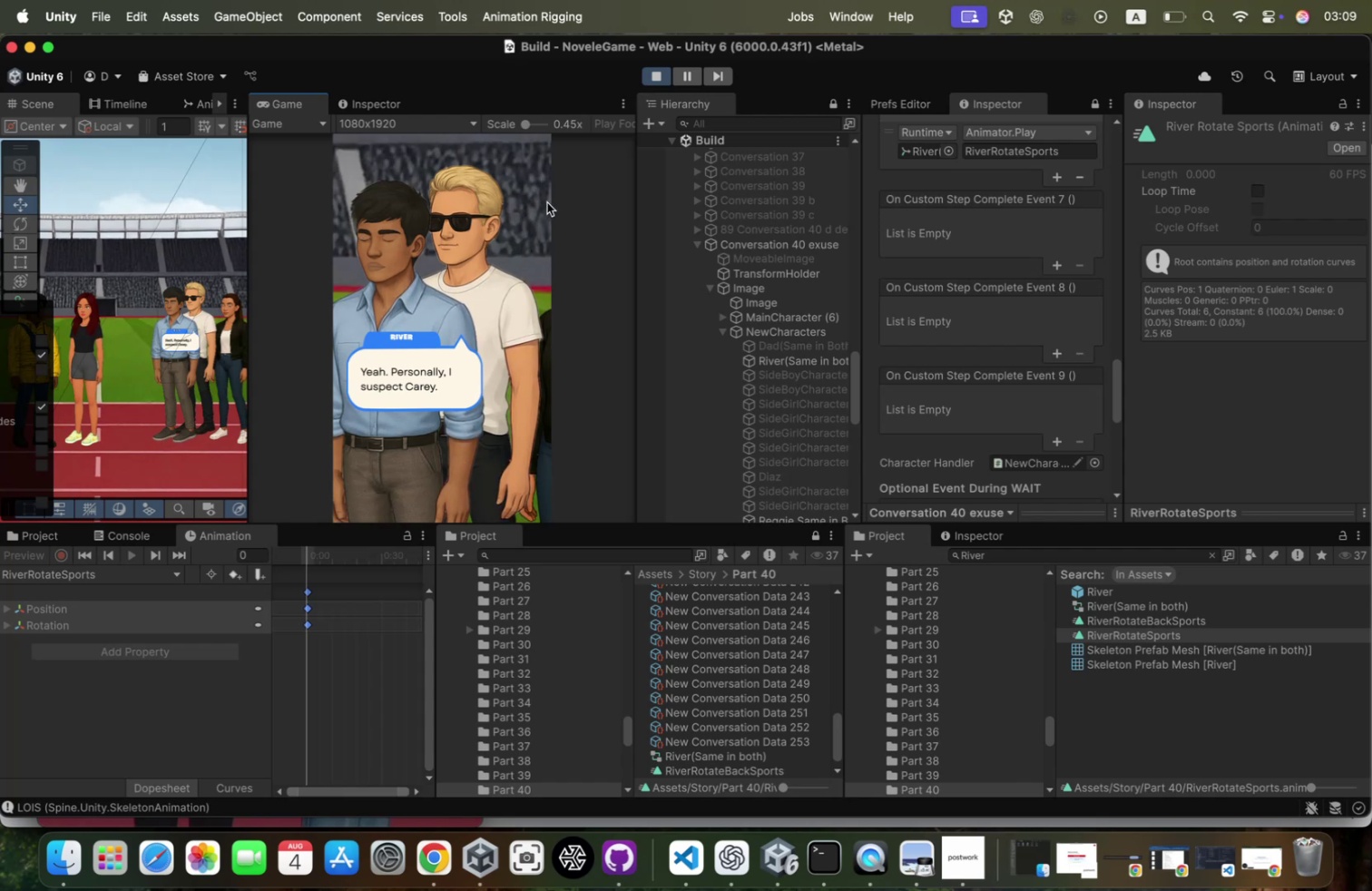 
wait(14.21)
 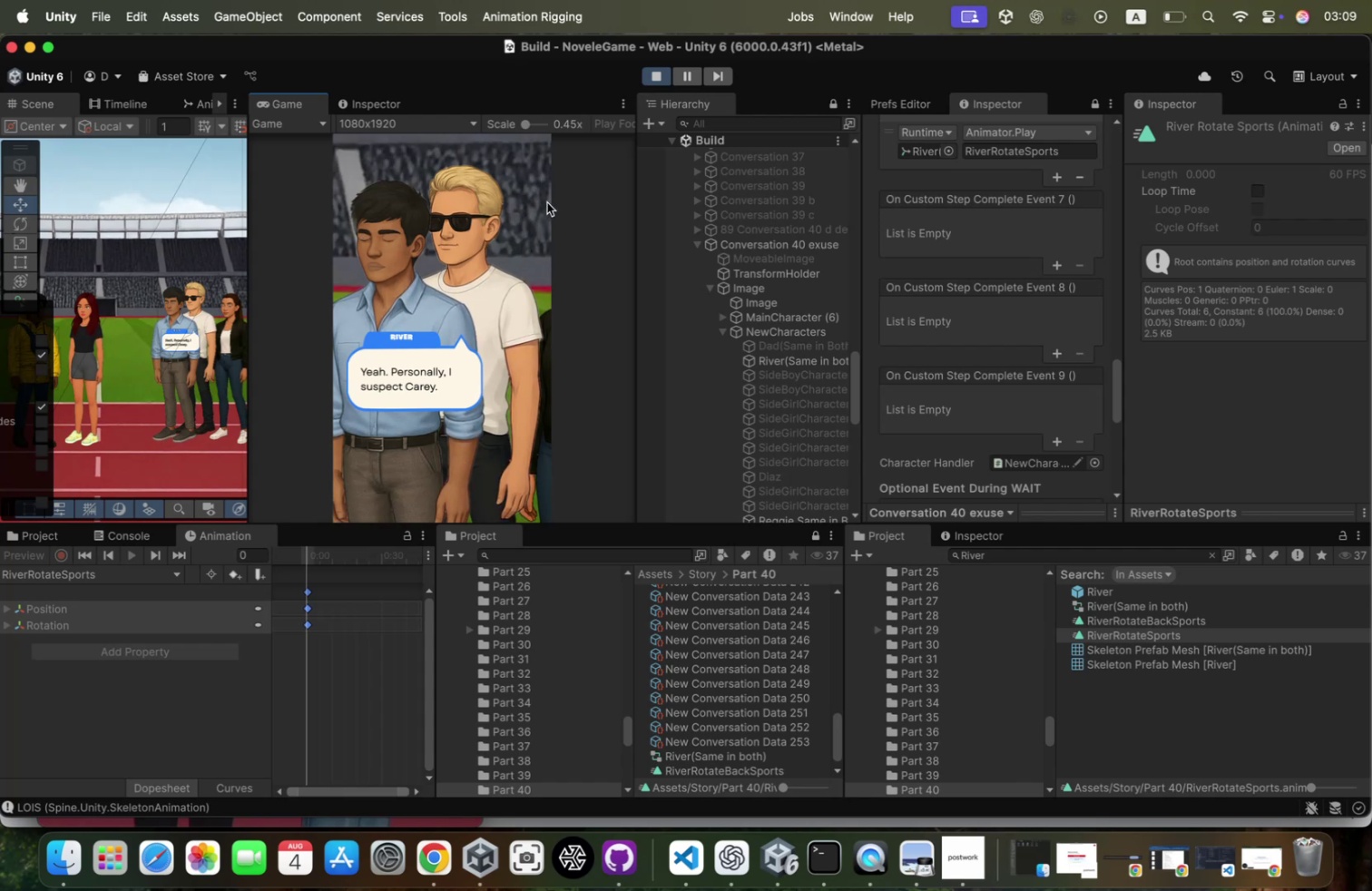 
scroll: coordinate [811, 391], scroll_direction: down, amount: 44.0
 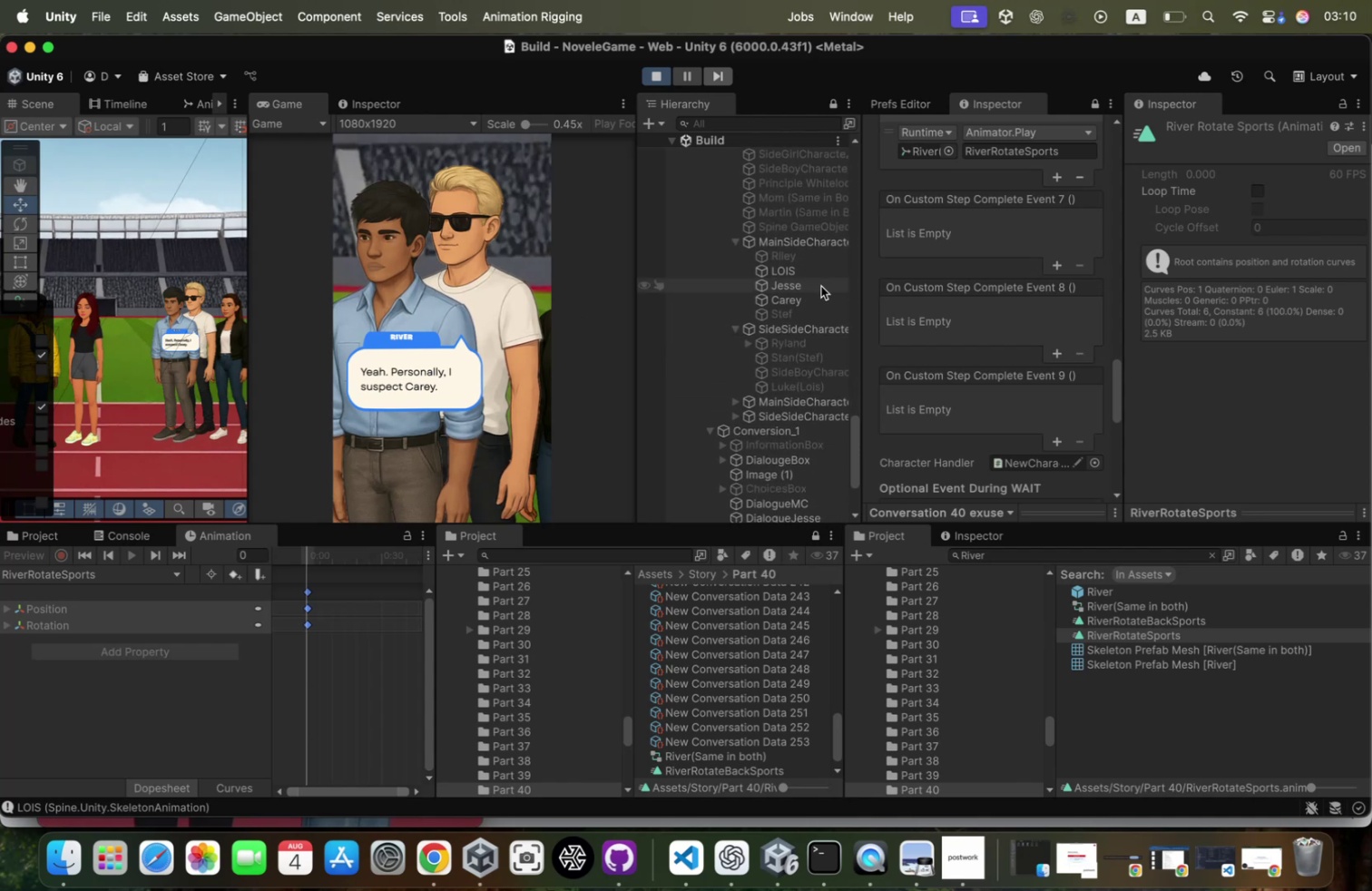 
scroll: coordinate [813, 295], scroll_direction: up, amount: 25.0
 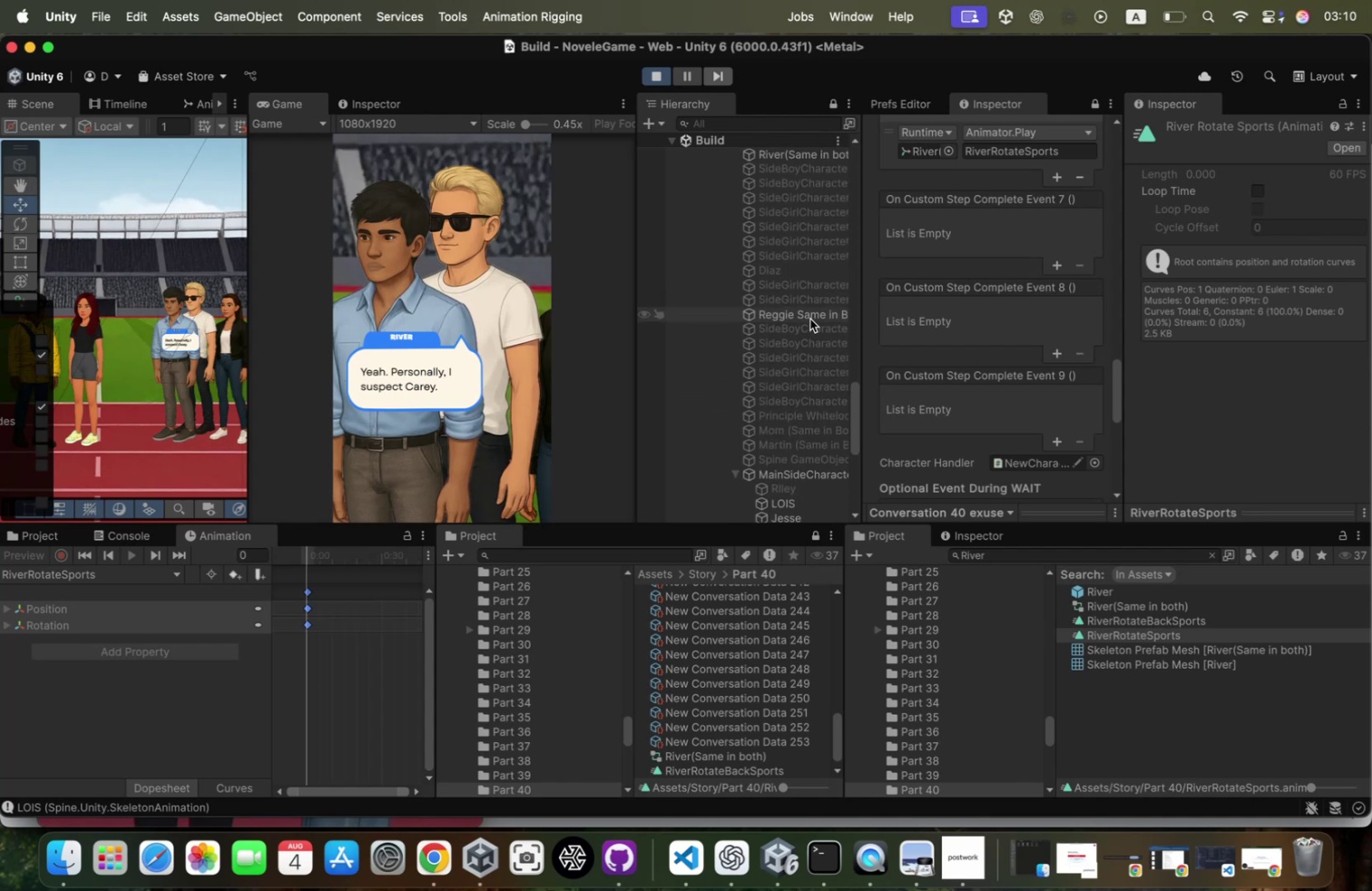 
scroll: coordinate [810, 318], scroll_direction: down, amount: 38.0
 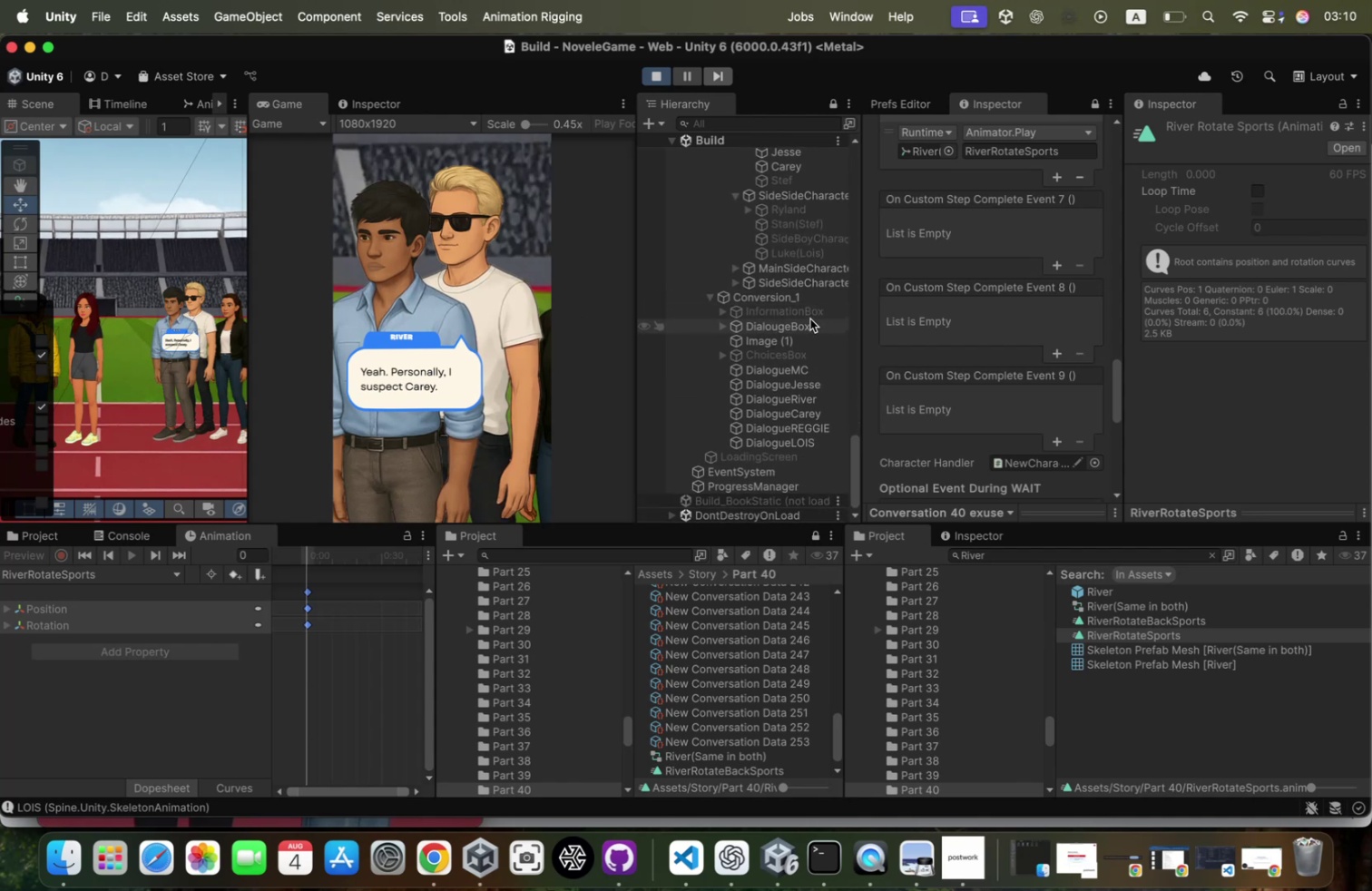 
left_click([810, 318])
 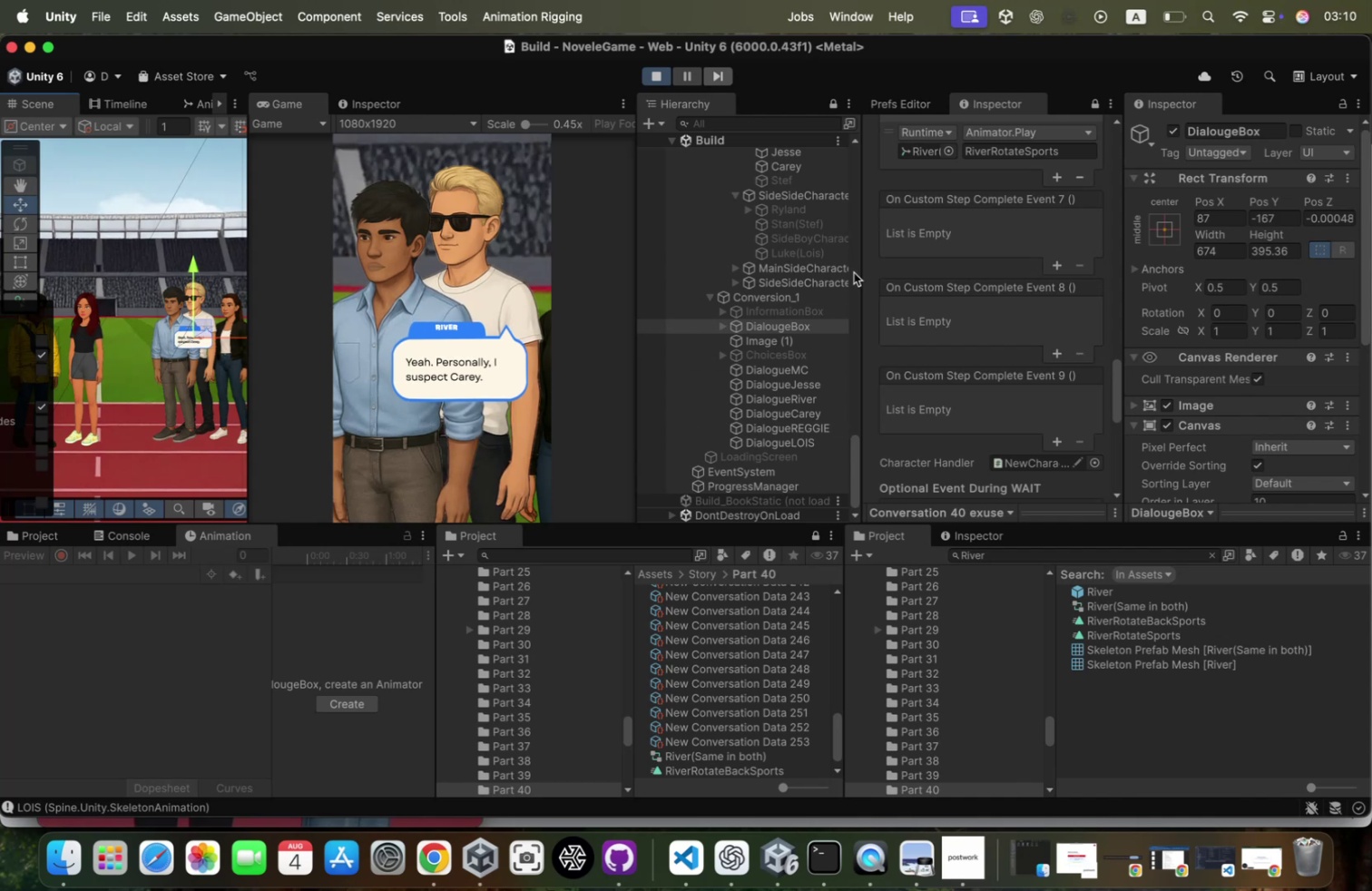 
wait(12.19)
 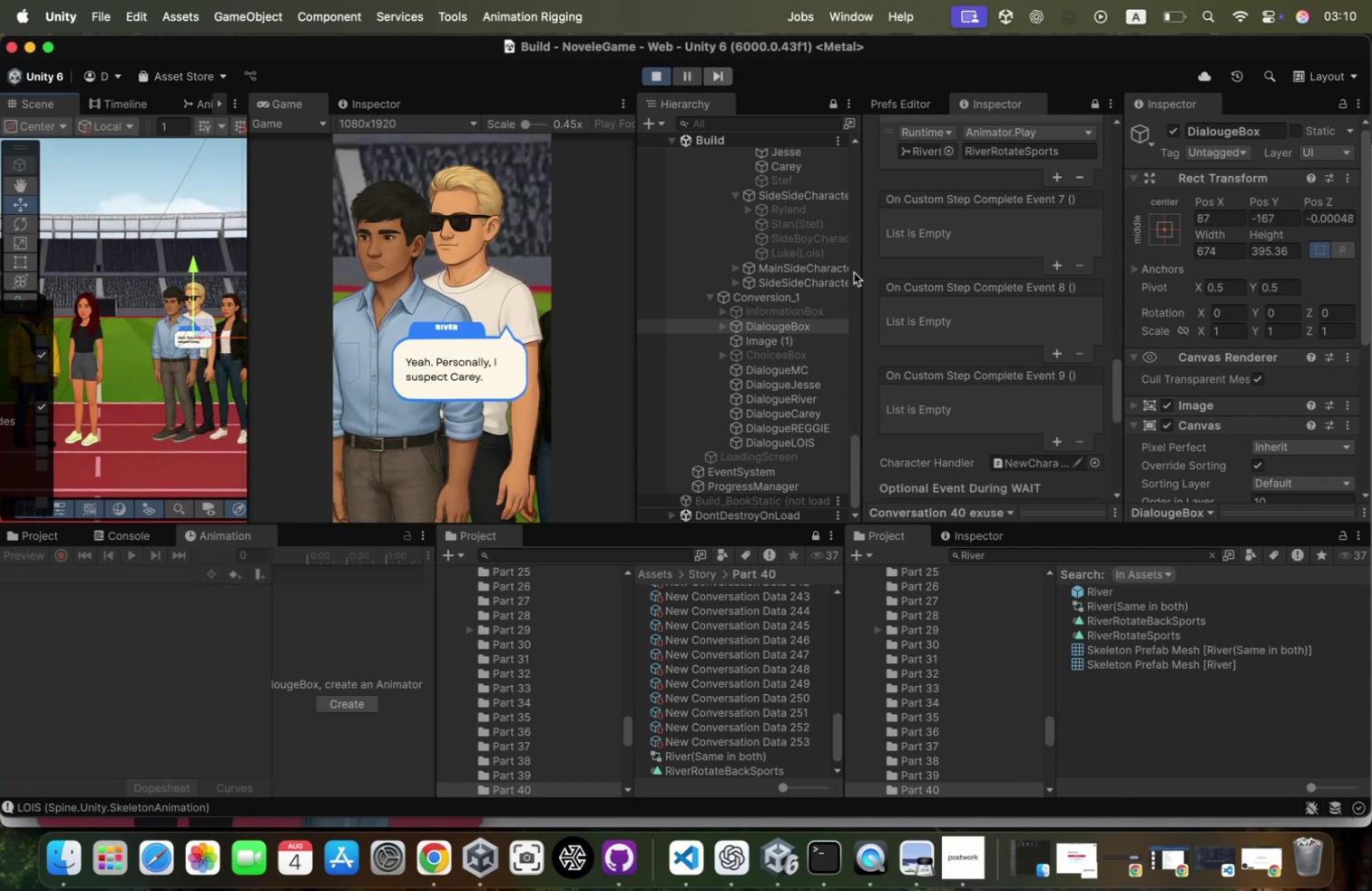 
scroll: coordinate [1283, 371], scroll_direction: down, amount: 23.0
 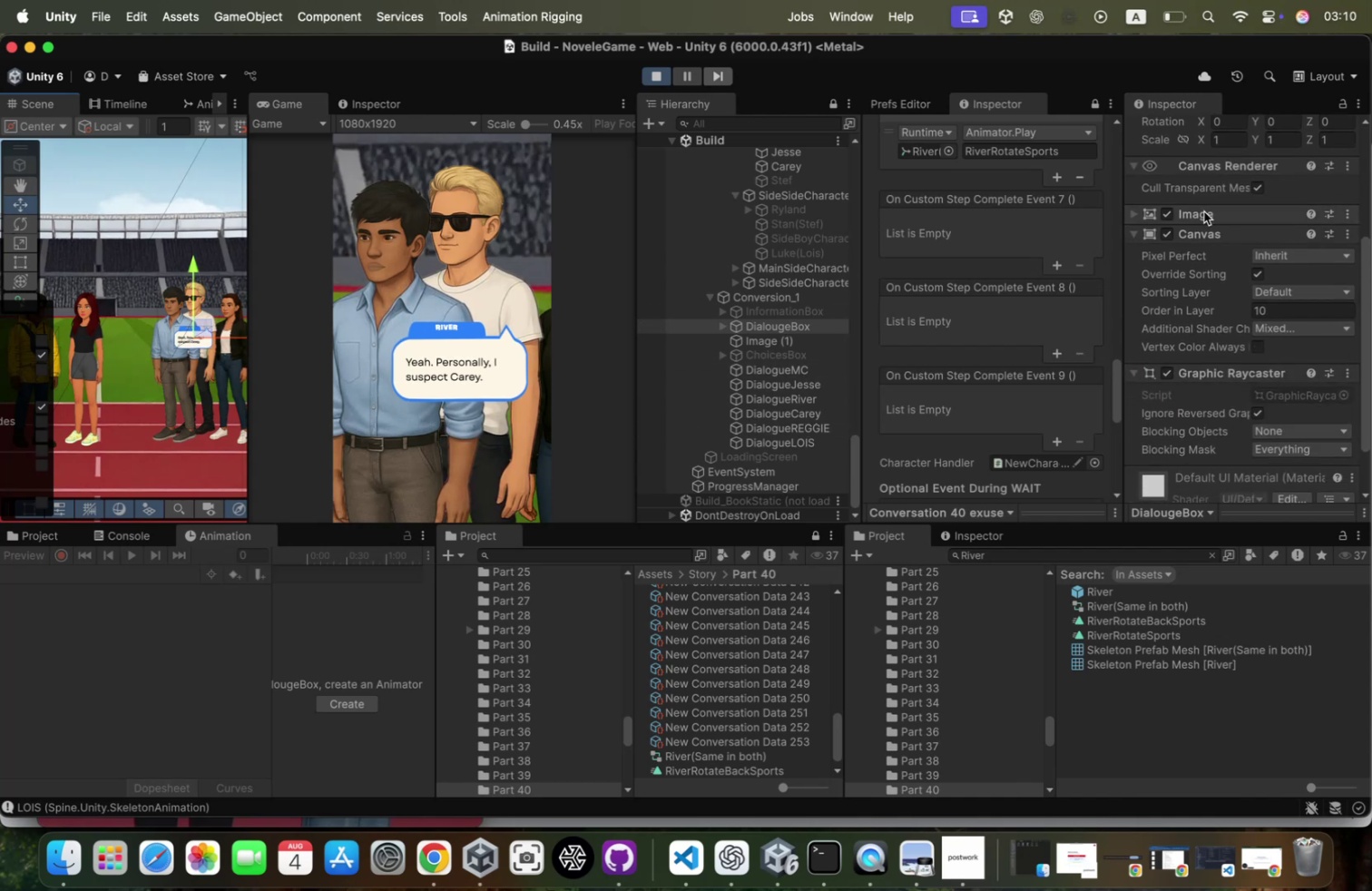 
left_click([1204, 211])
 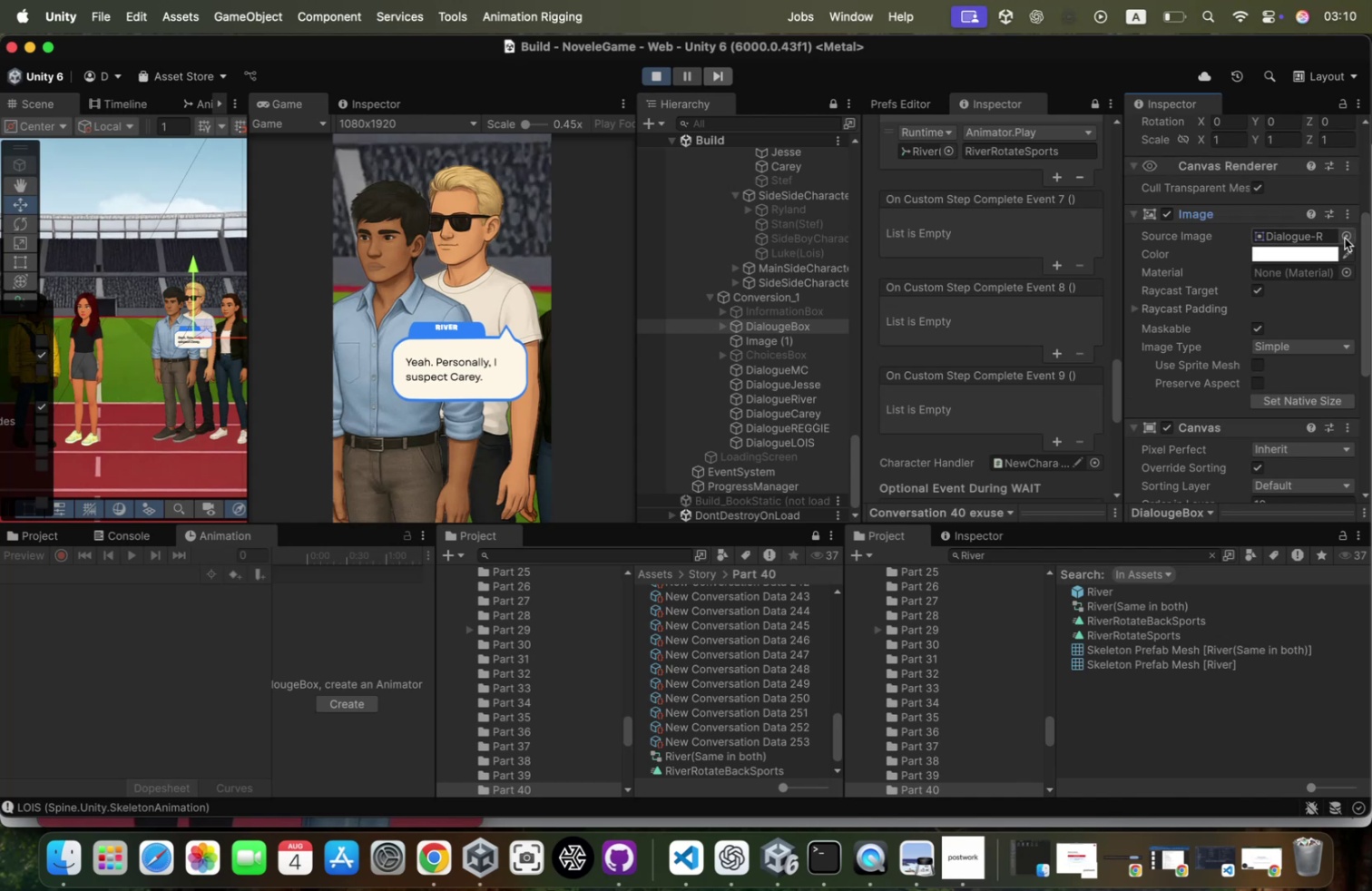 
left_click([1345, 235])
 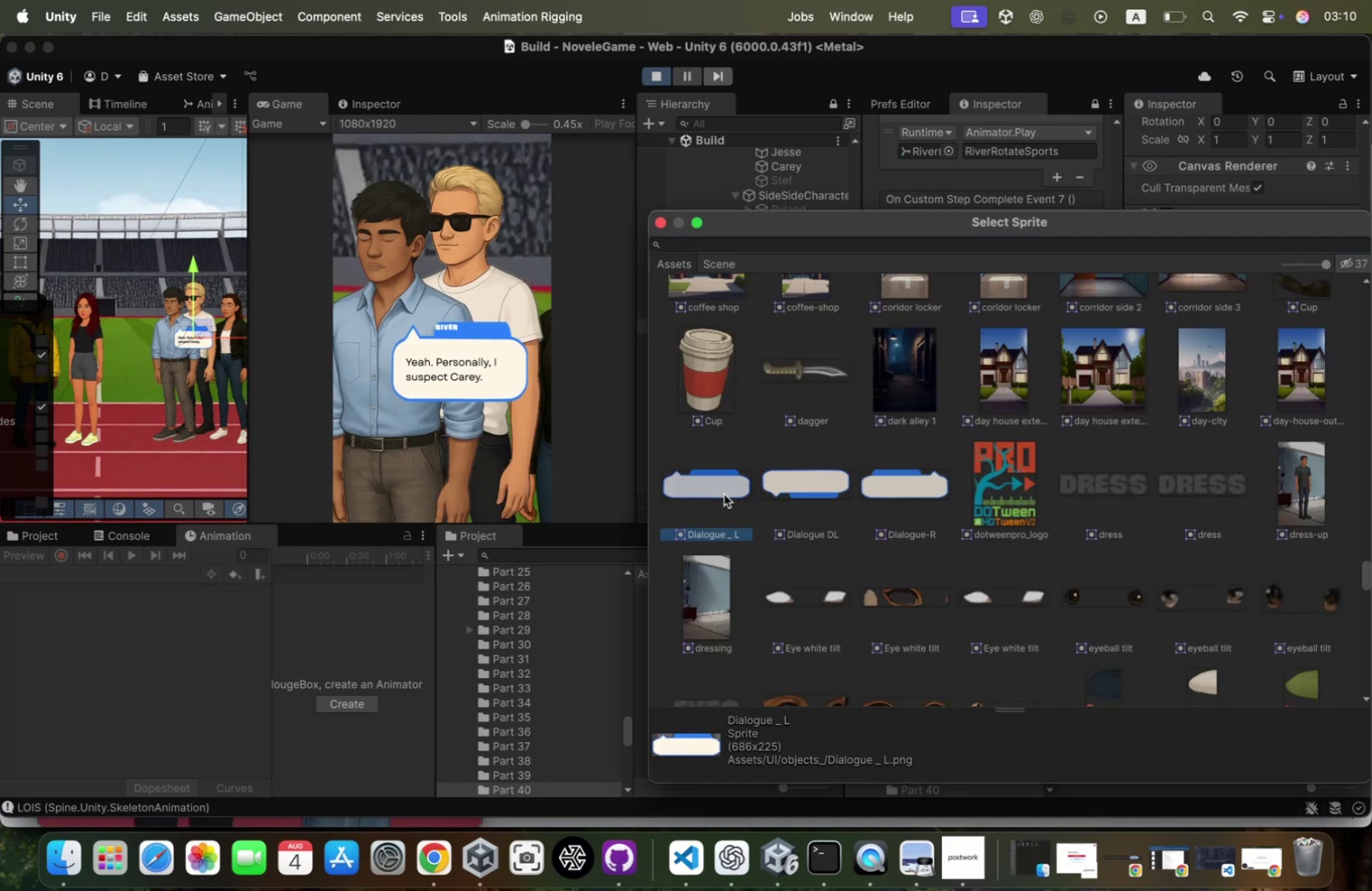 
double_click([724, 492])
 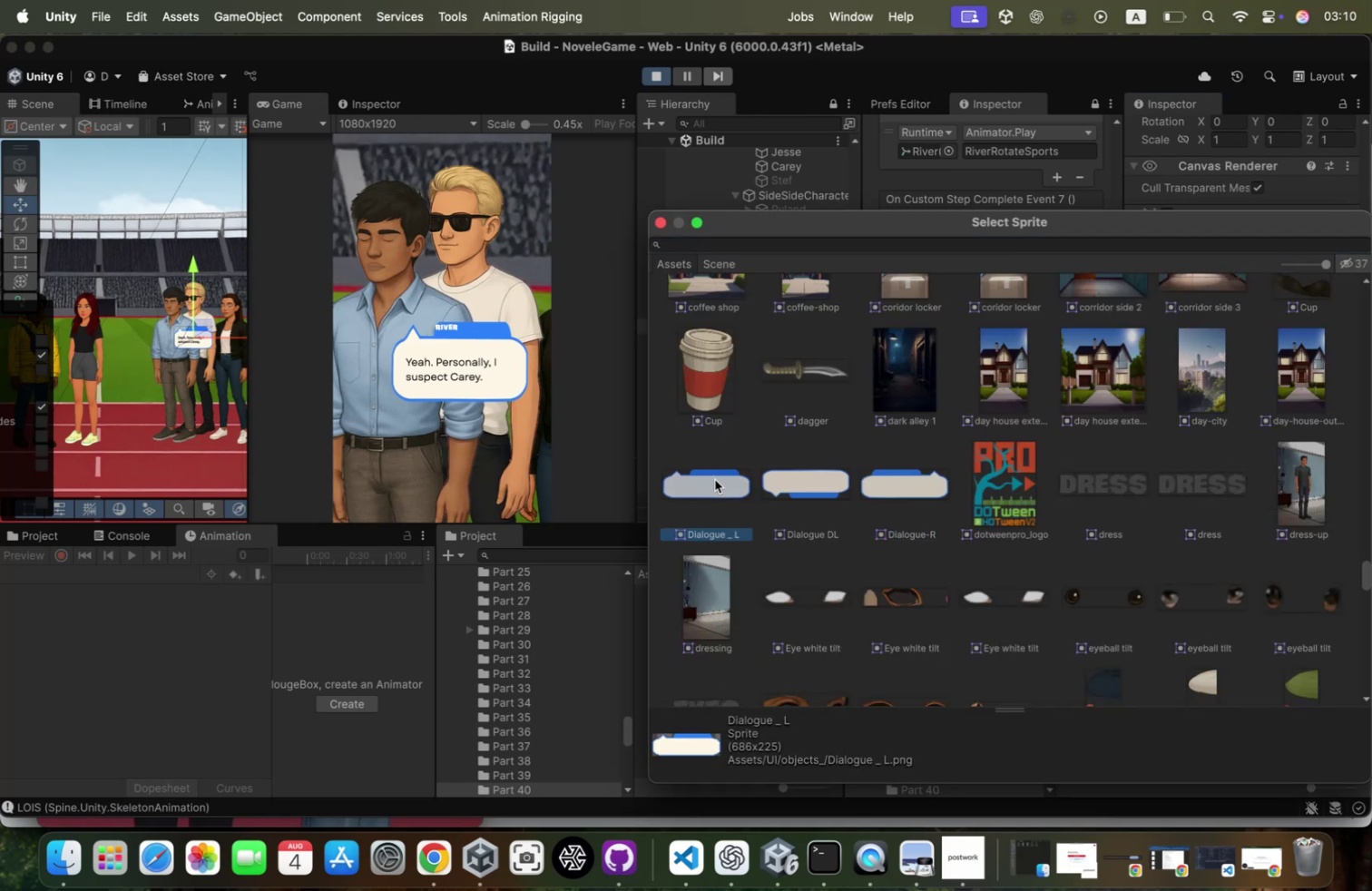 
double_click([713, 485])
 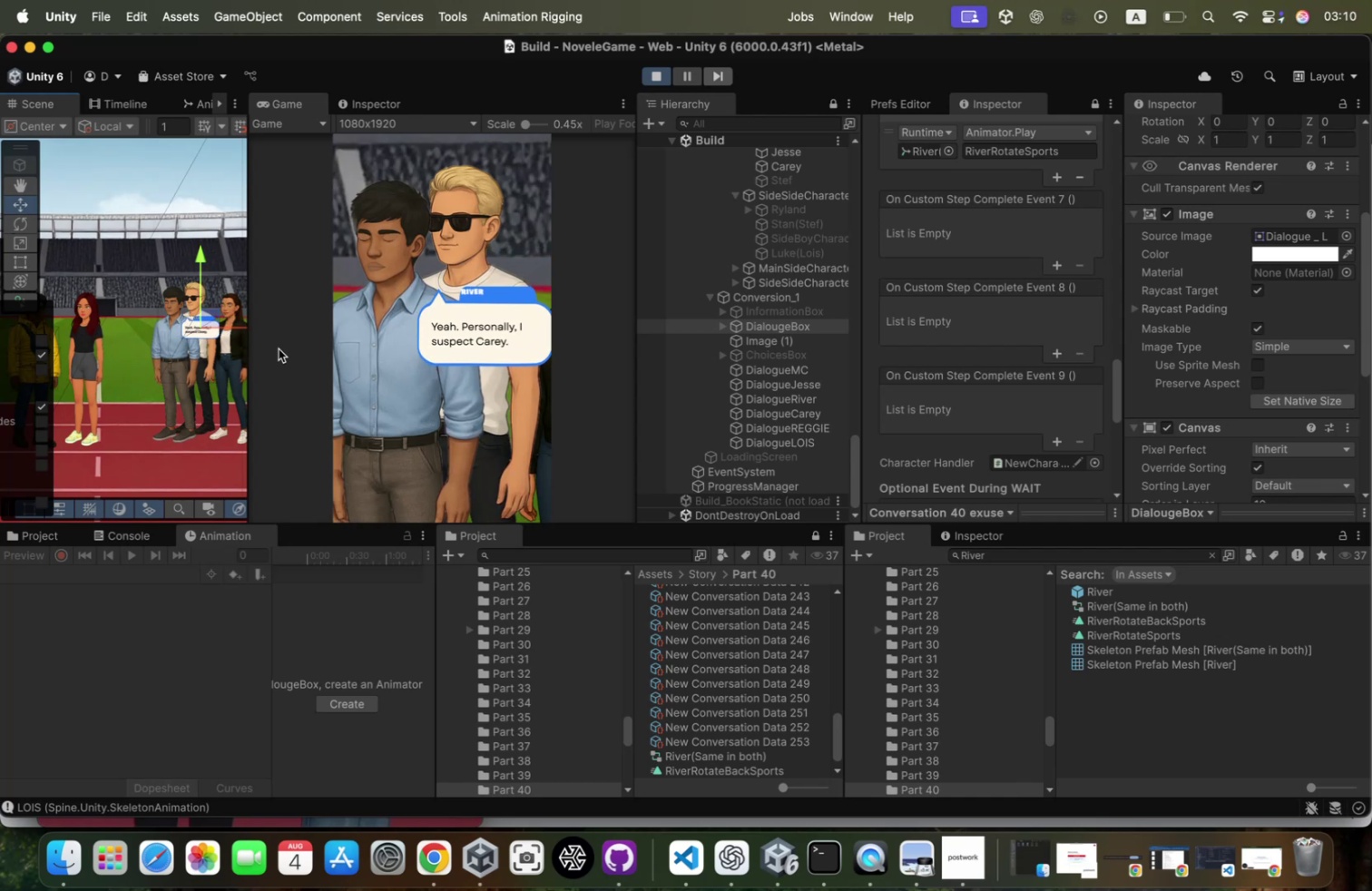 
wait(18.01)
 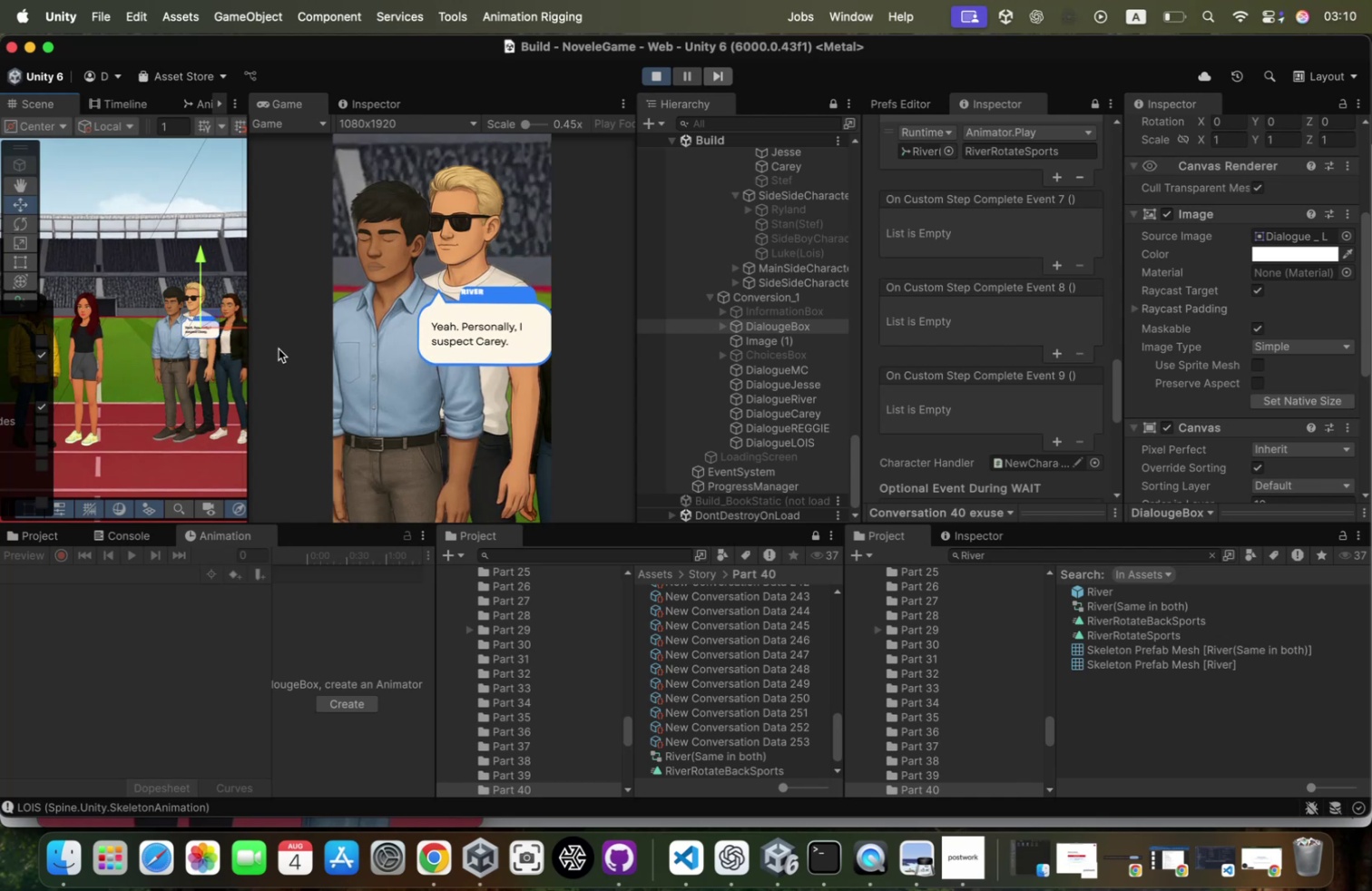 
scroll: coordinate [1216, 202], scroll_direction: up, amount: 32.0
 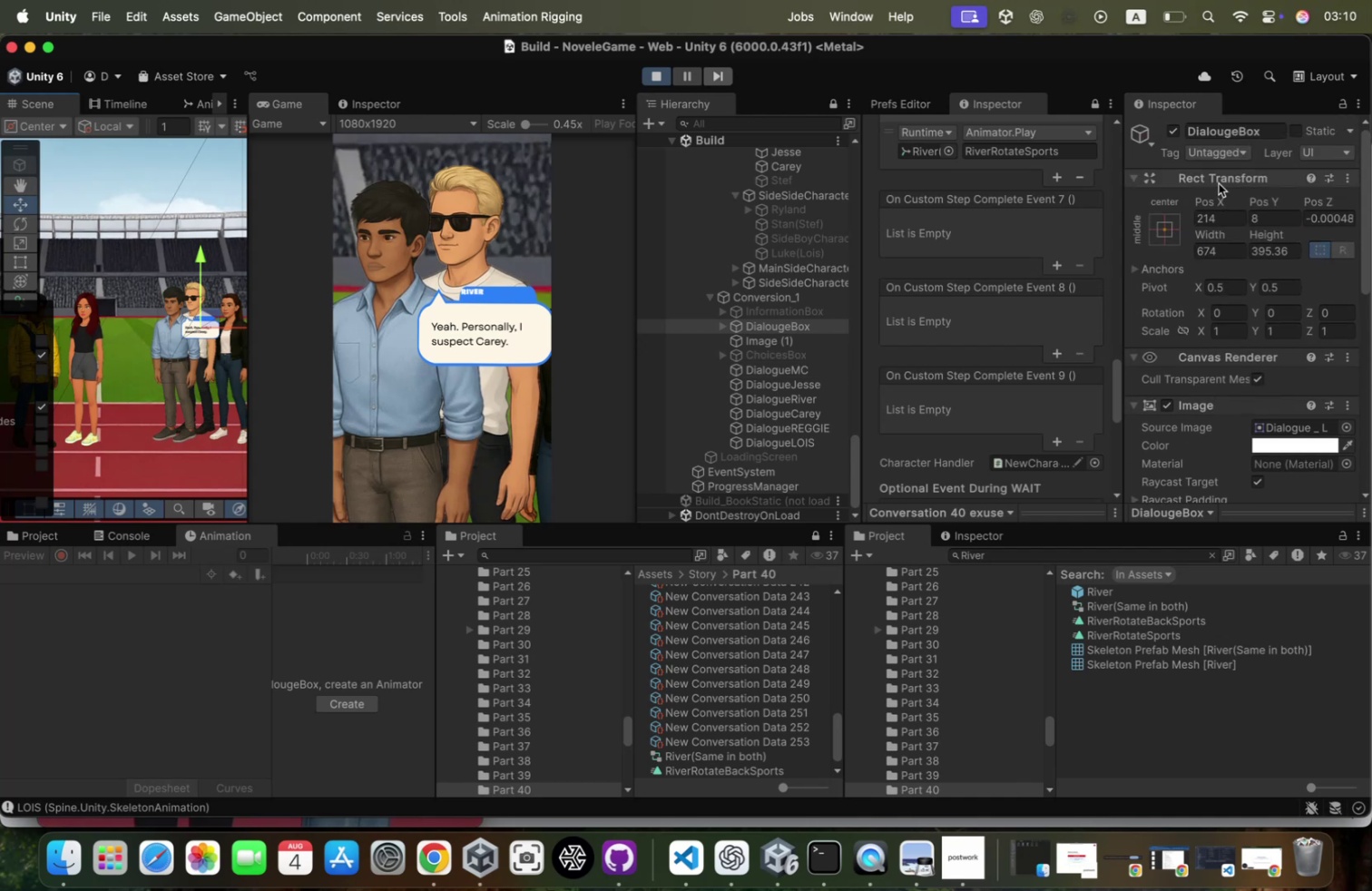 
right_click([1221, 179])
 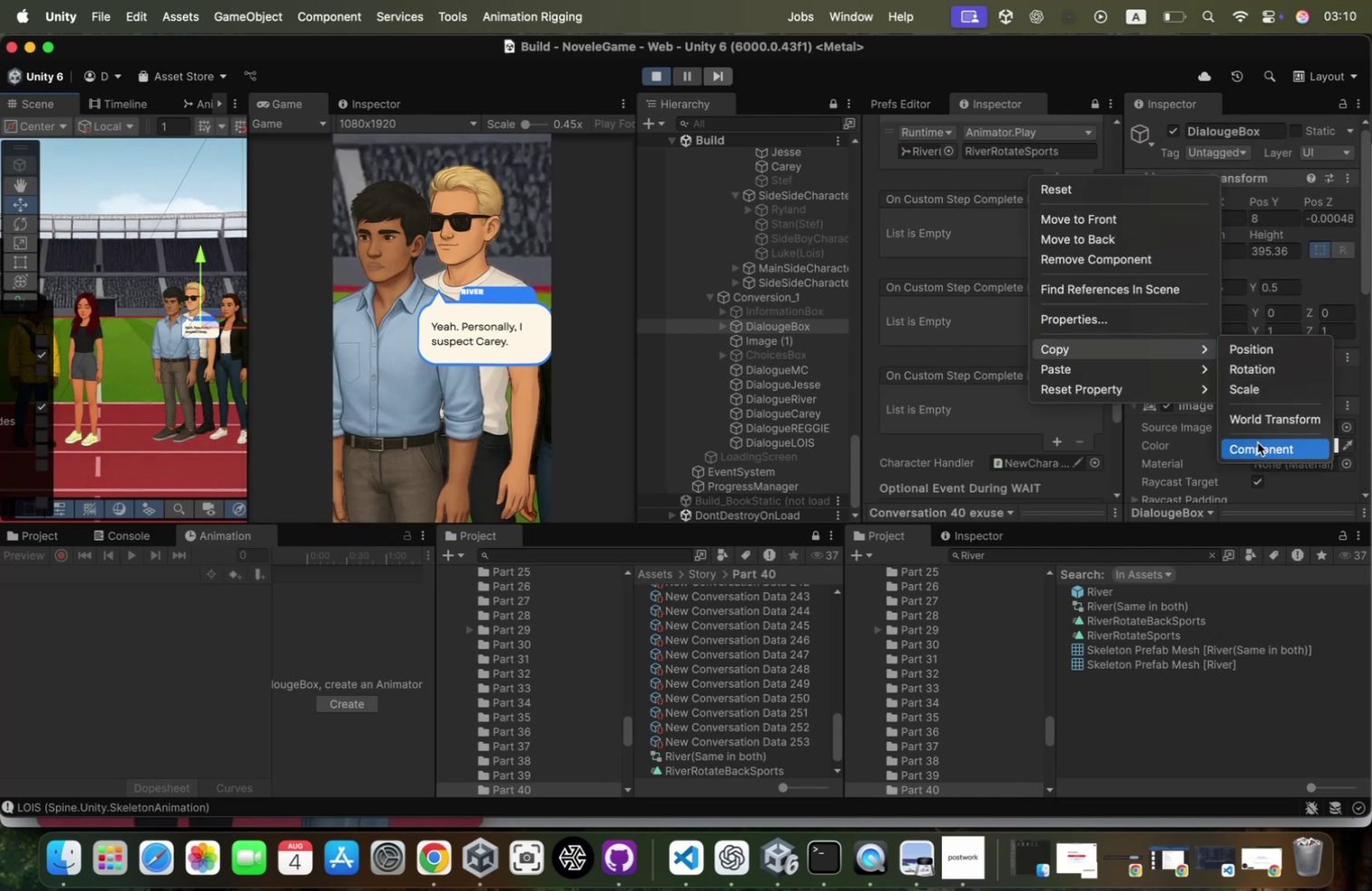 
left_click([1257, 451])
 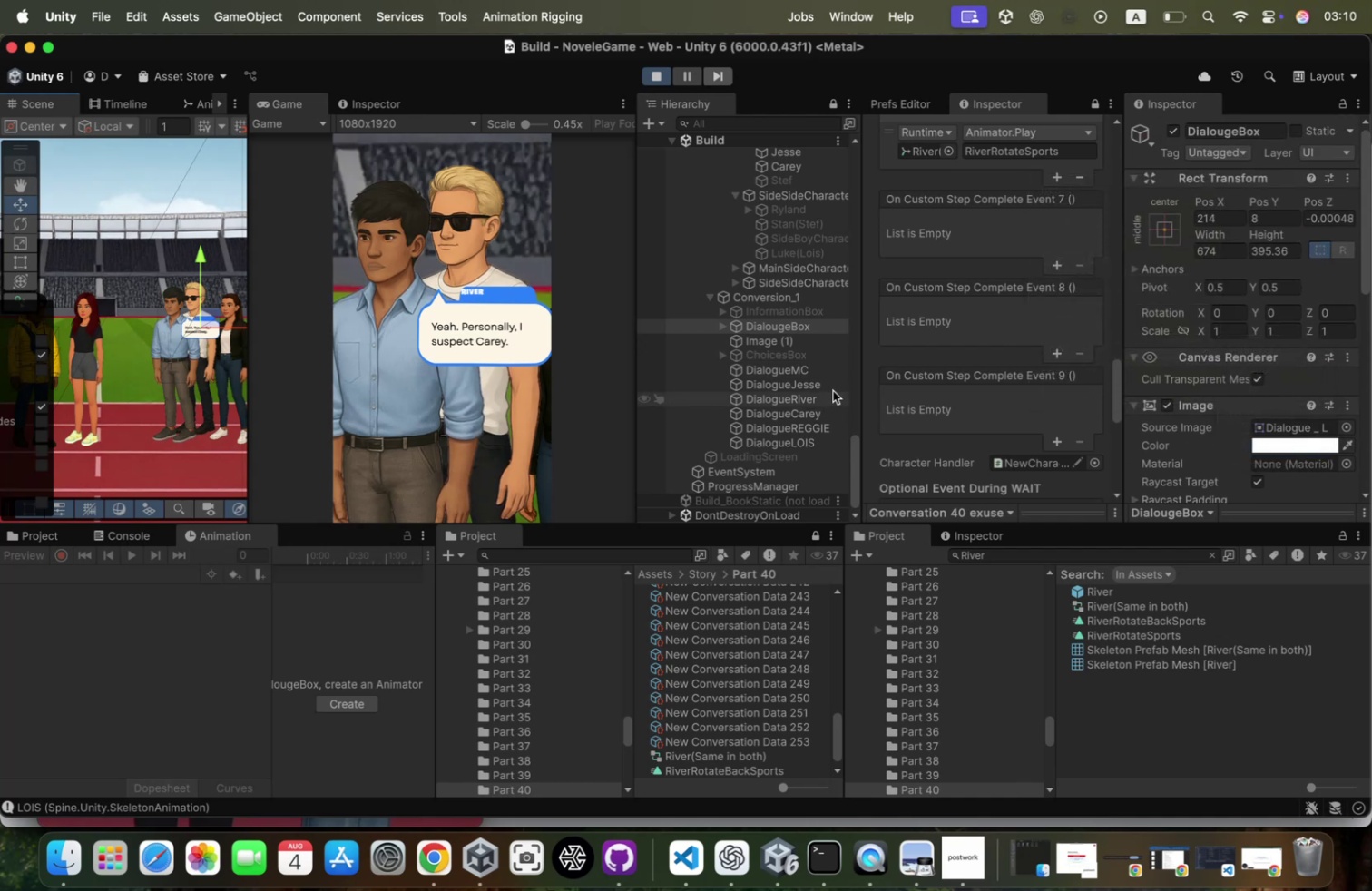 
left_click([831, 393])
 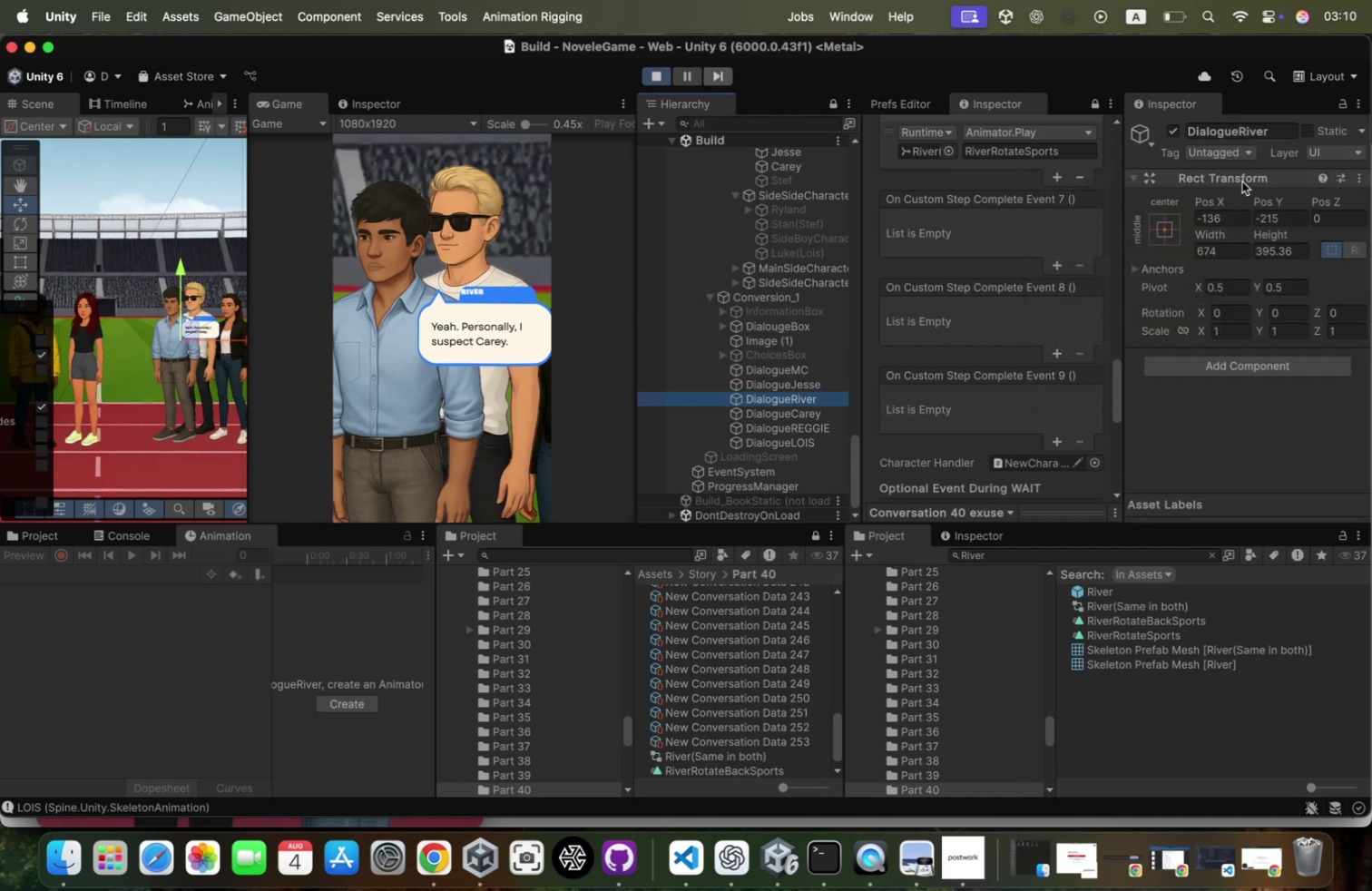 
right_click([1242, 180])
 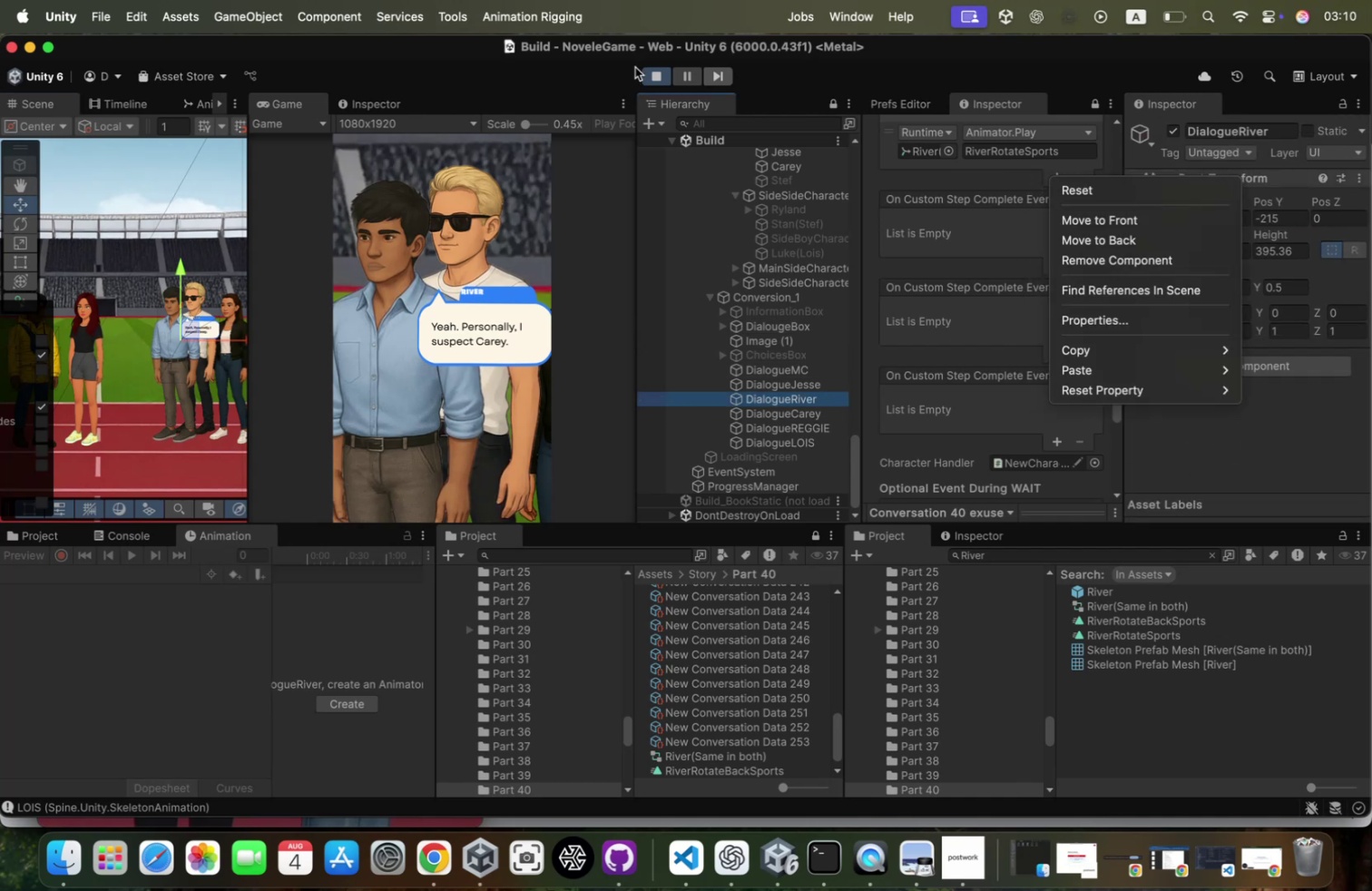 
left_click([657, 75])
 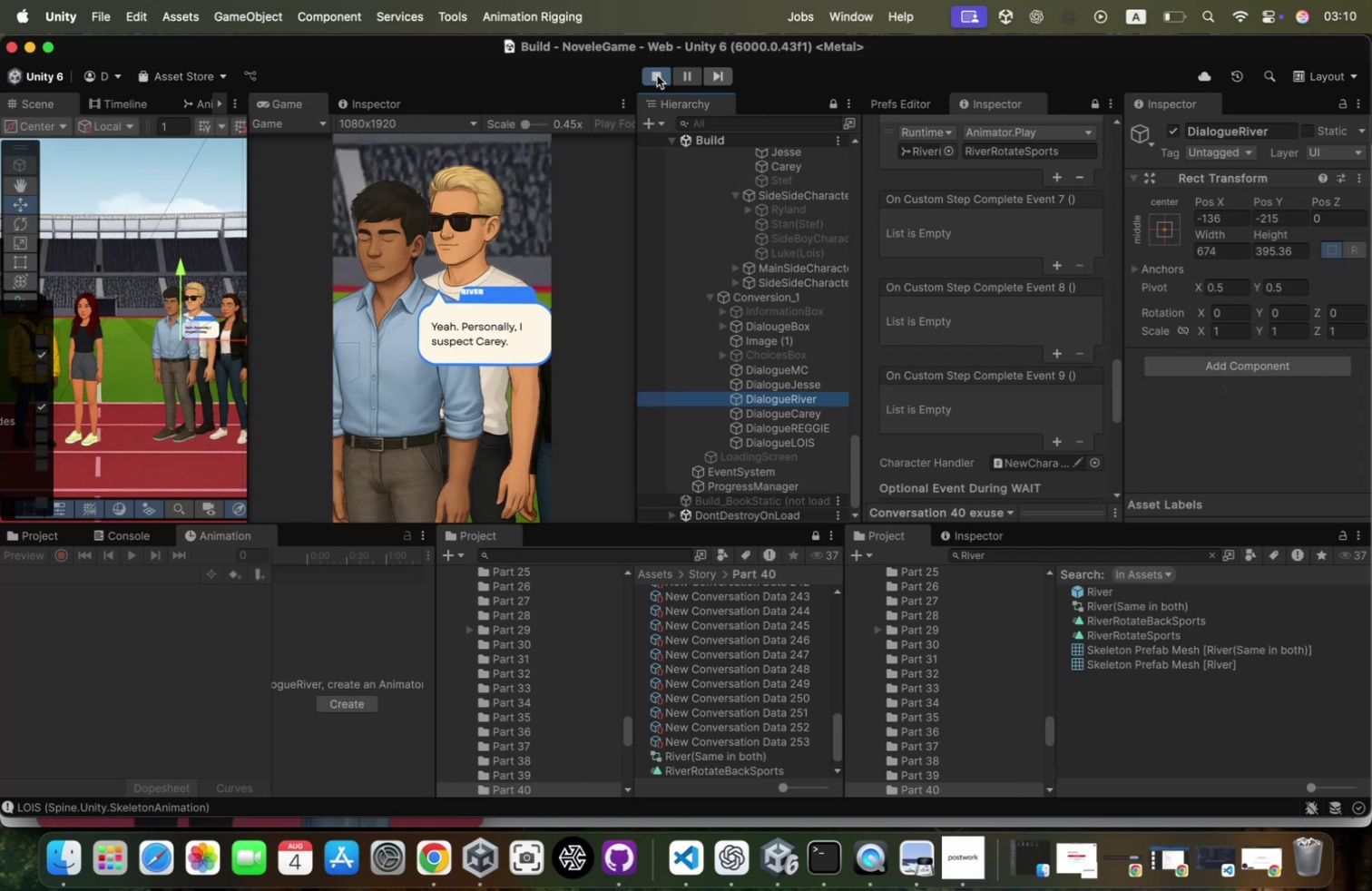 
left_click([657, 75])
 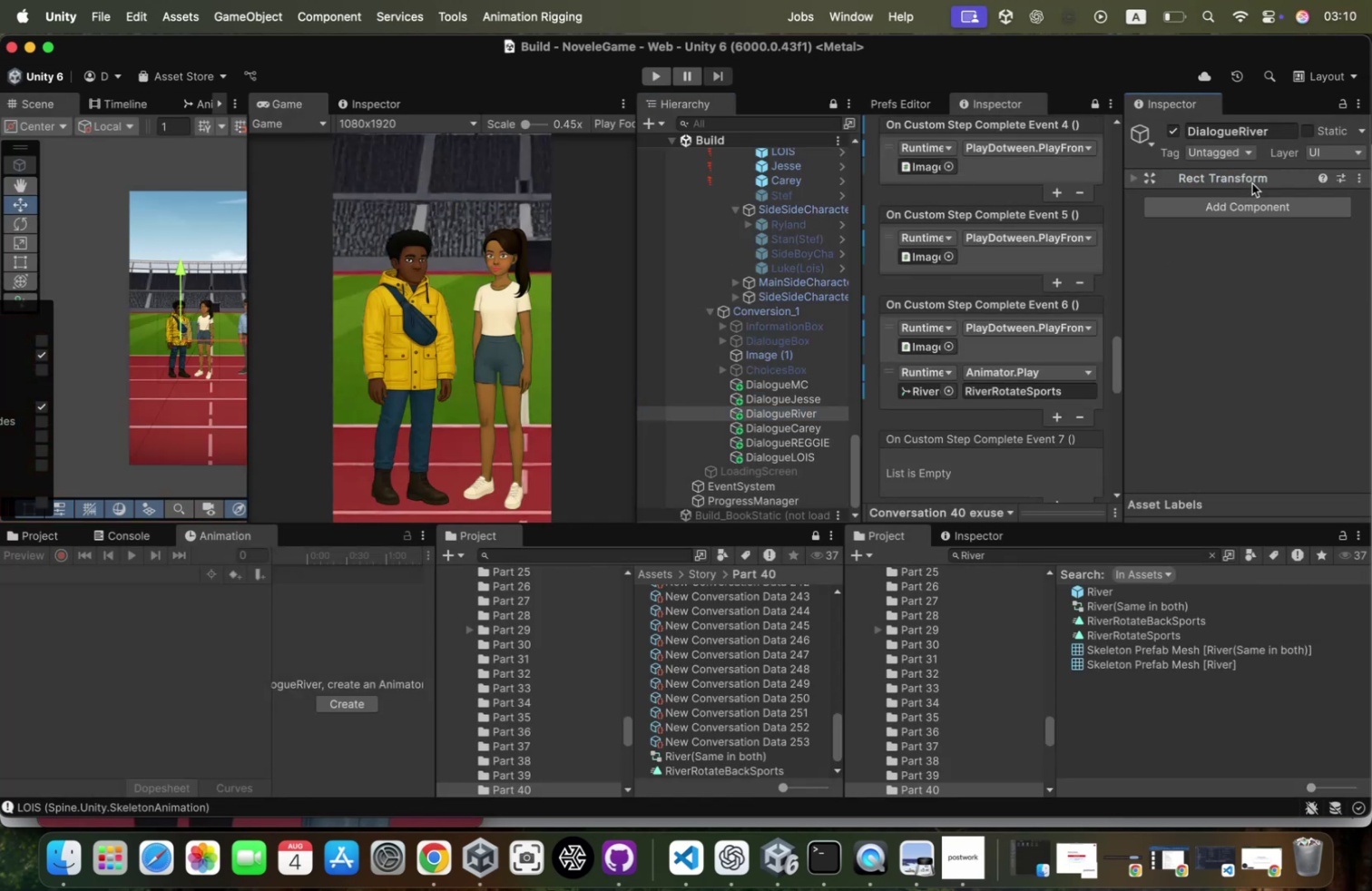 
left_click([1246, 181])
 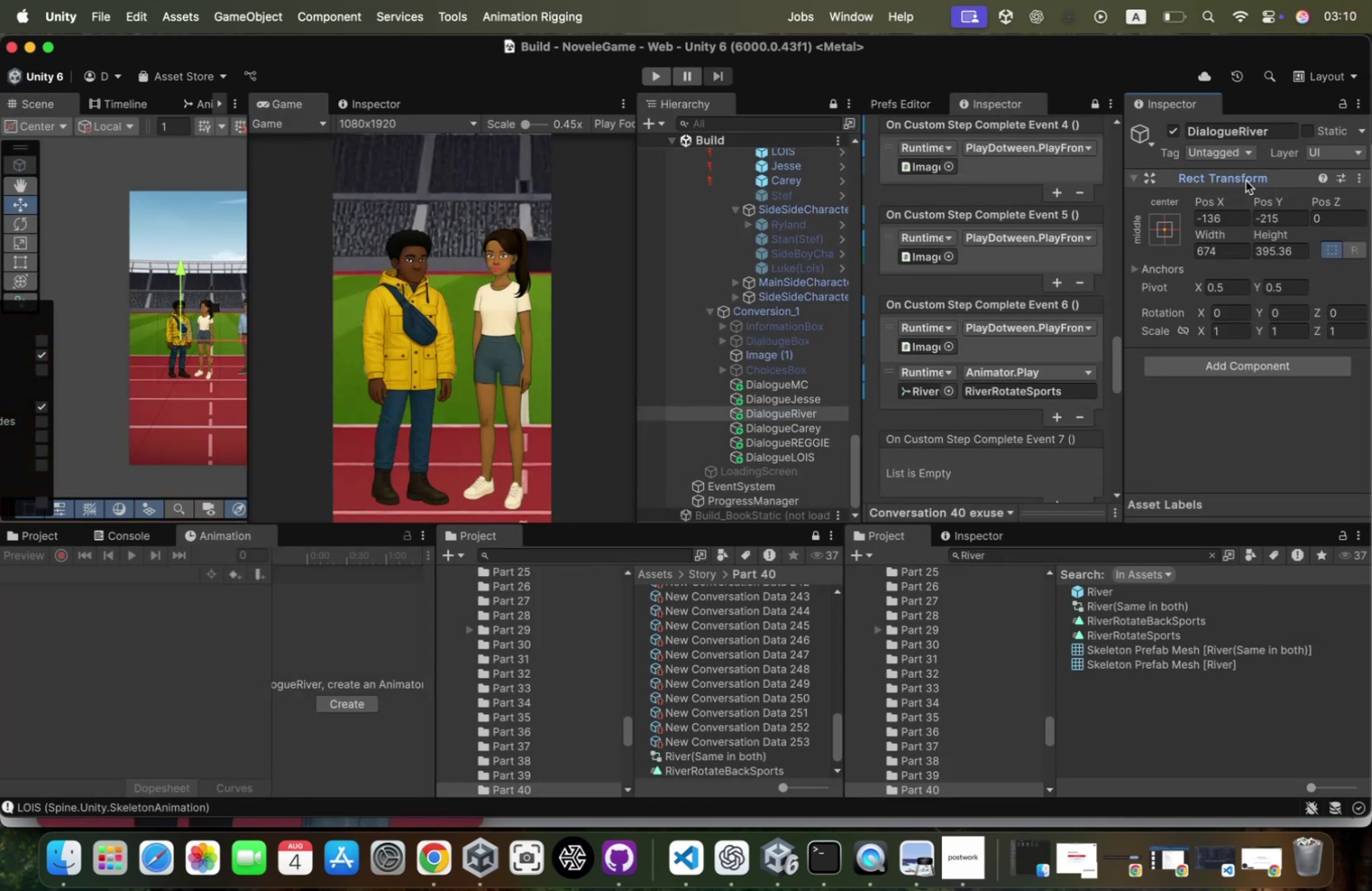 
right_click([1246, 181])
 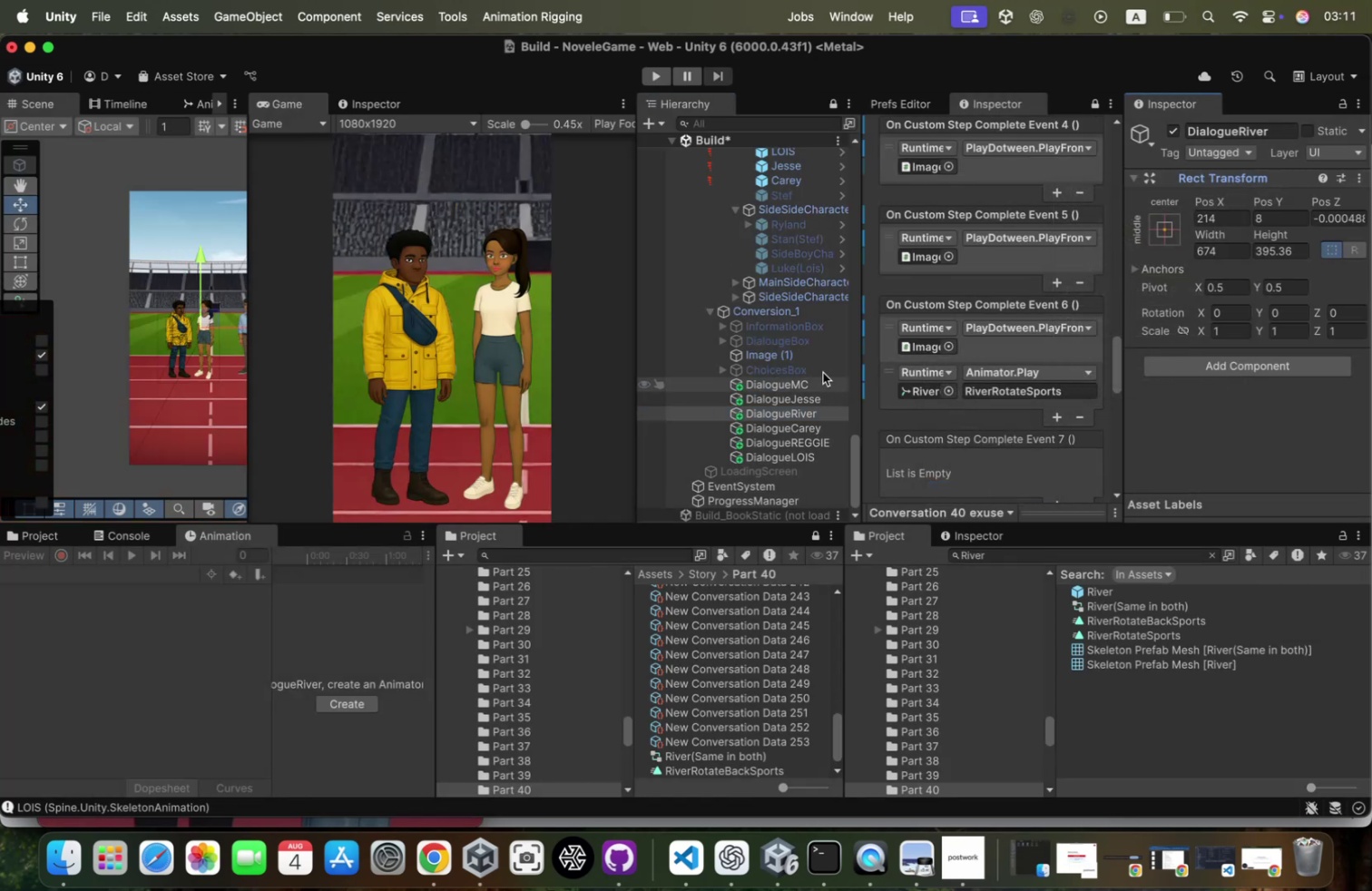 
scroll: coordinate [1031, 328], scroll_direction: up, amount: 88.0
 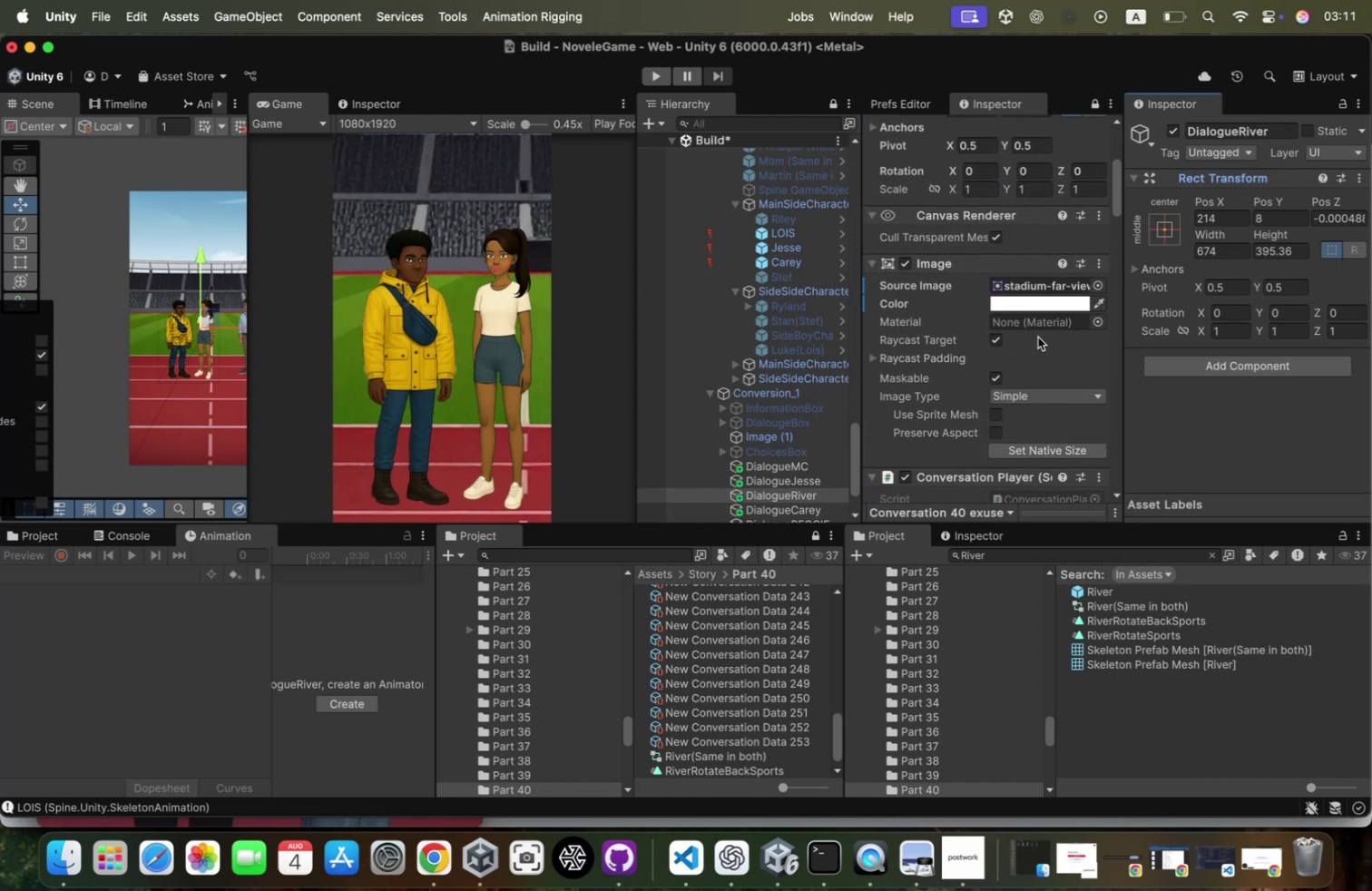 
scroll: coordinate [1038, 337], scroll_direction: down, amount: 21.0
 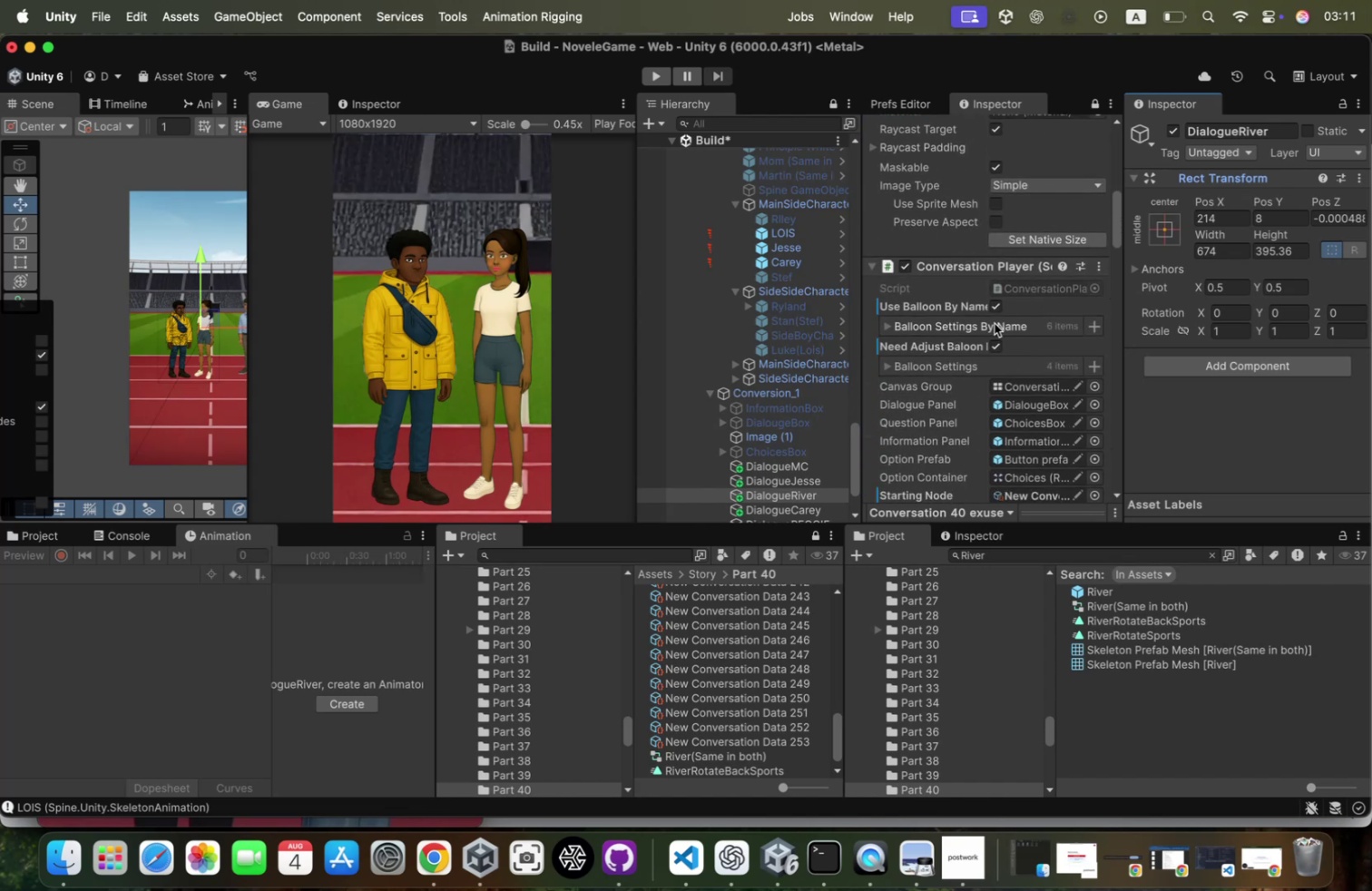 
left_click([985, 326])
 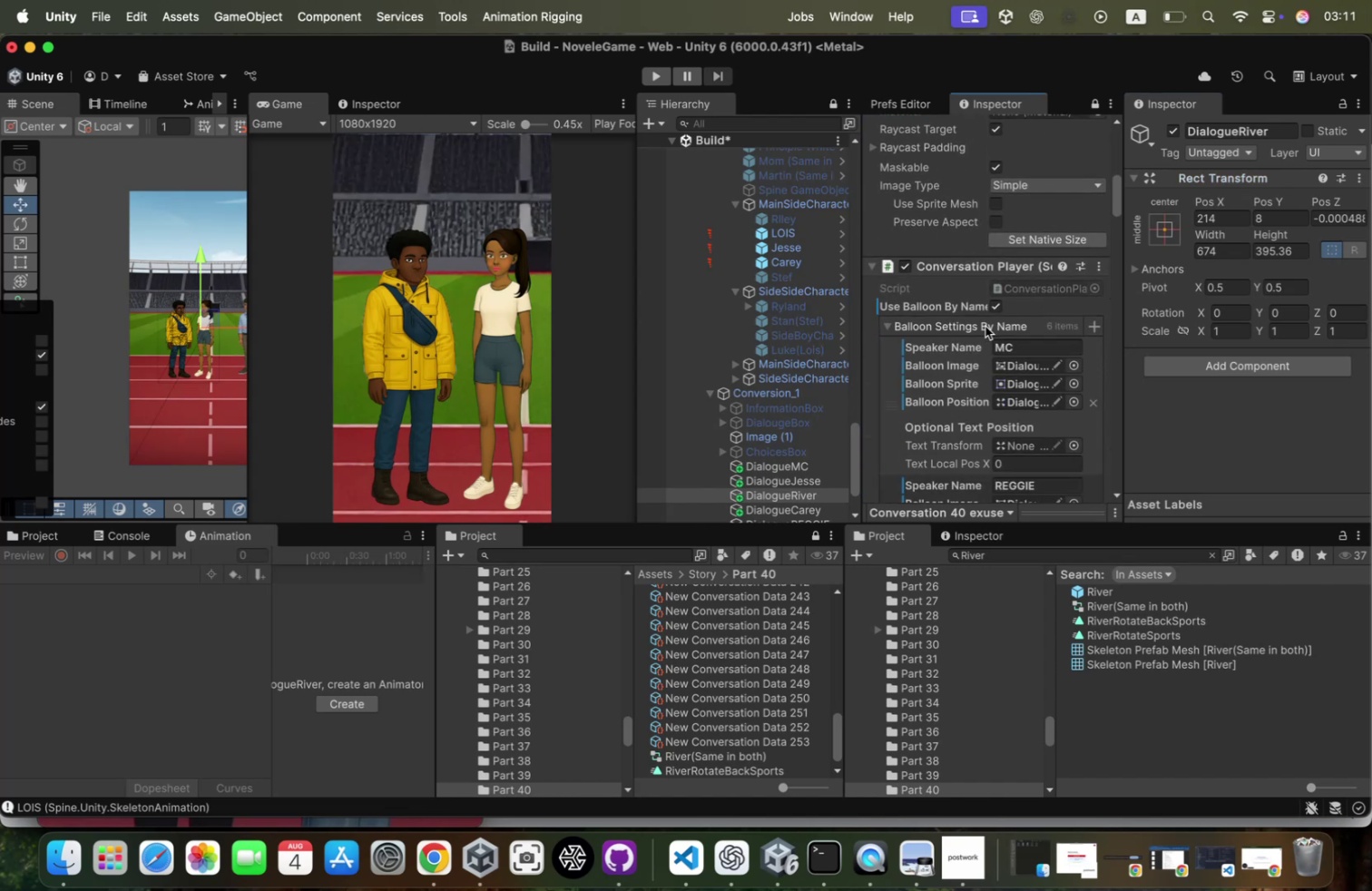 
scroll: coordinate [985, 326], scroll_direction: down, amount: 55.0
 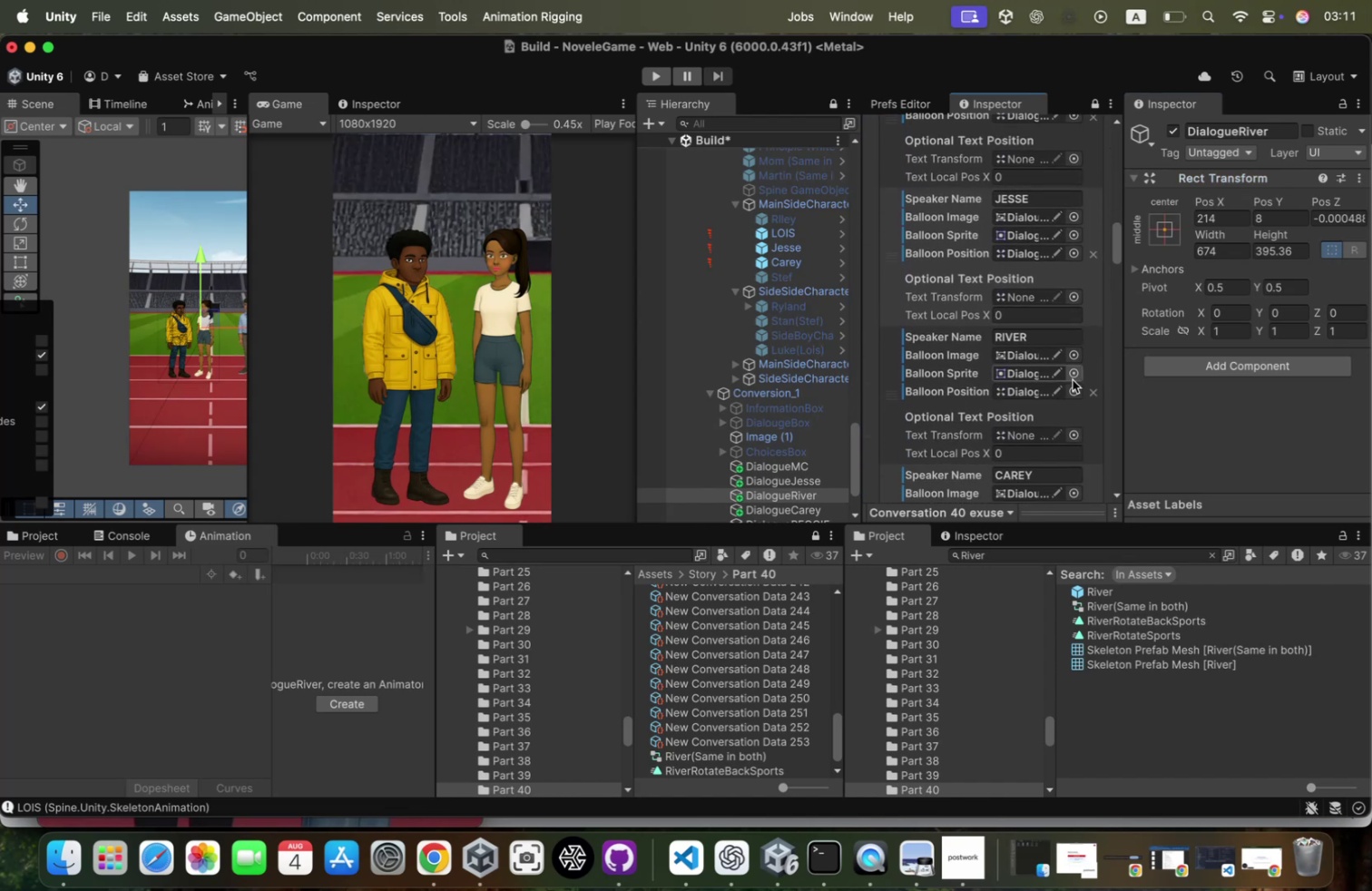 
left_click([1074, 376])
 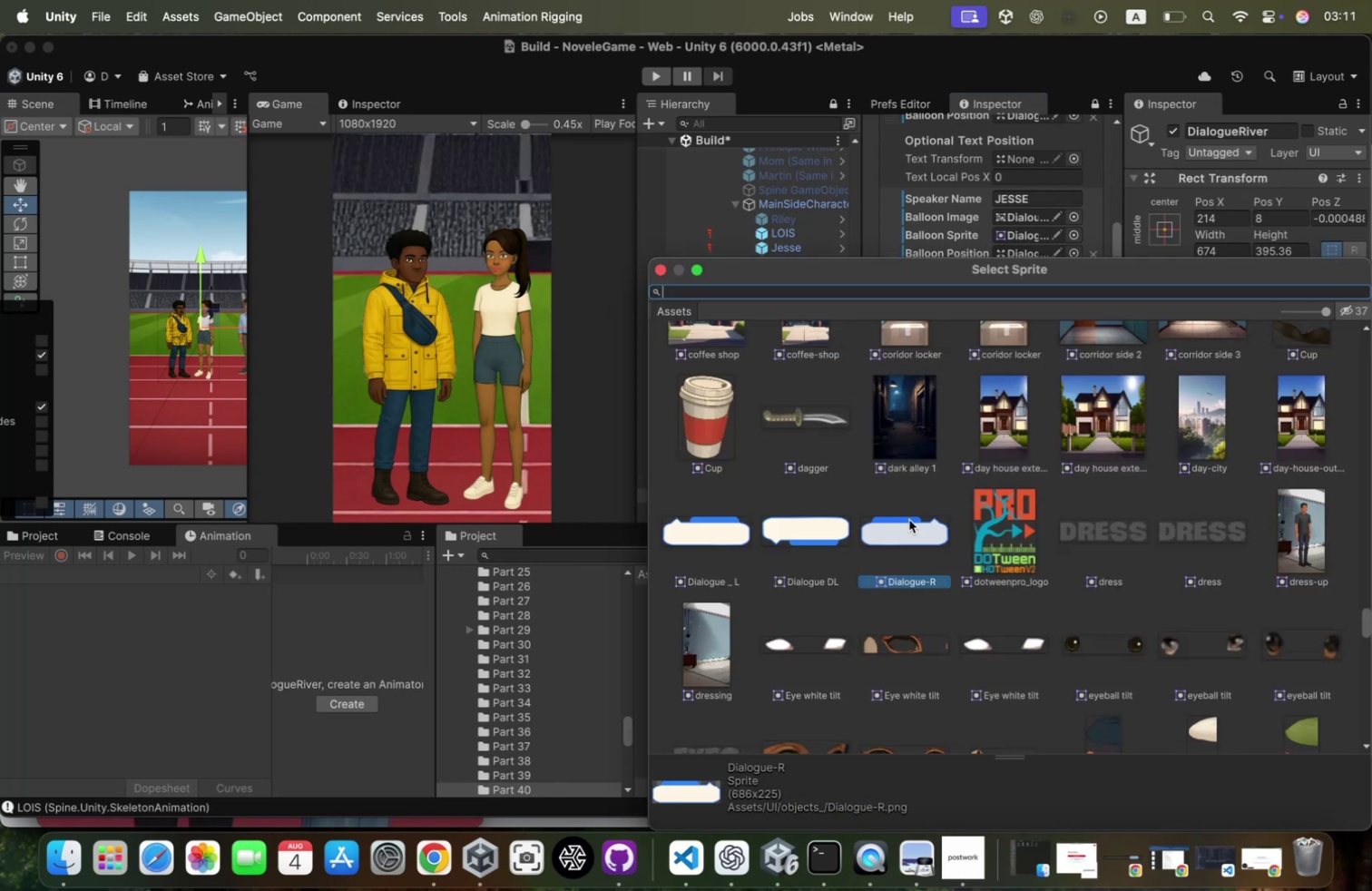 
double_click([909, 518])
 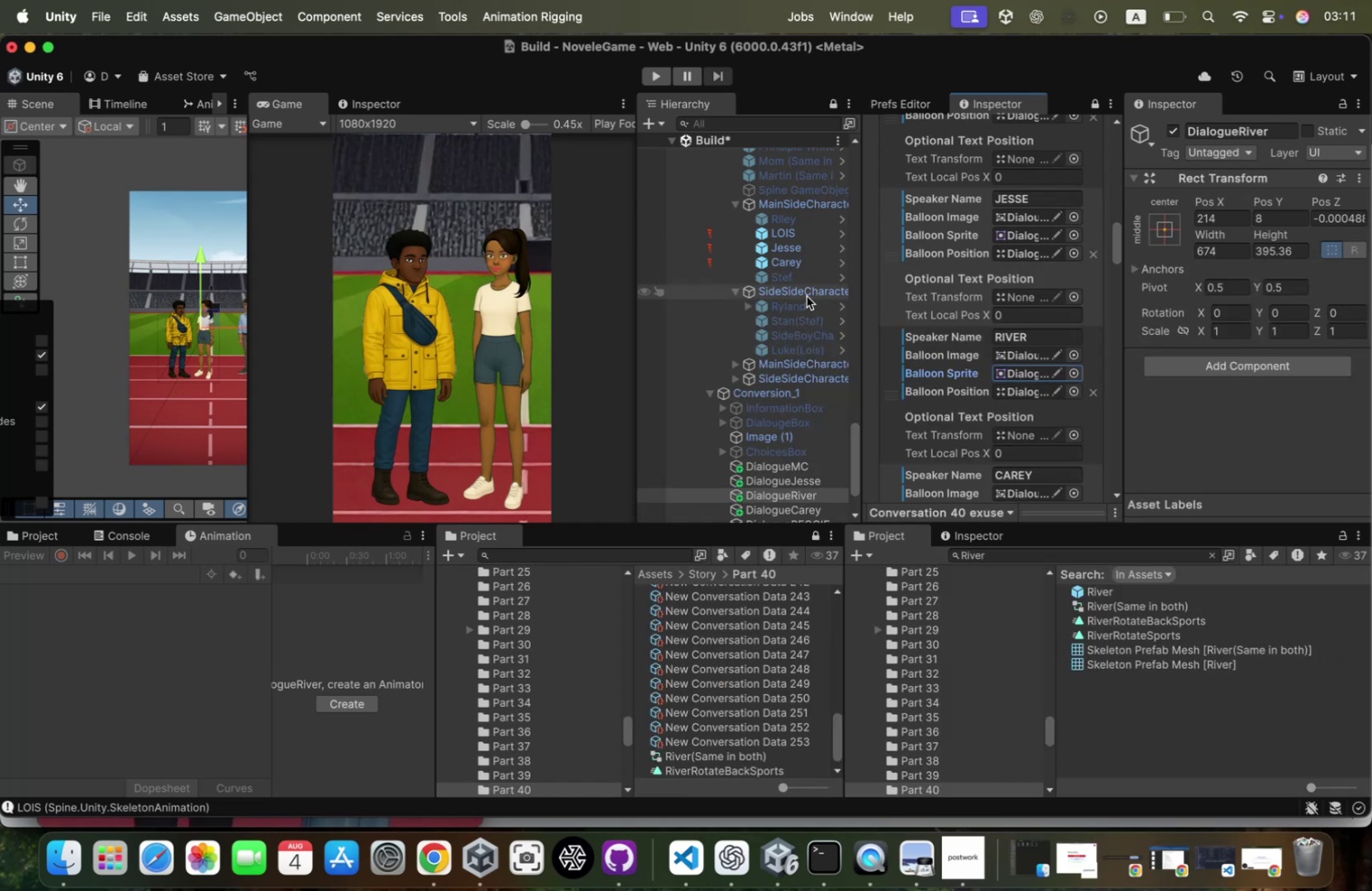 
left_click([650, 71])
 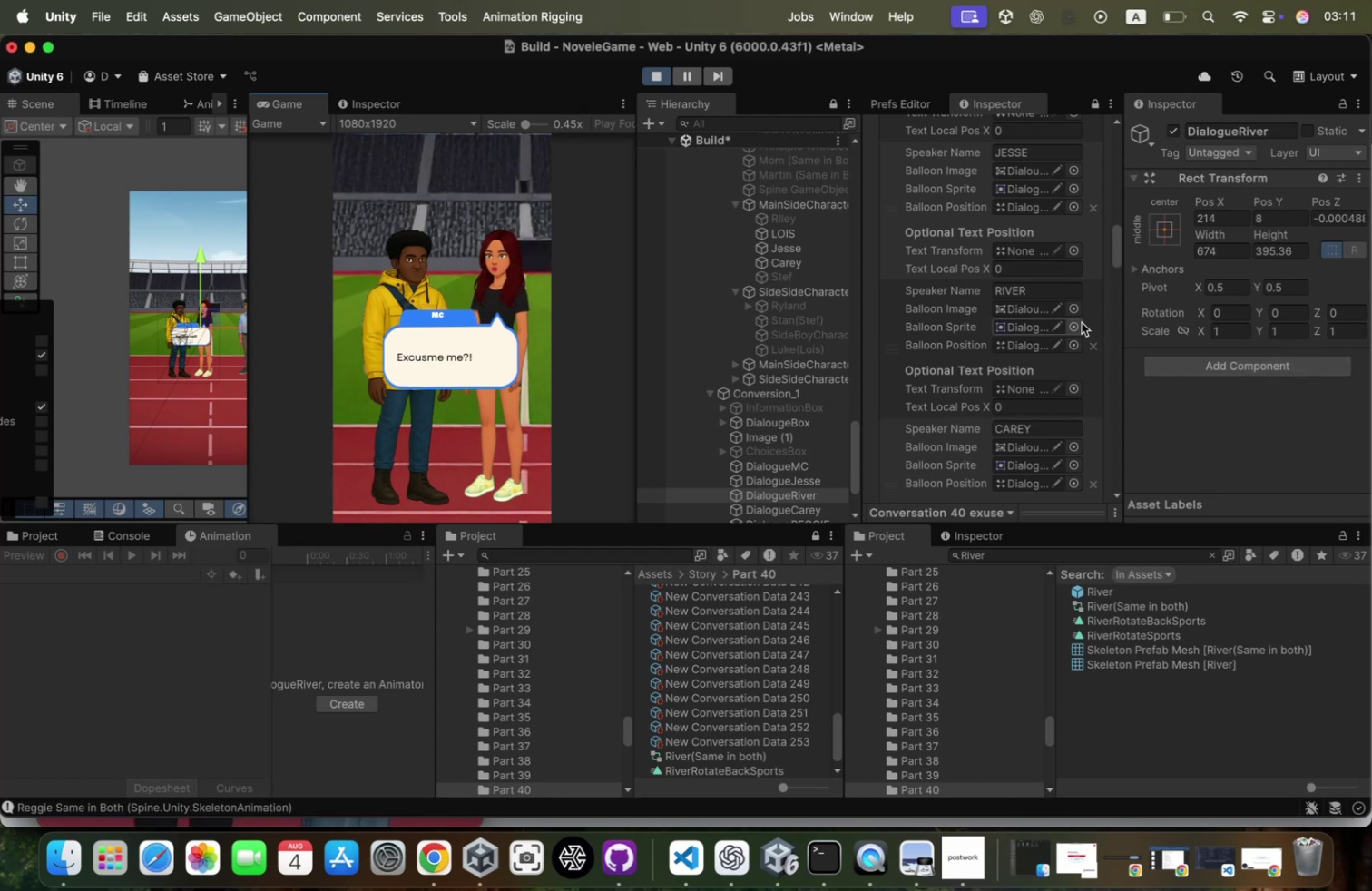 
wait(6.22)
 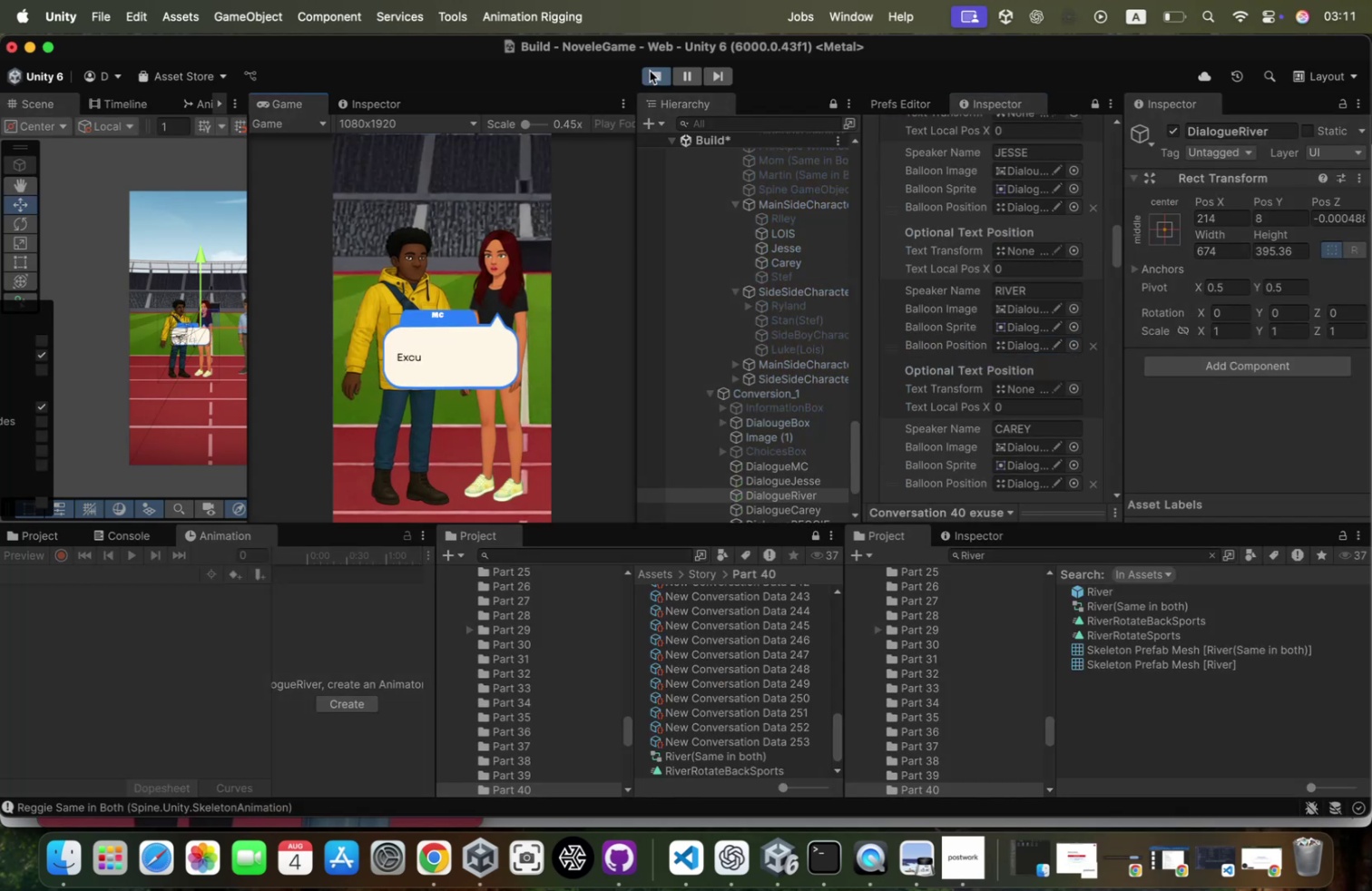 
left_click([1080, 324])
 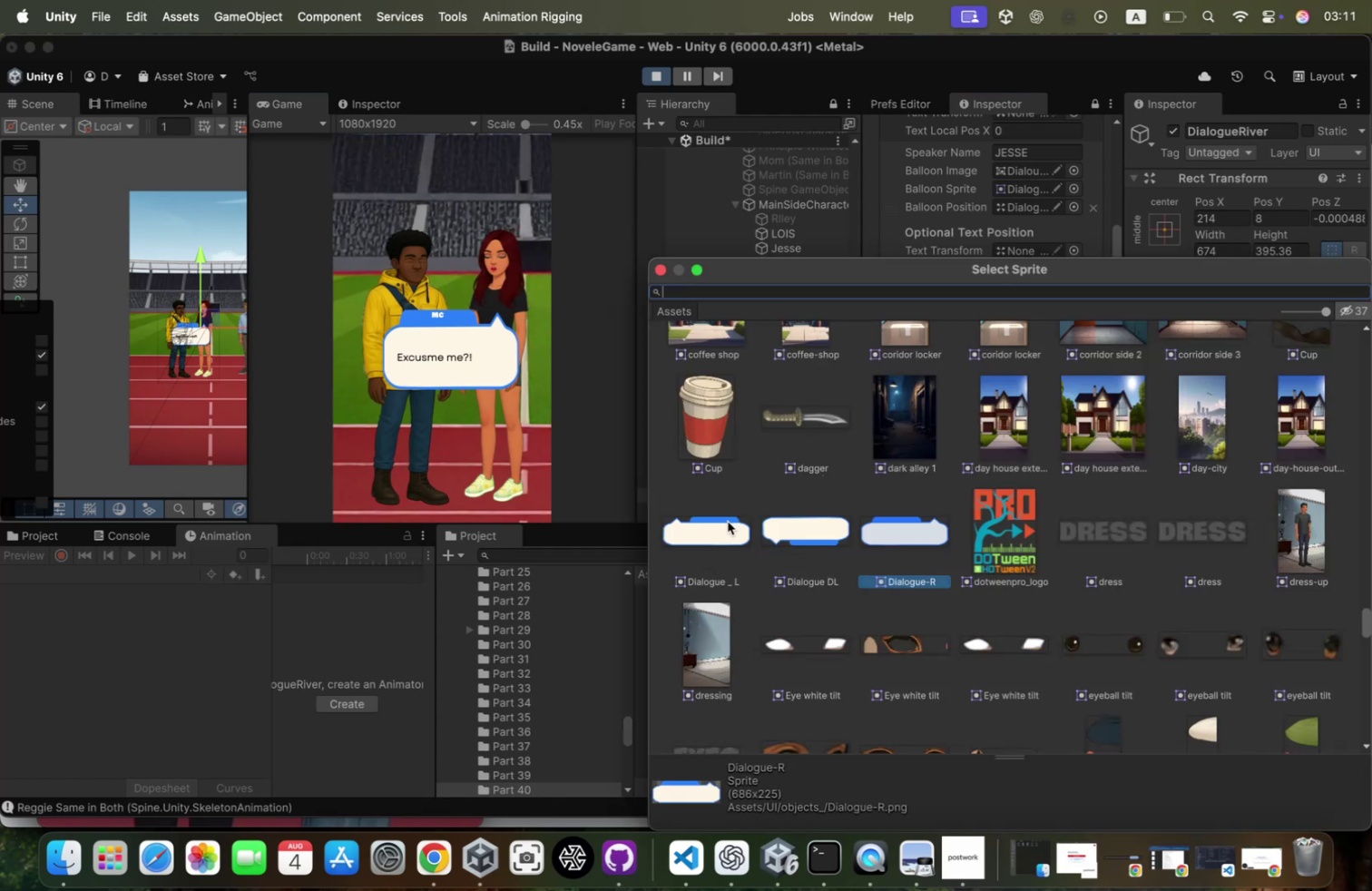 
double_click([728, 521])
 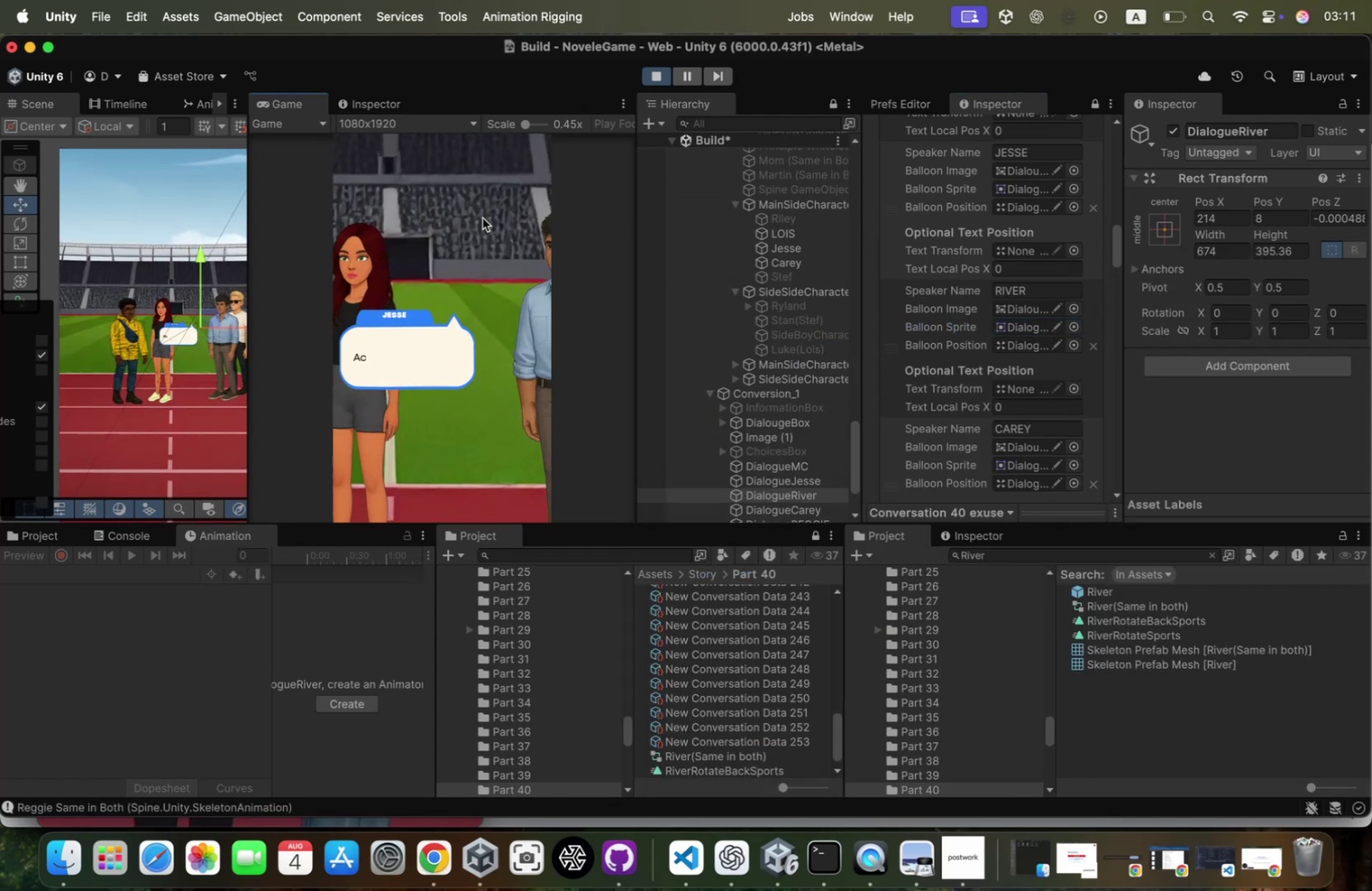 
wait(6.03)
 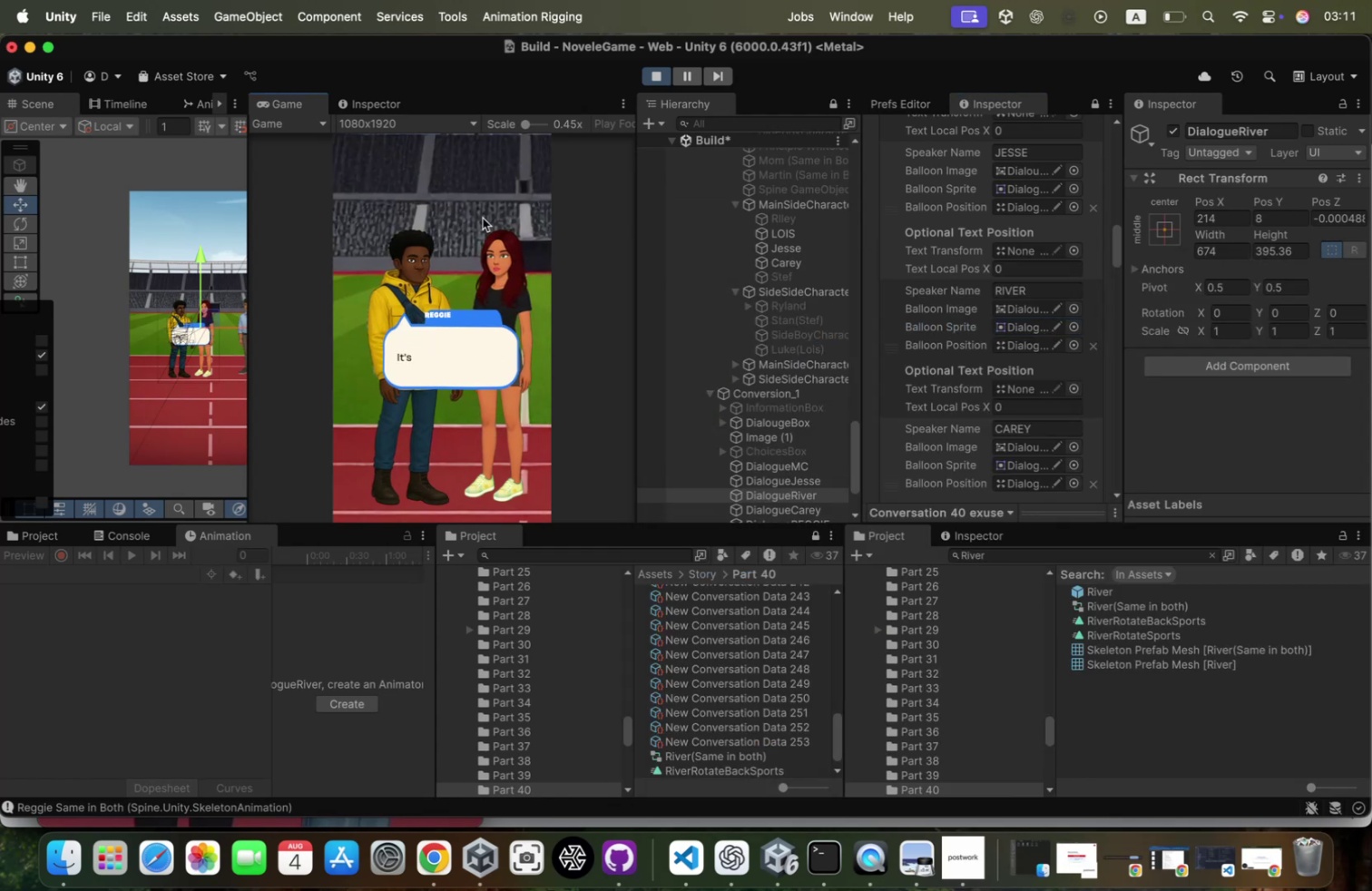 
left_click([483, 218])
 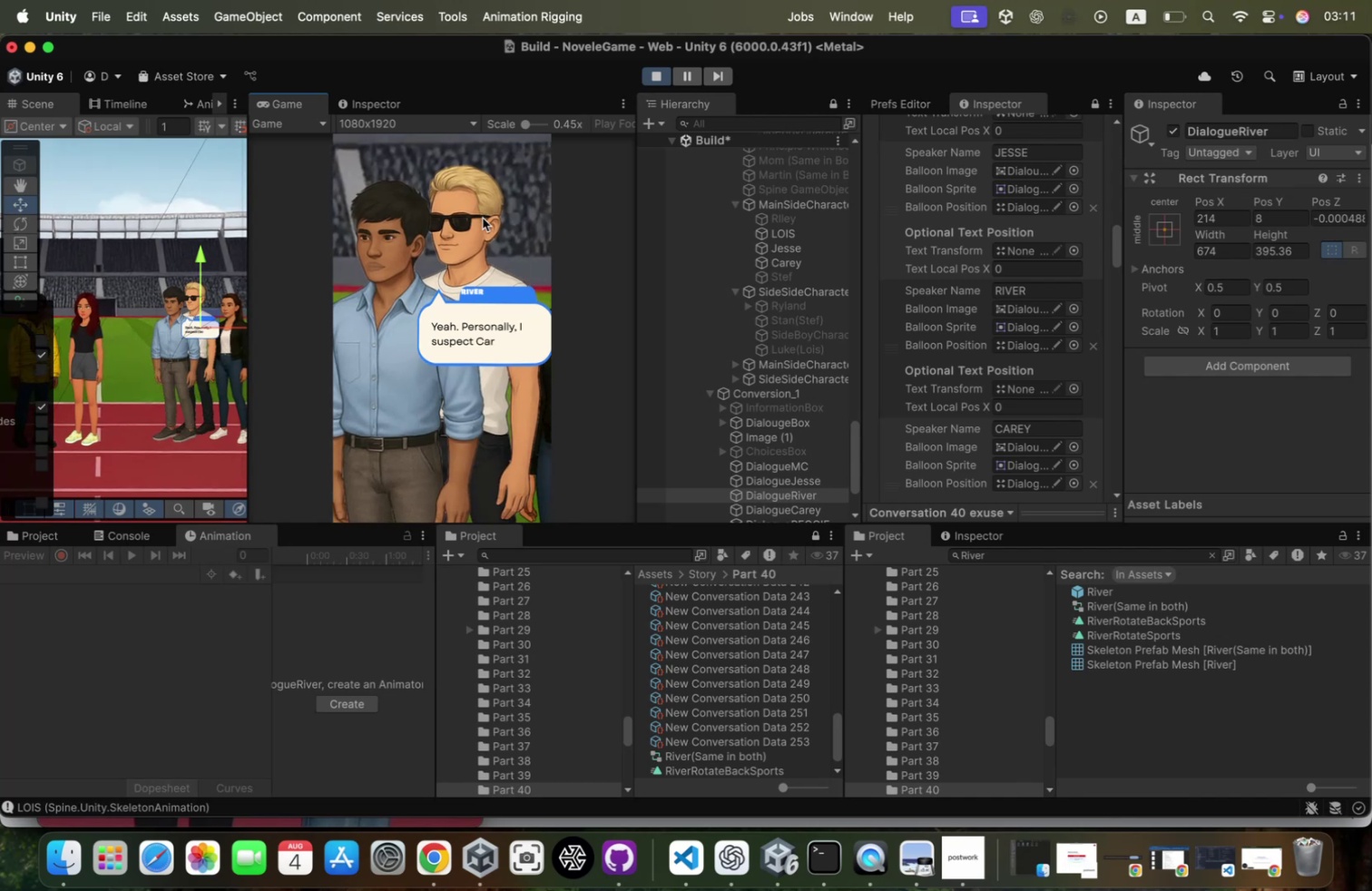 
left_click([483, 218])
 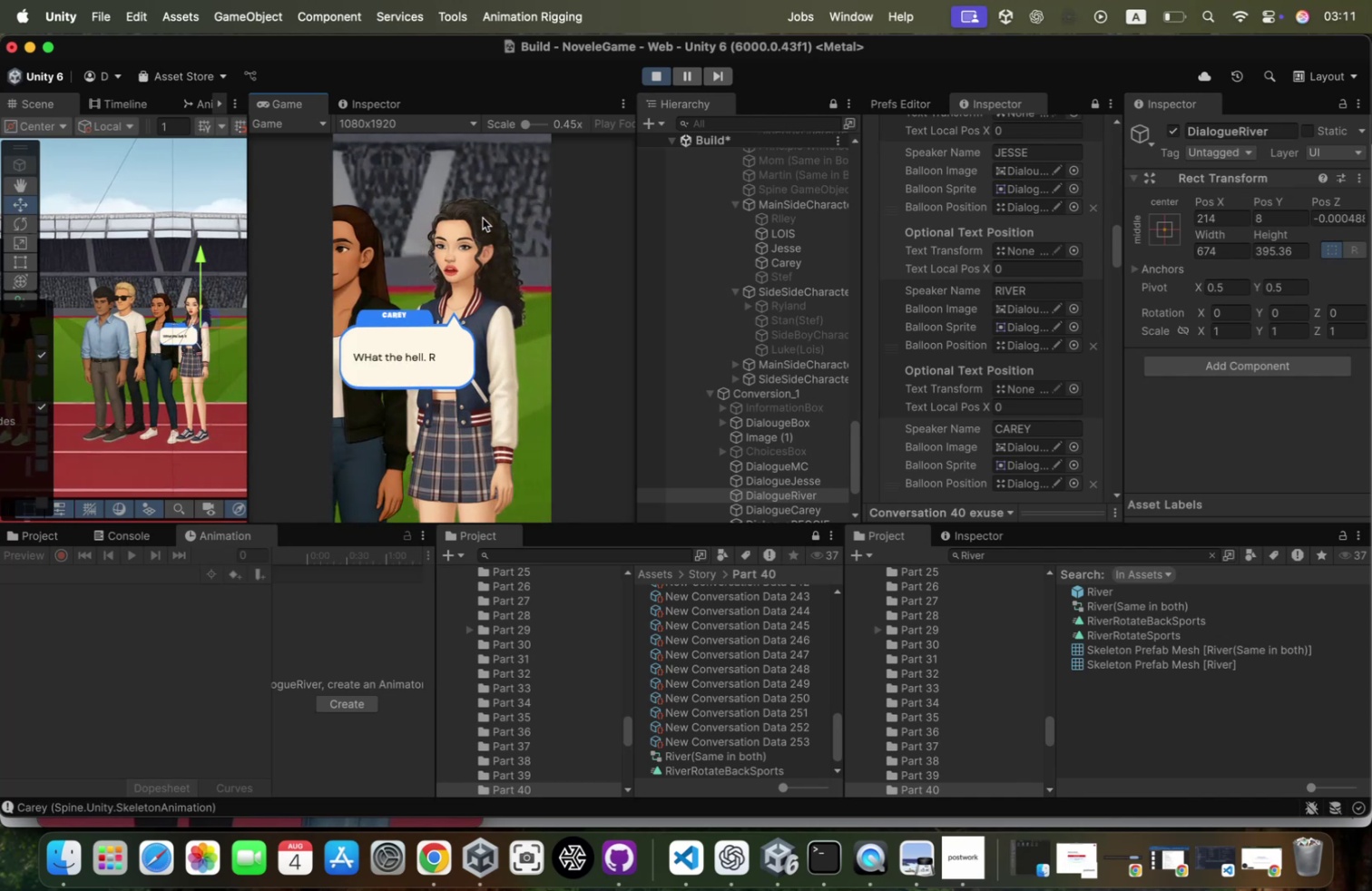 
left_click([483, 218])
 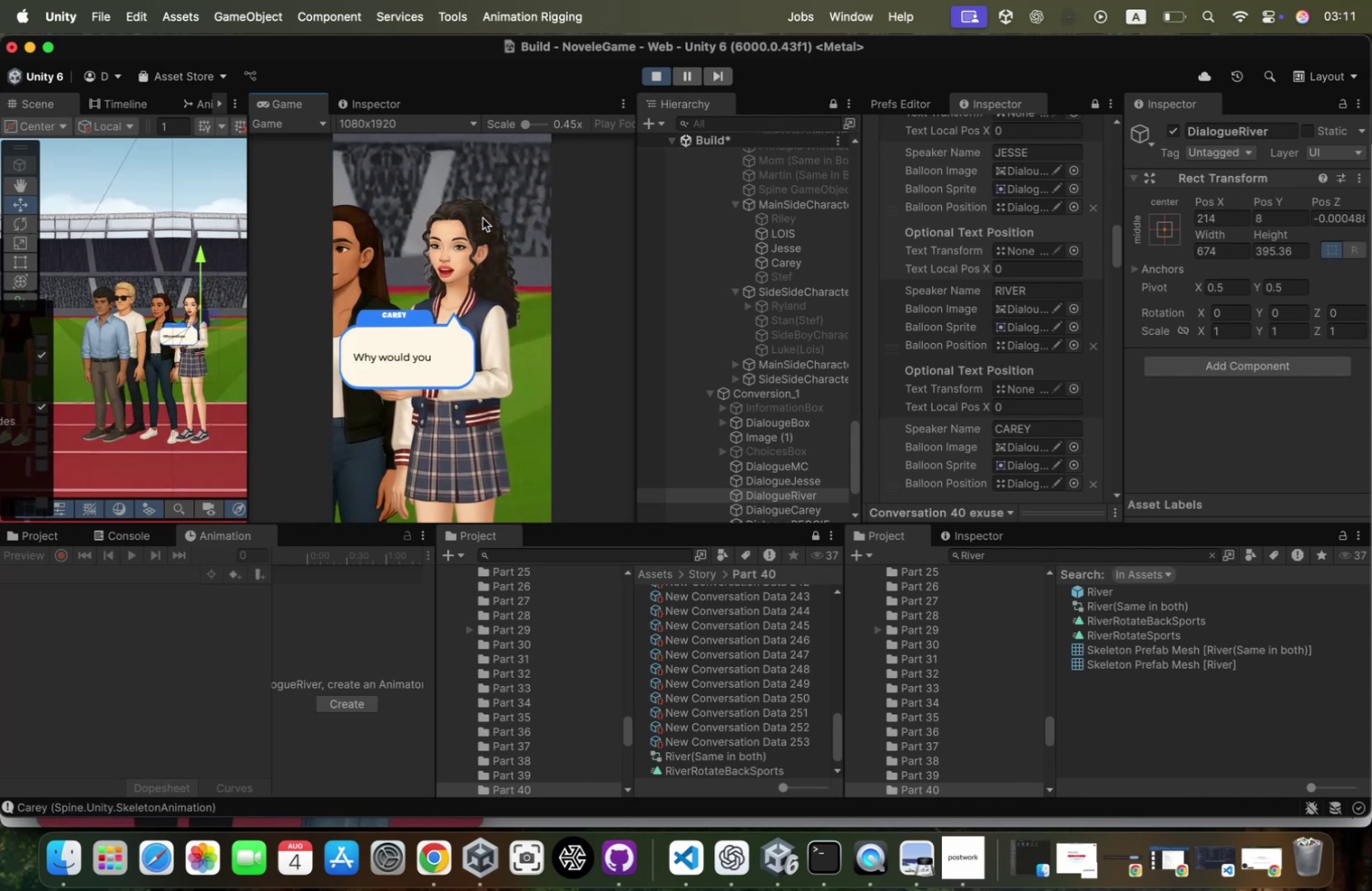 
left_click([483, 218])
 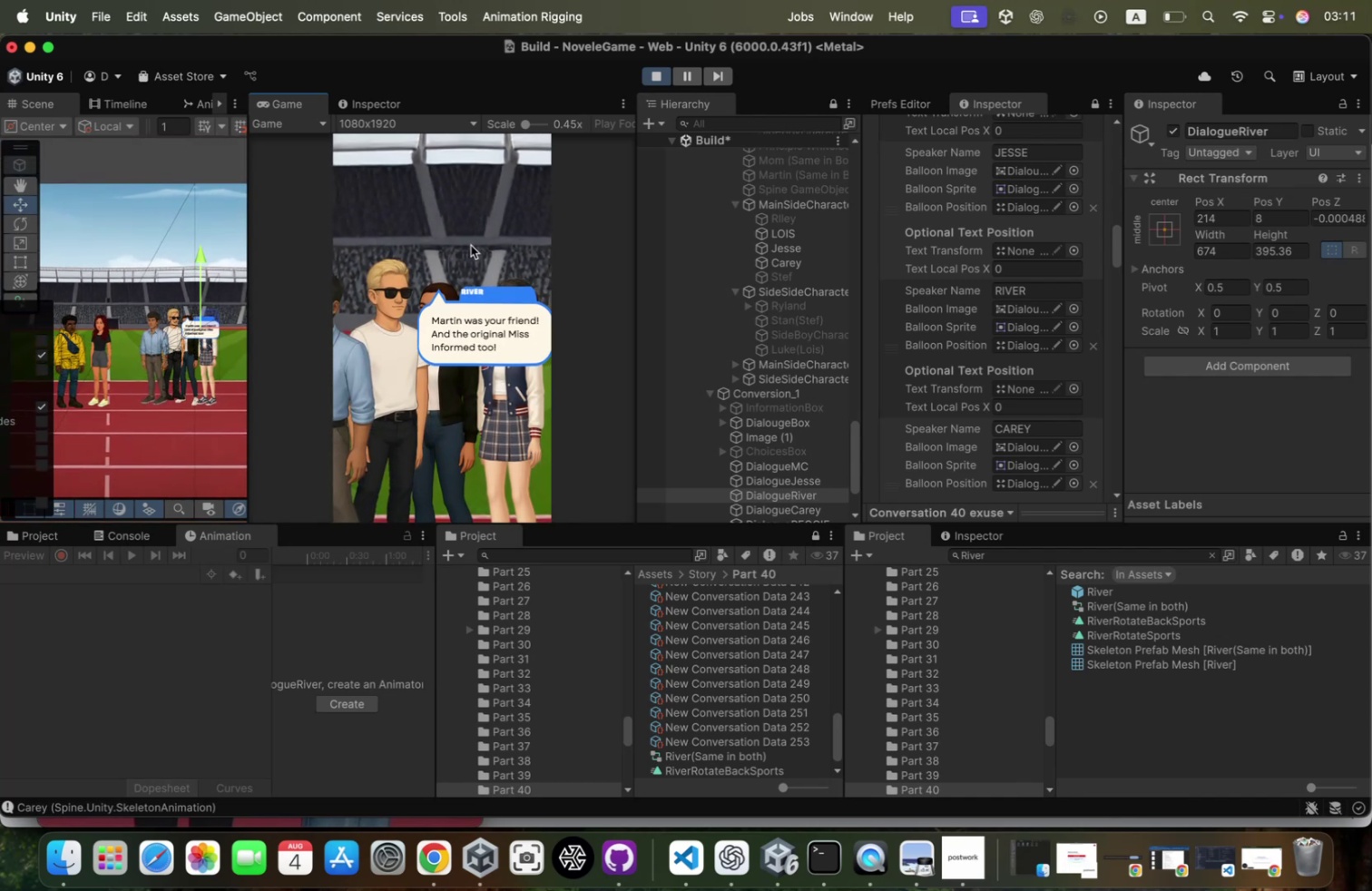 
wait(7.3)
 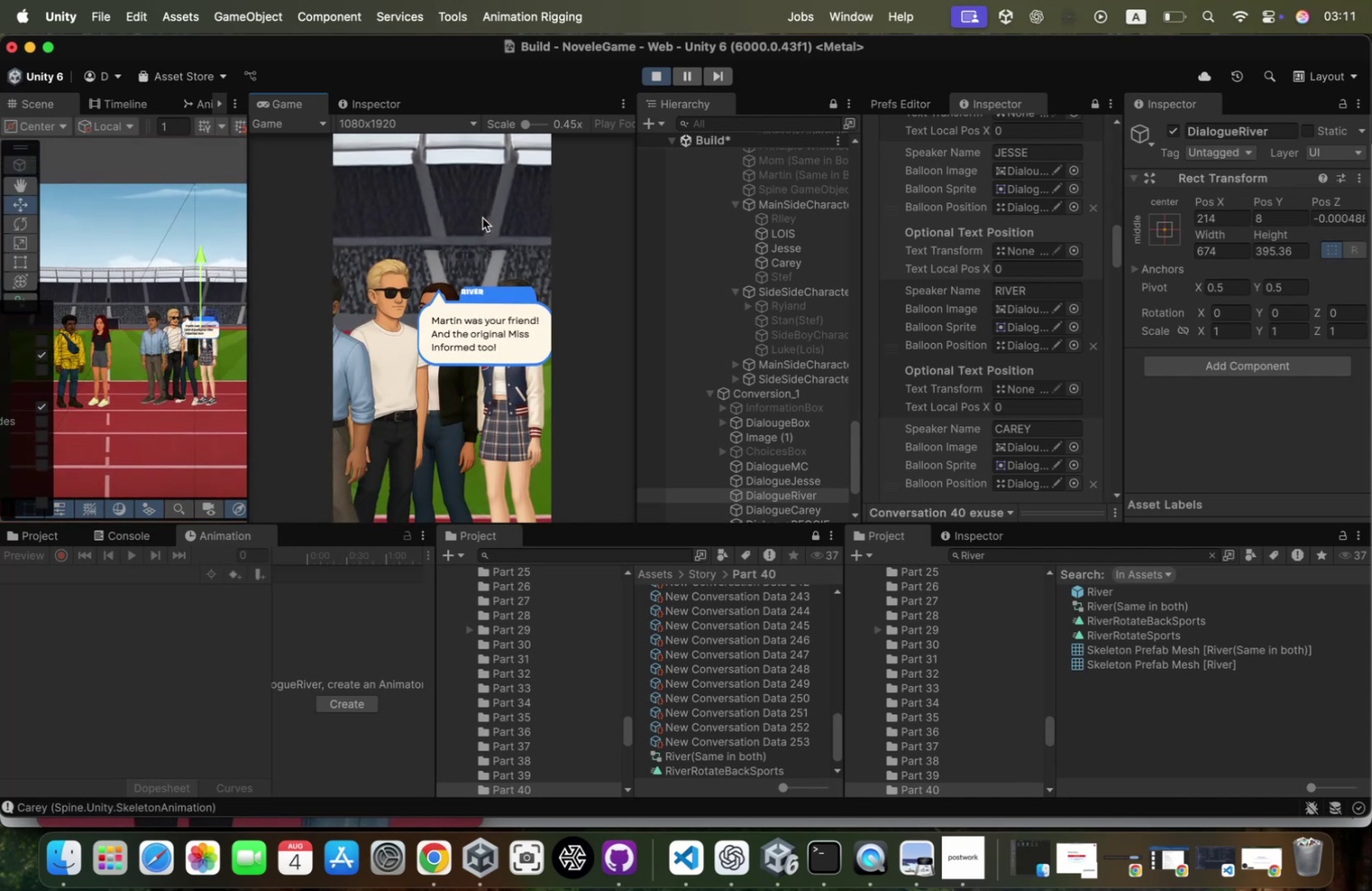 
scroll: coordinate [808, 382], scroll_direction: down, amount: 10.0
 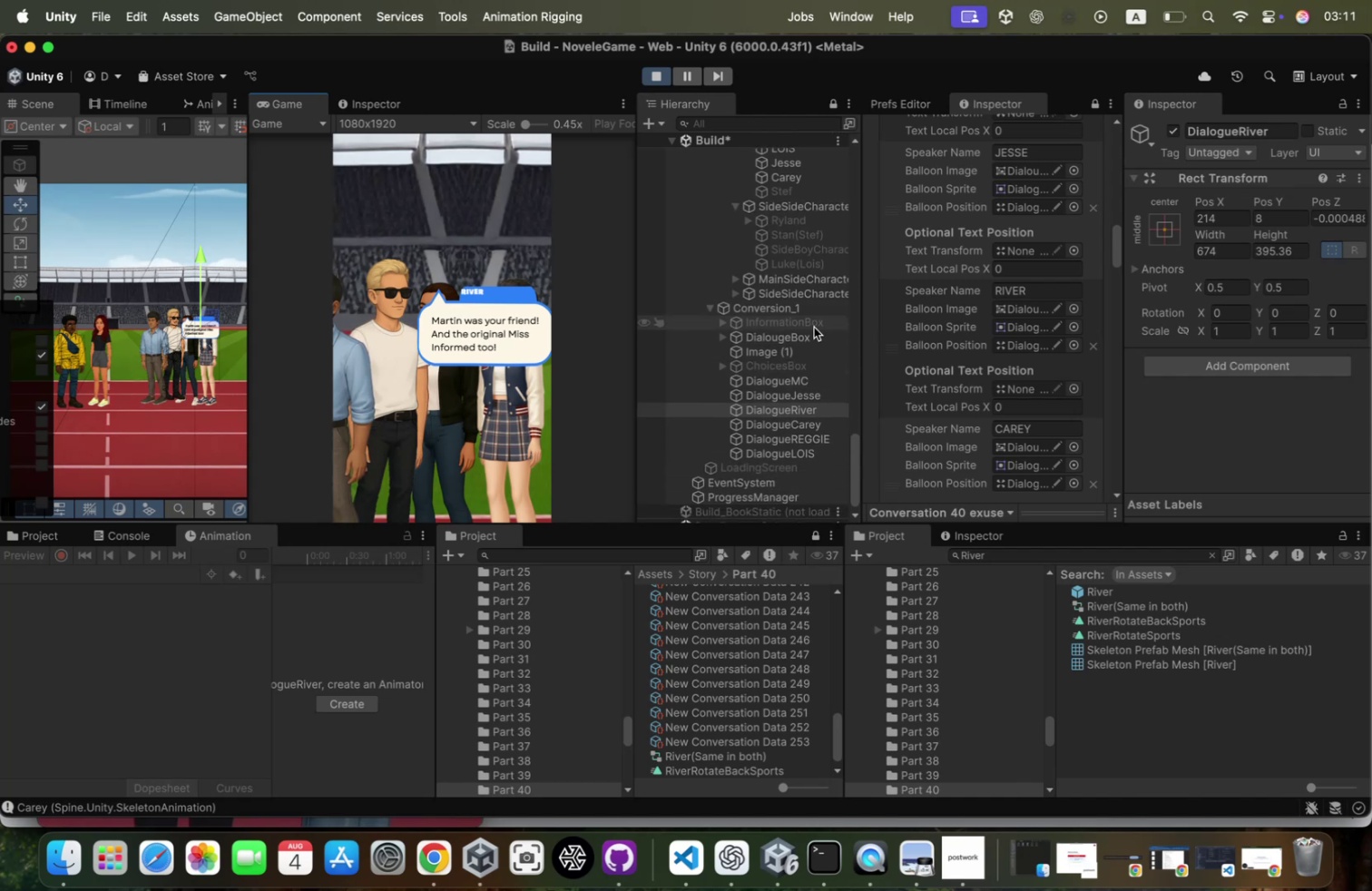 
hold_key(key=CommandLeft, duration=3.71)
left_click([841, 338])
 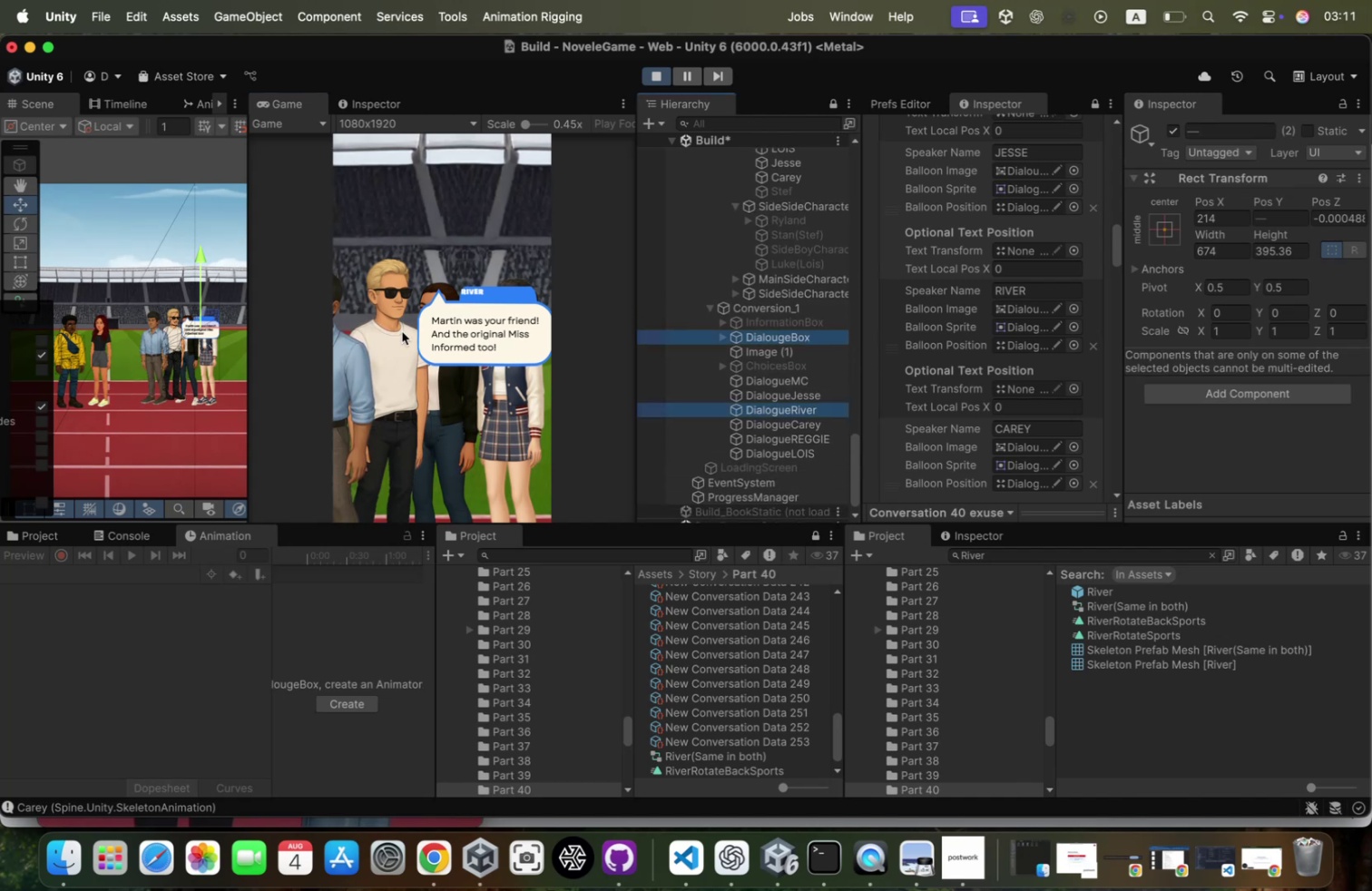 
mouse_move([197, 294])
 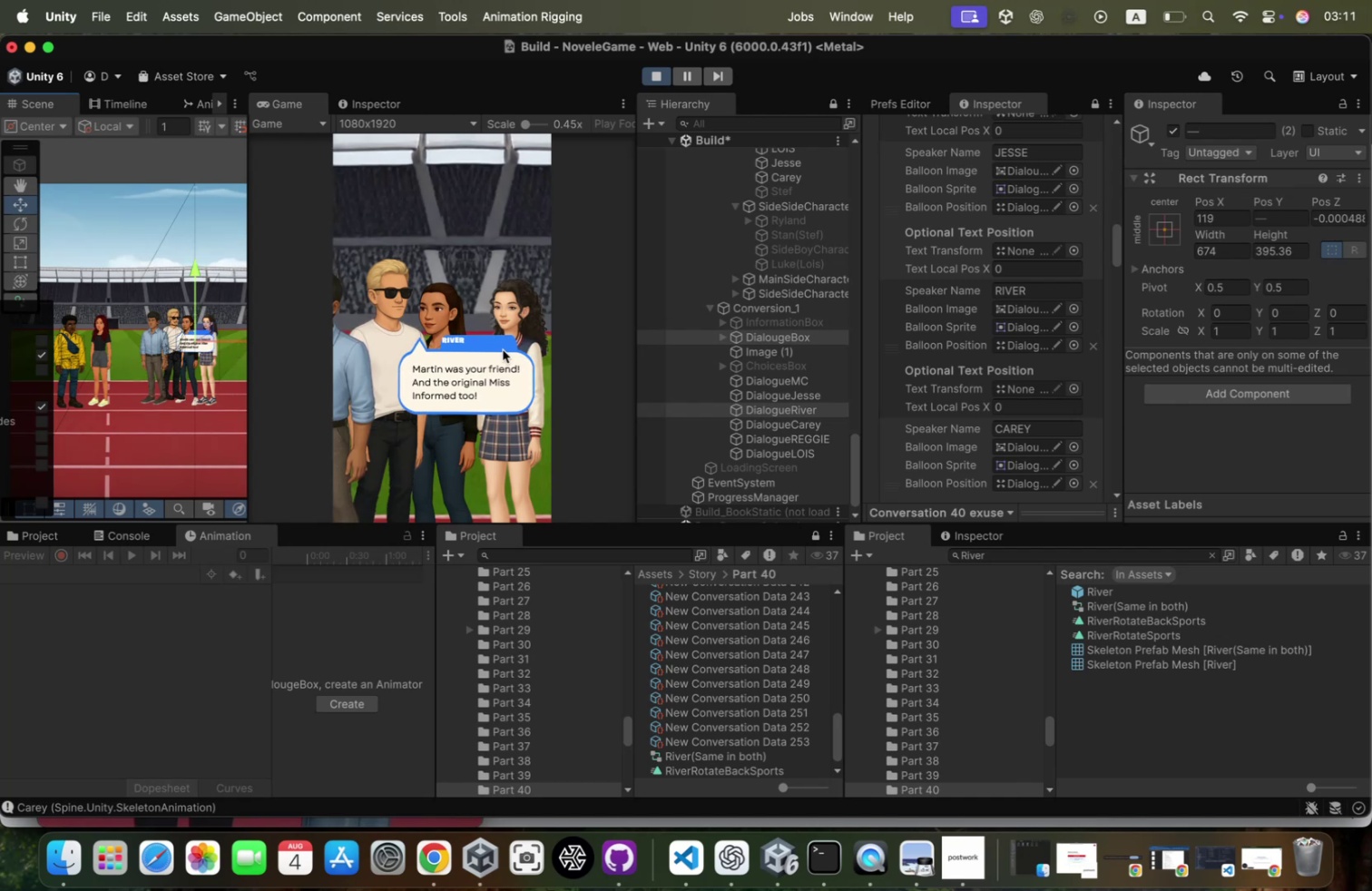 
wait(9.37)
 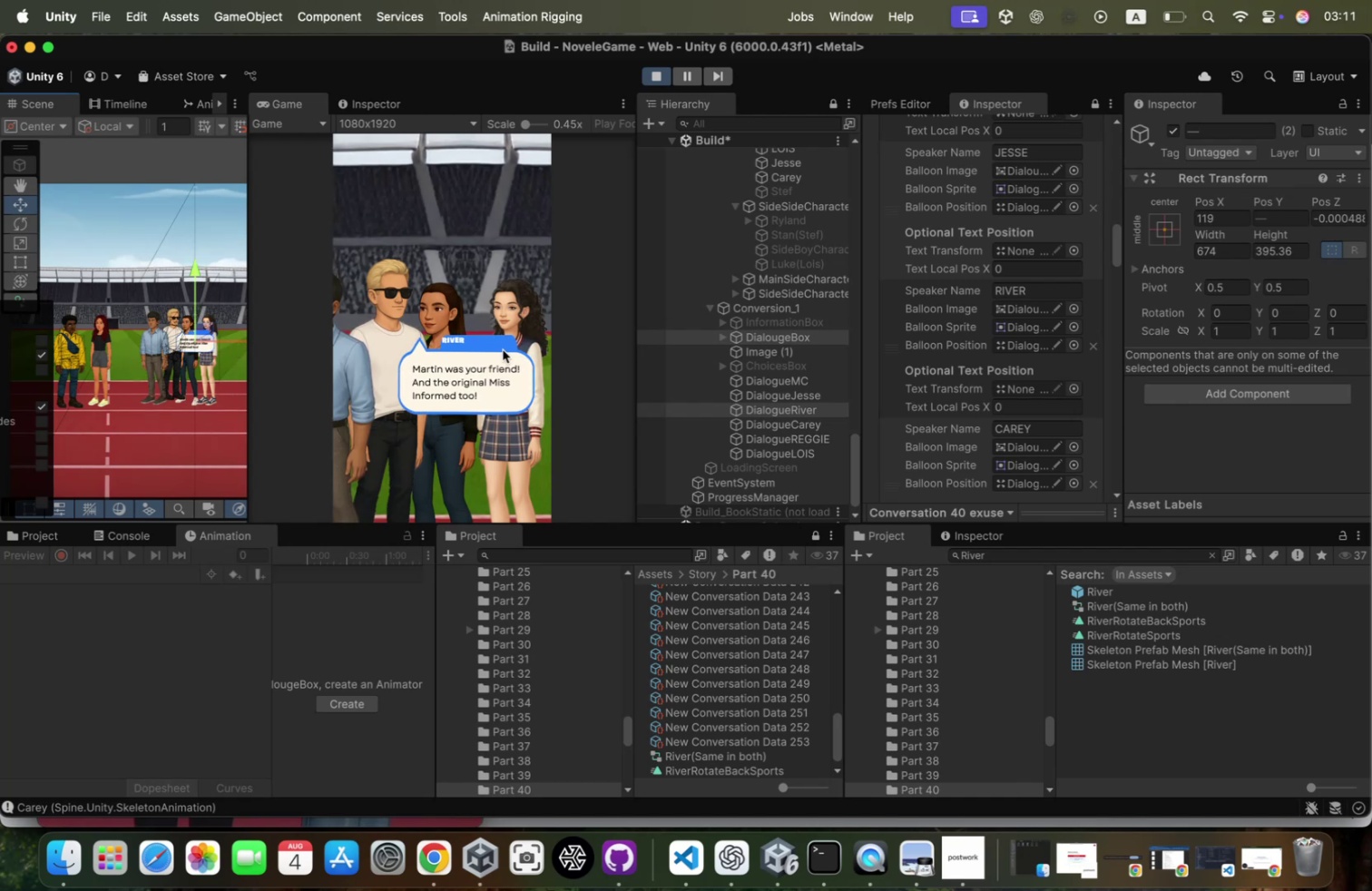 
right_click([1228, 177])
 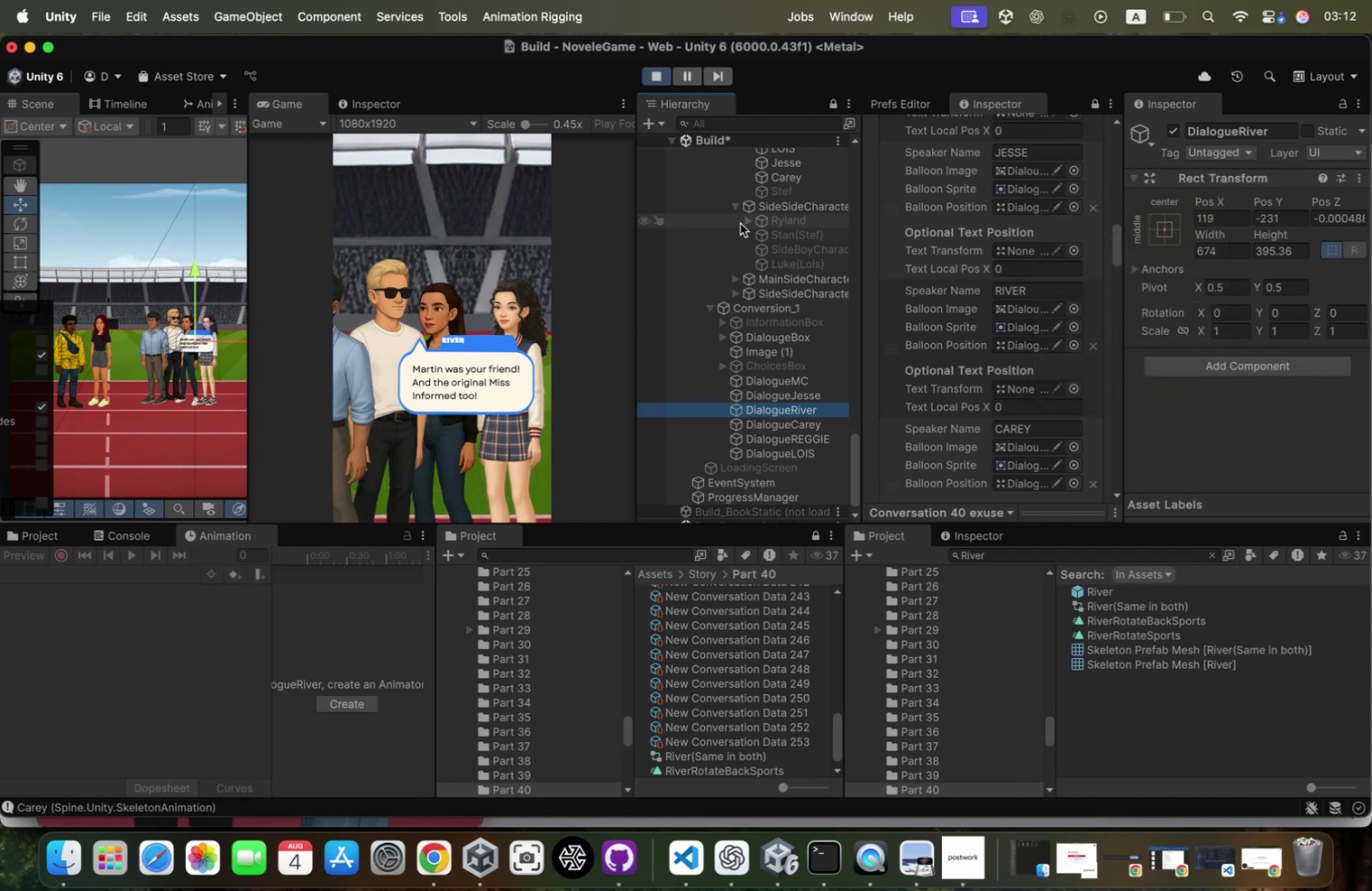 
left_click([649, 71])
 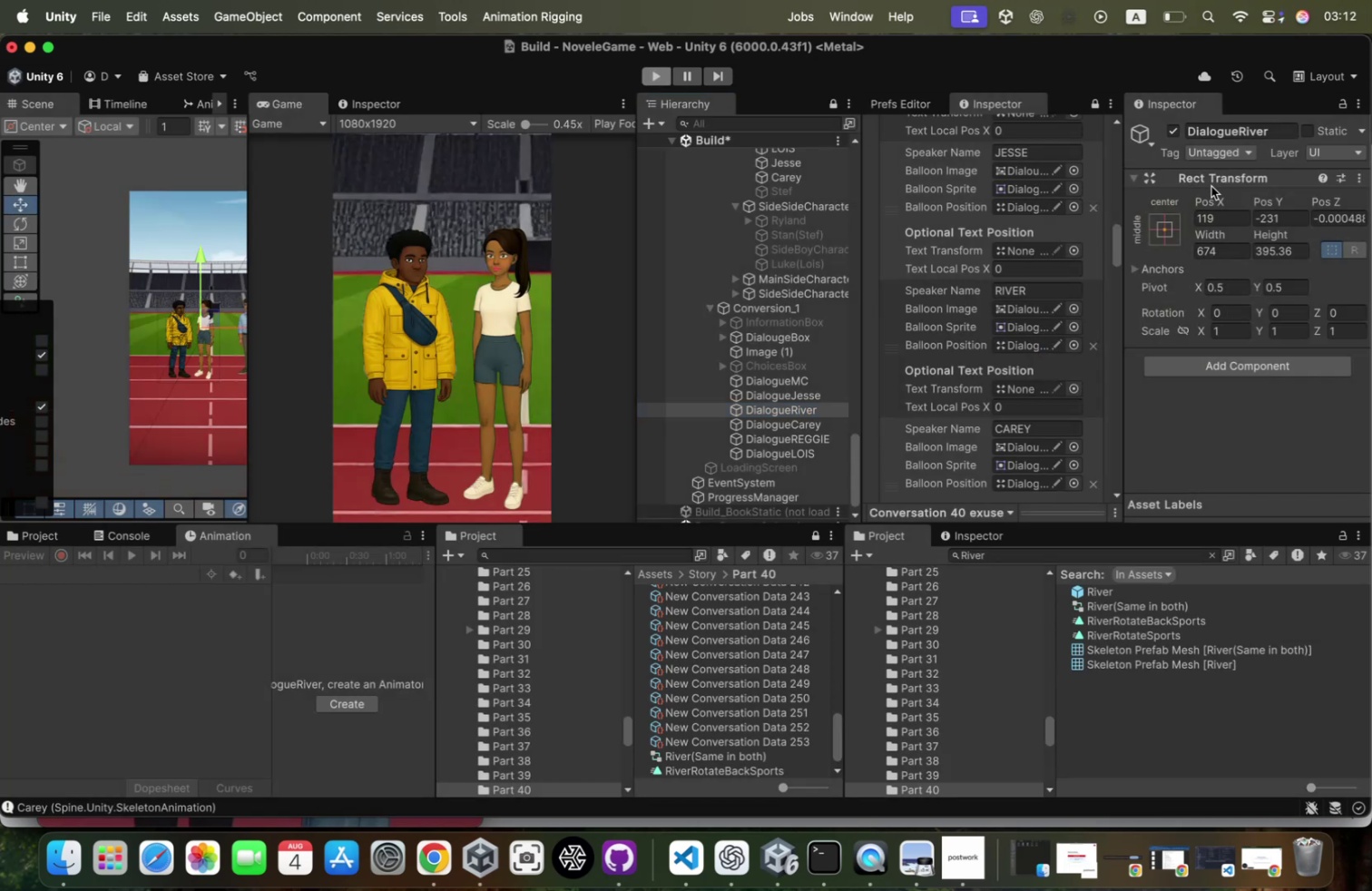 
right_click([1217, 176])
 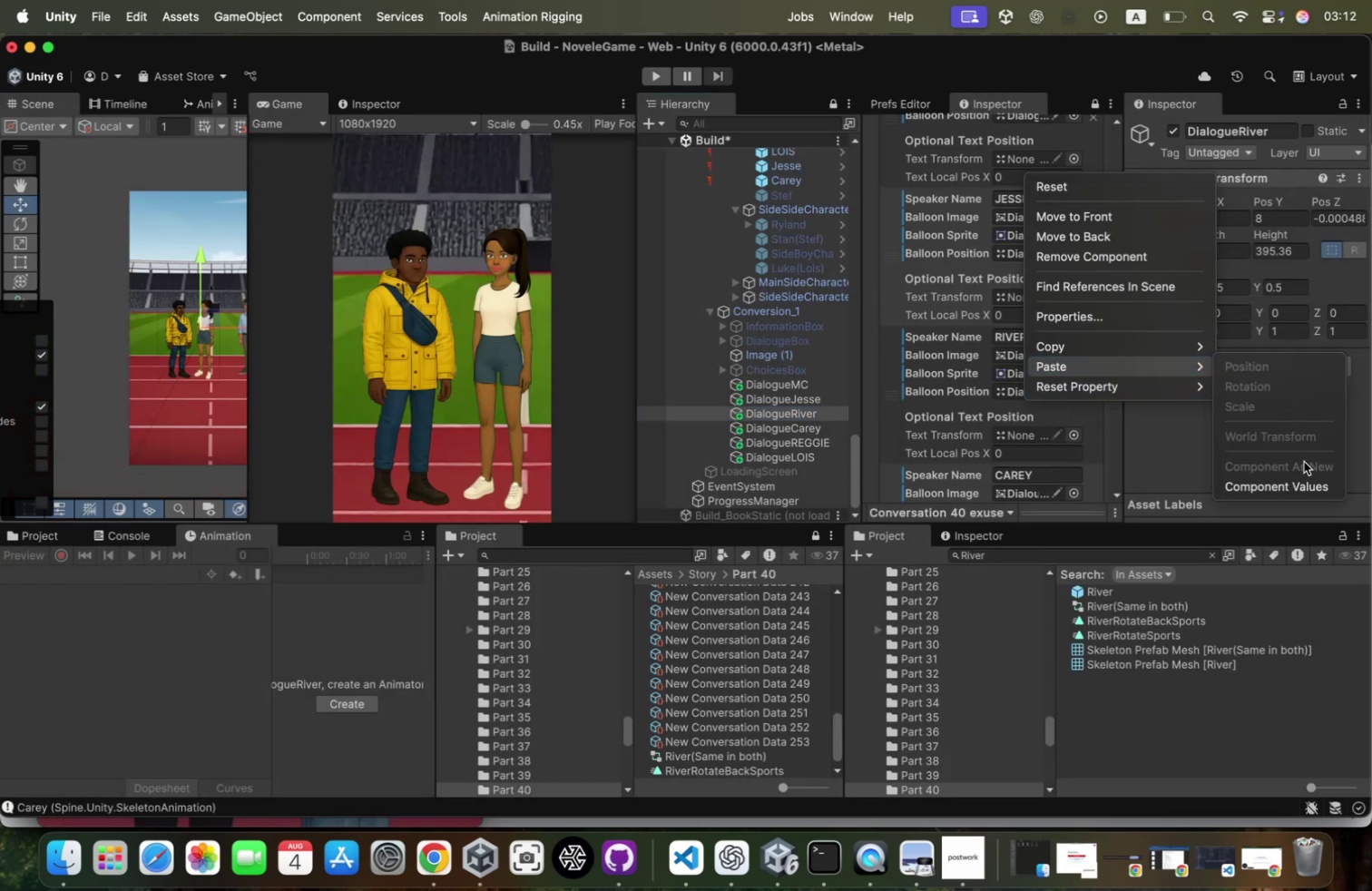 
left_click([1300, 483])
 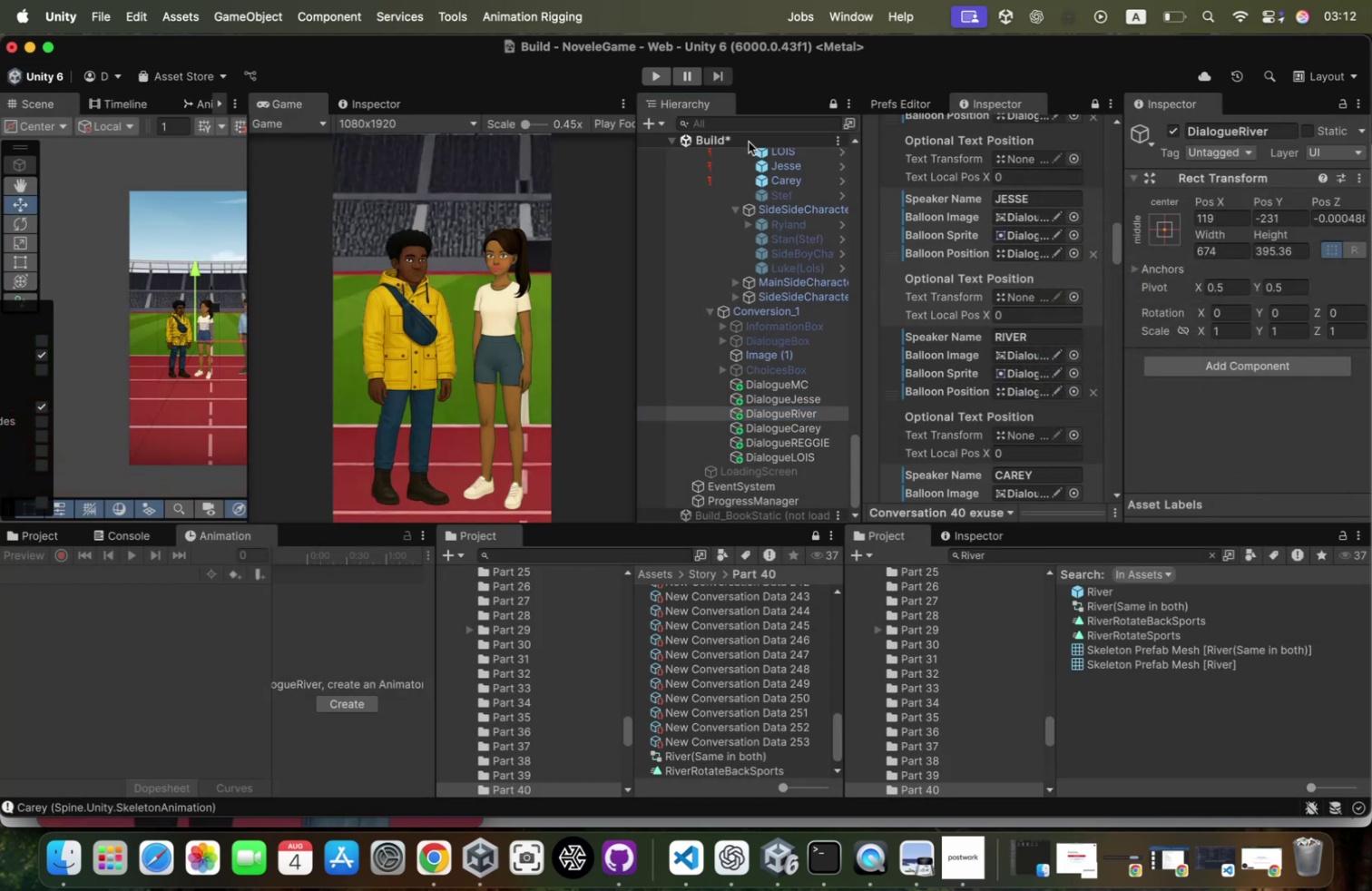 
right_click([743, 142])
 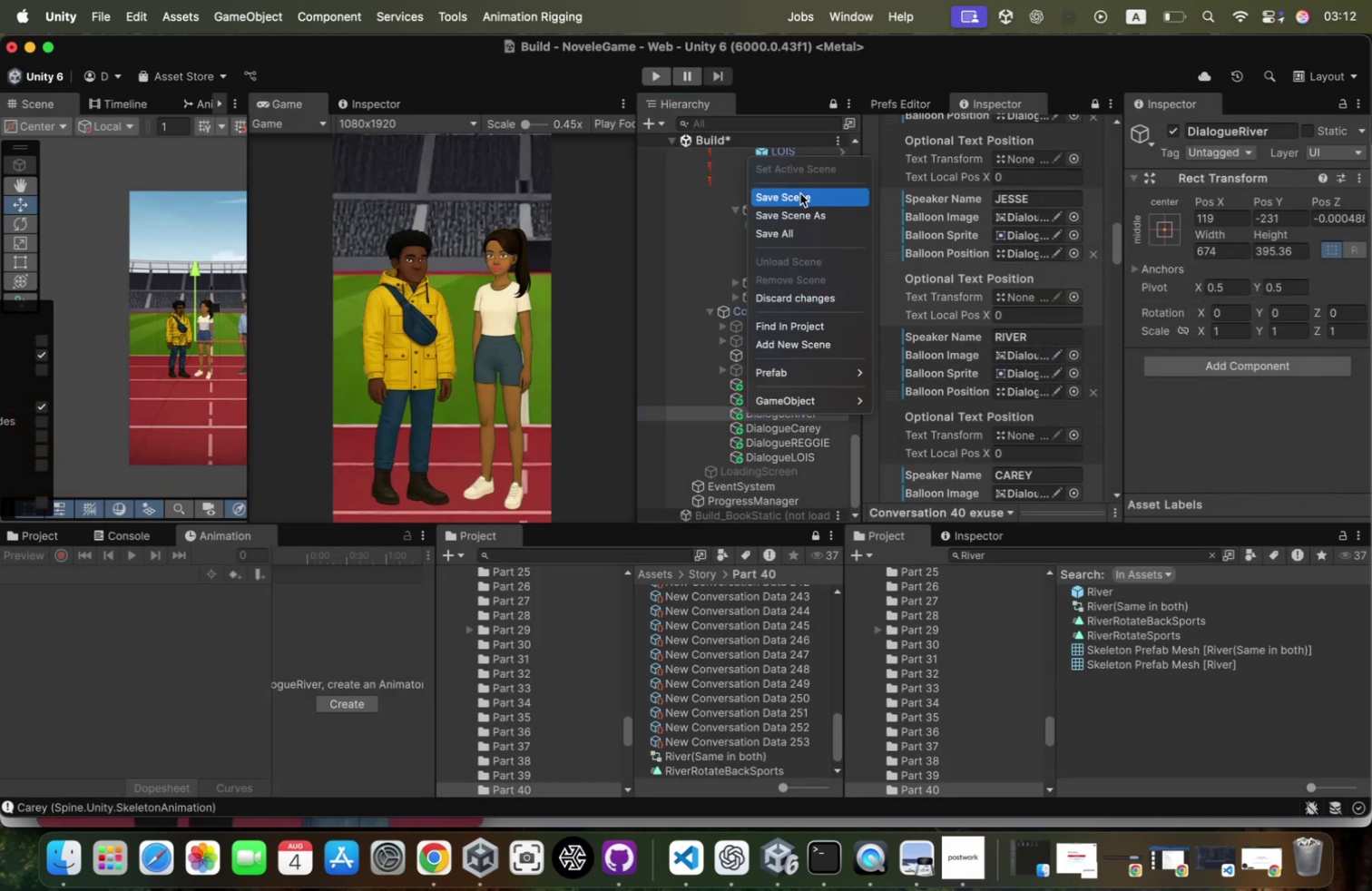 
left_click([800, 193])
 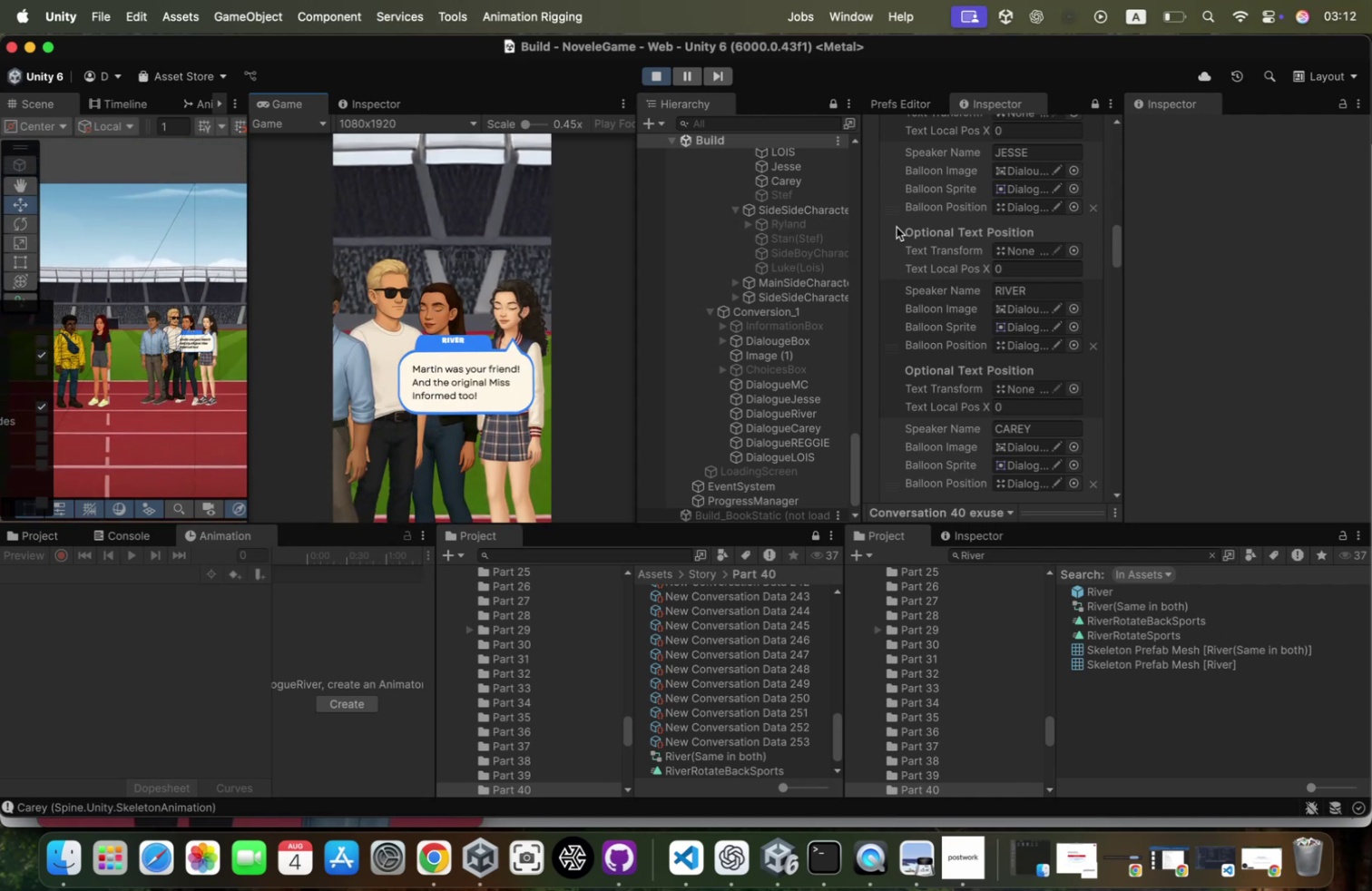 
wait(19.8)
 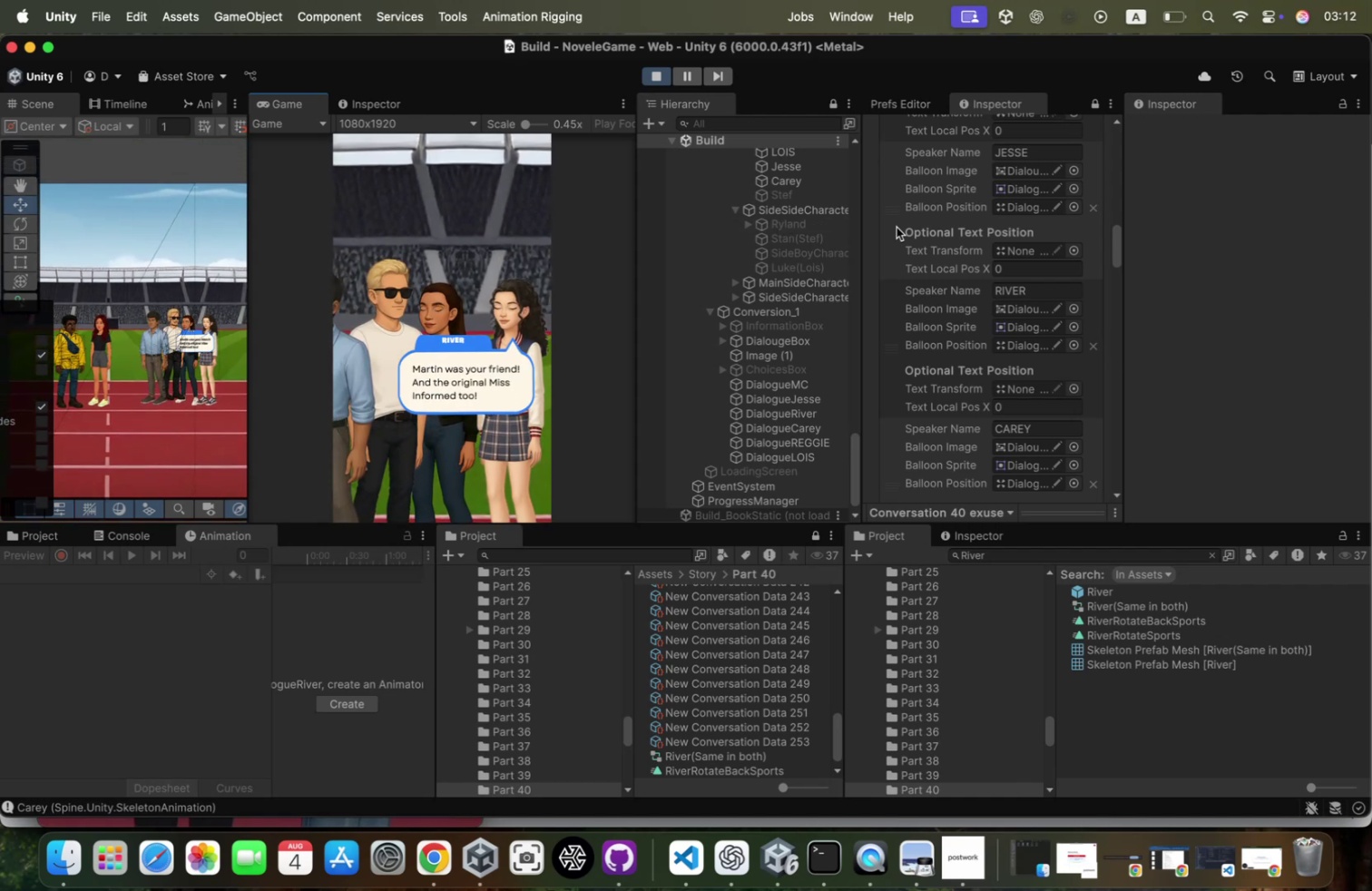 
left_click([1074, 333])
 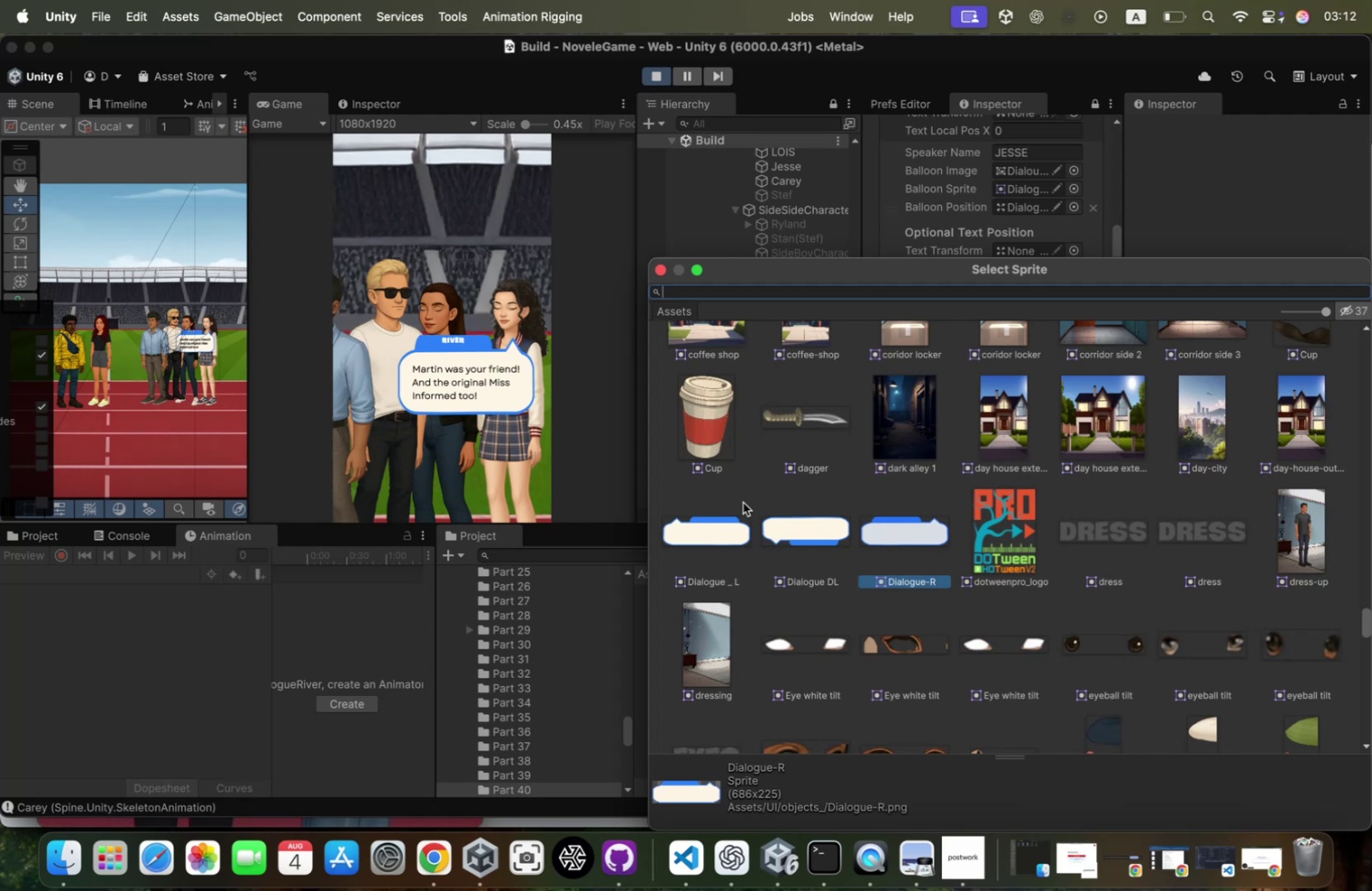 
double_click([733, 524])
 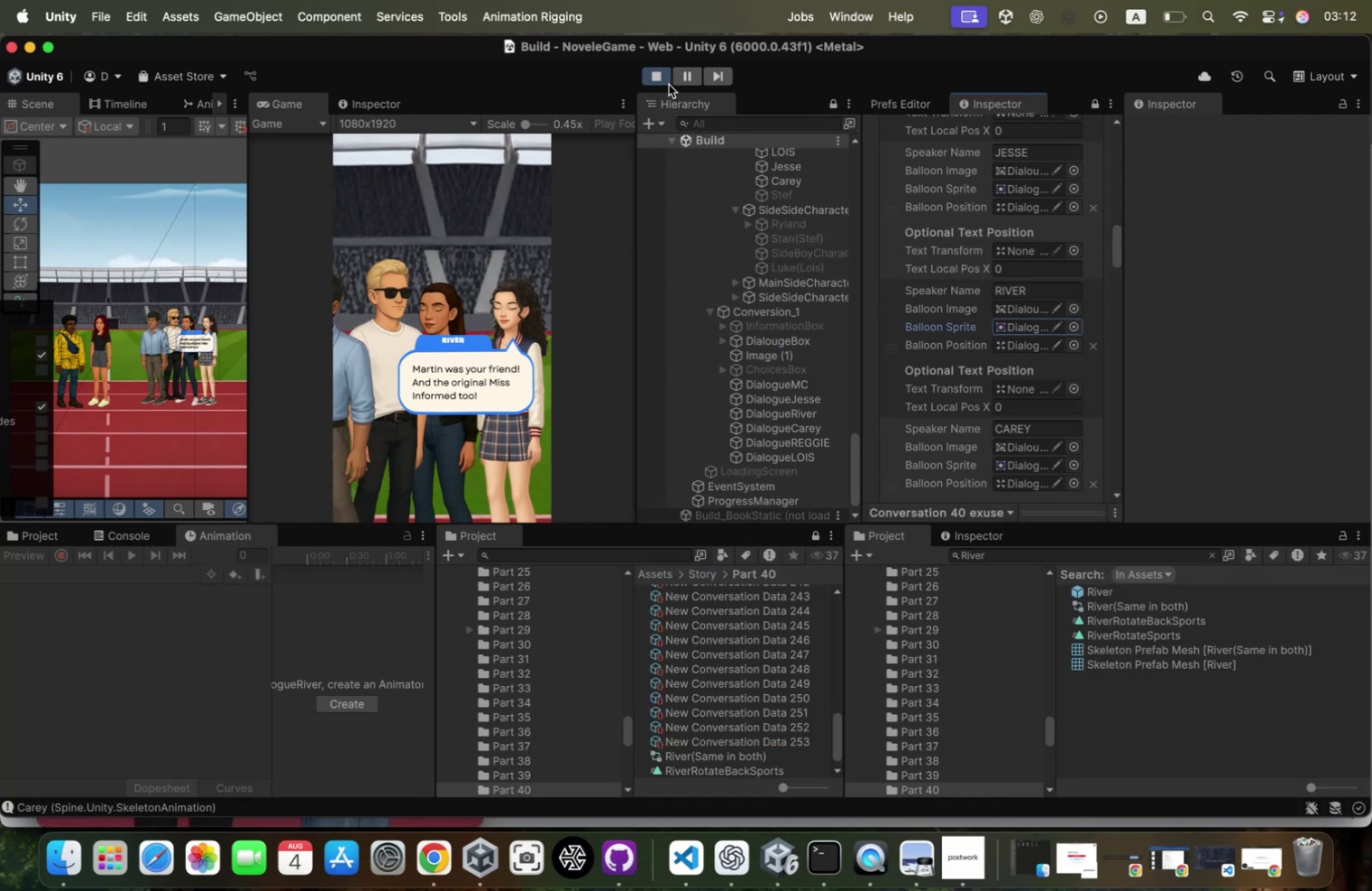 
left_click([663, 78])
 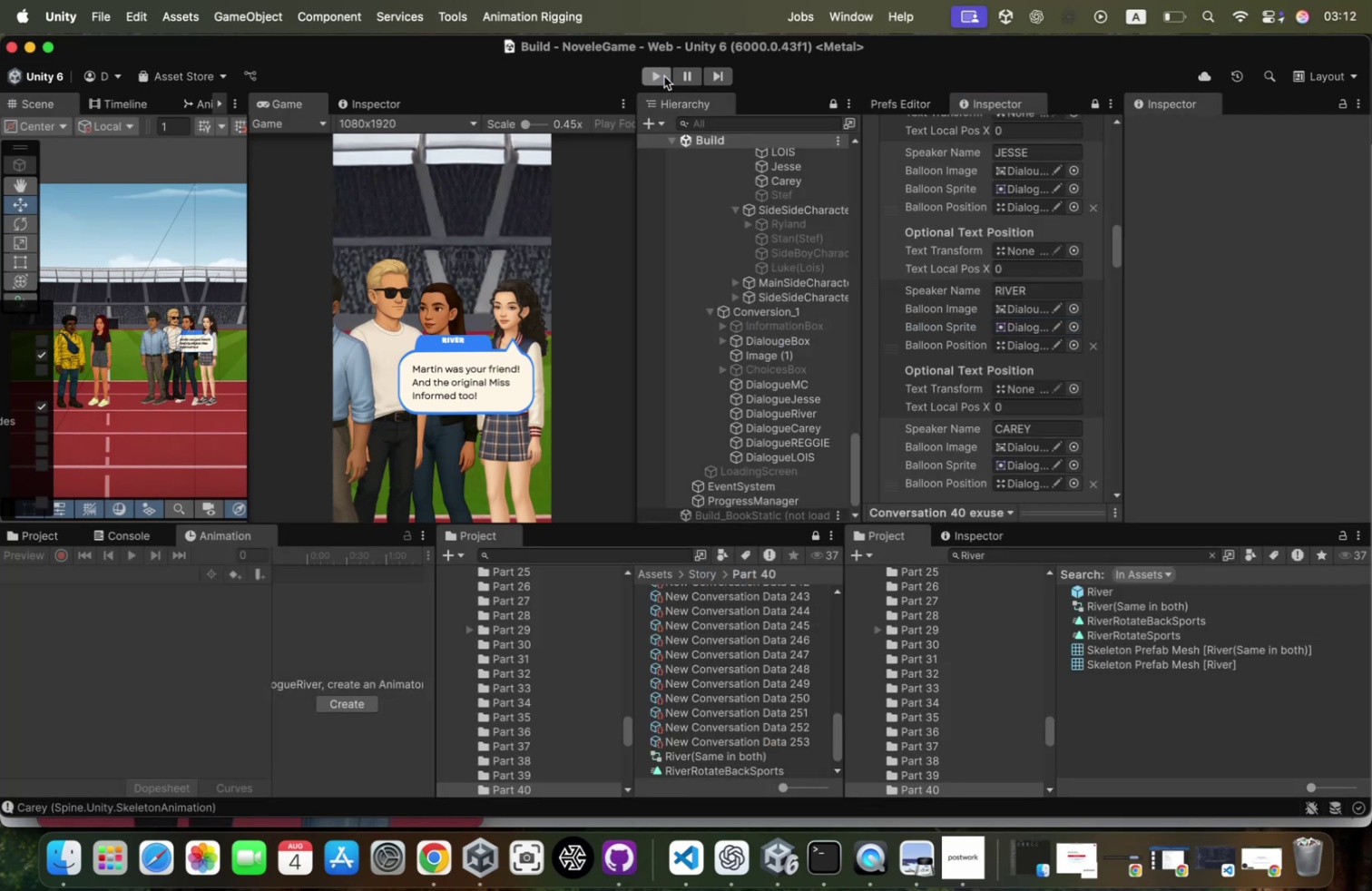 
left_click([664, 75])
 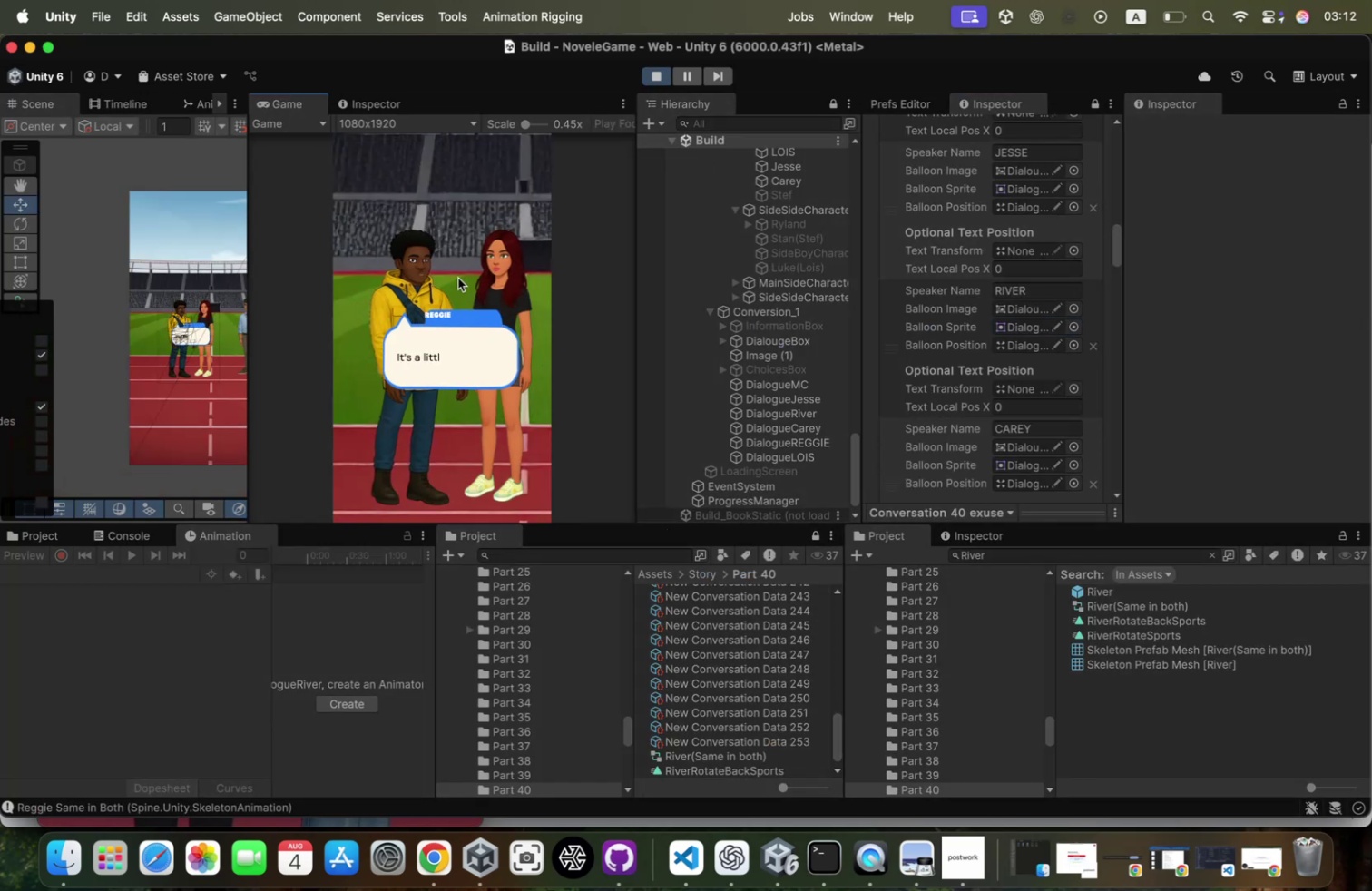 
left_click([458, 278])
 